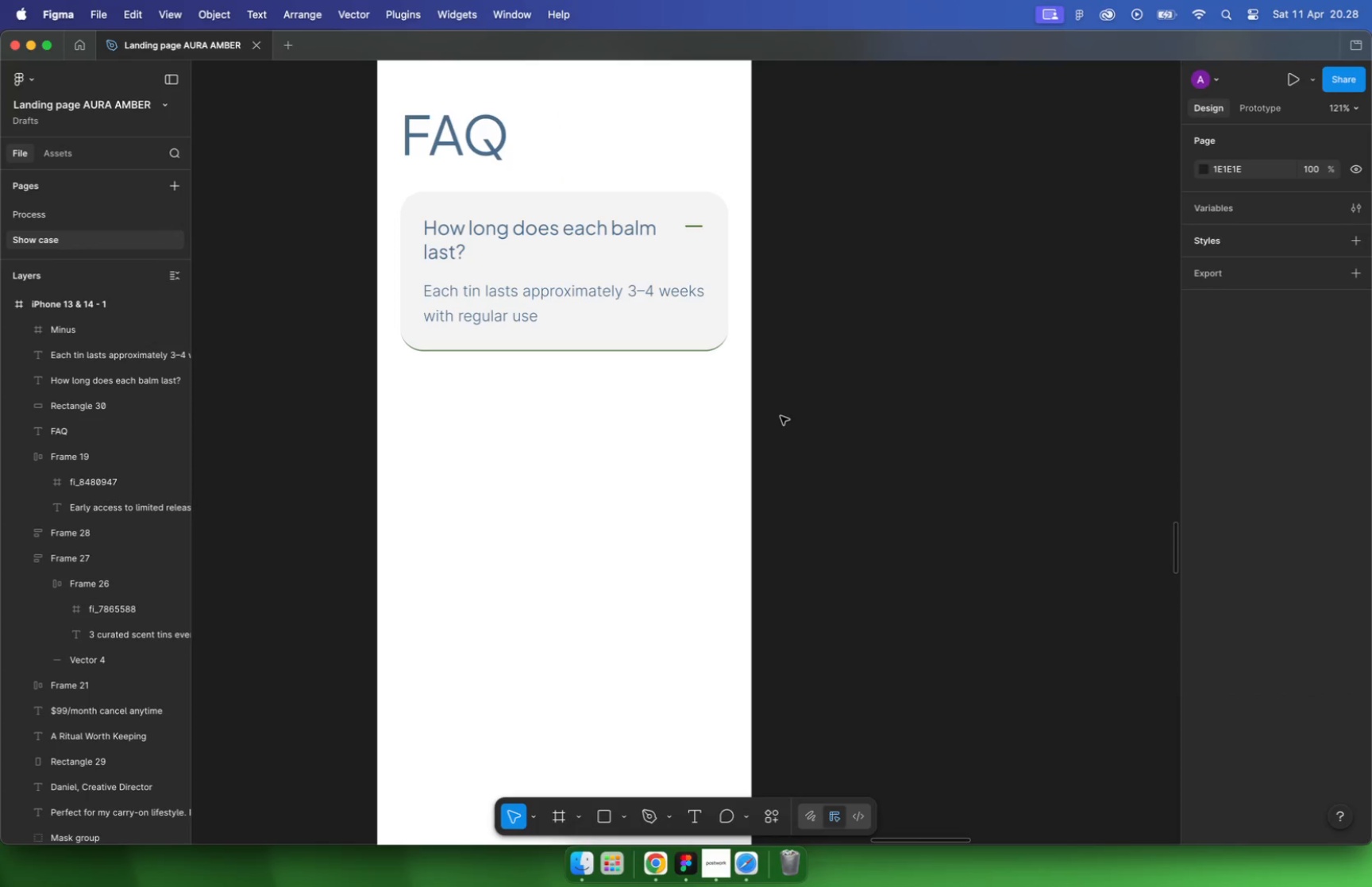 
left_click([724, 131])
 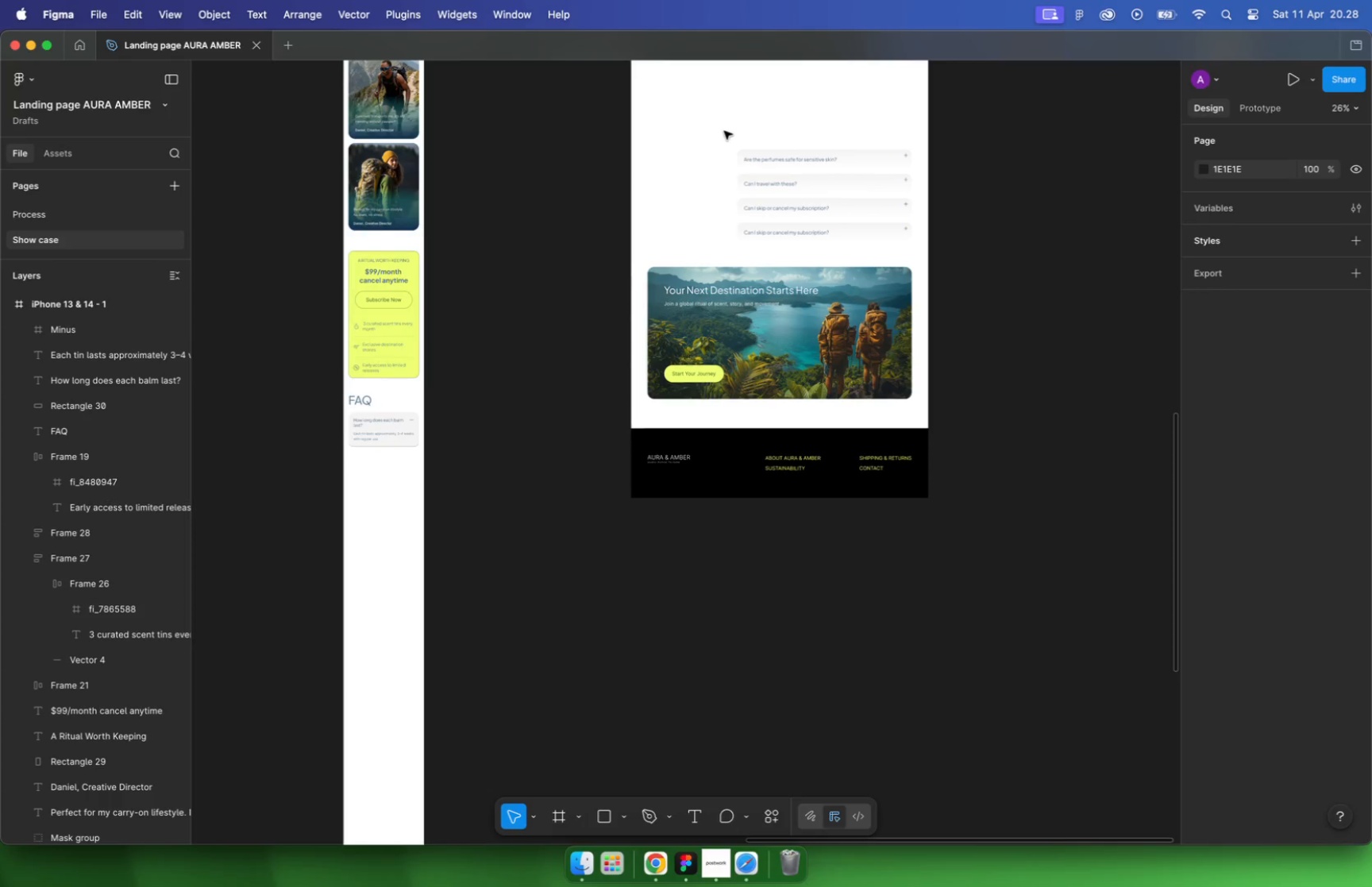 
scroll: coordinate [768, 137], scroll_direction: up, amount: 10.0
 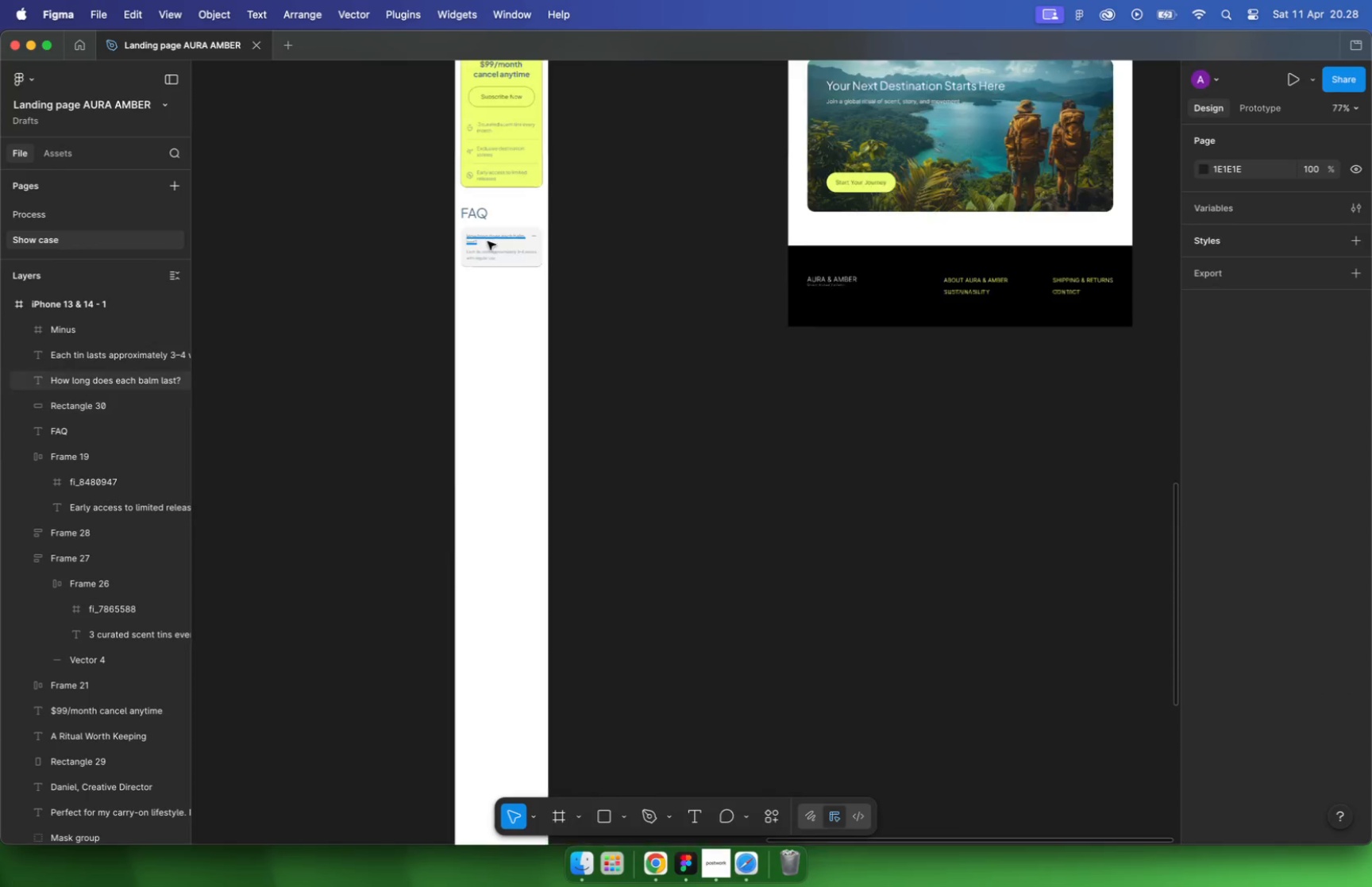 
left_click_drag(start_coordinate=[723, 129], to_coordinate=[848, 166])
 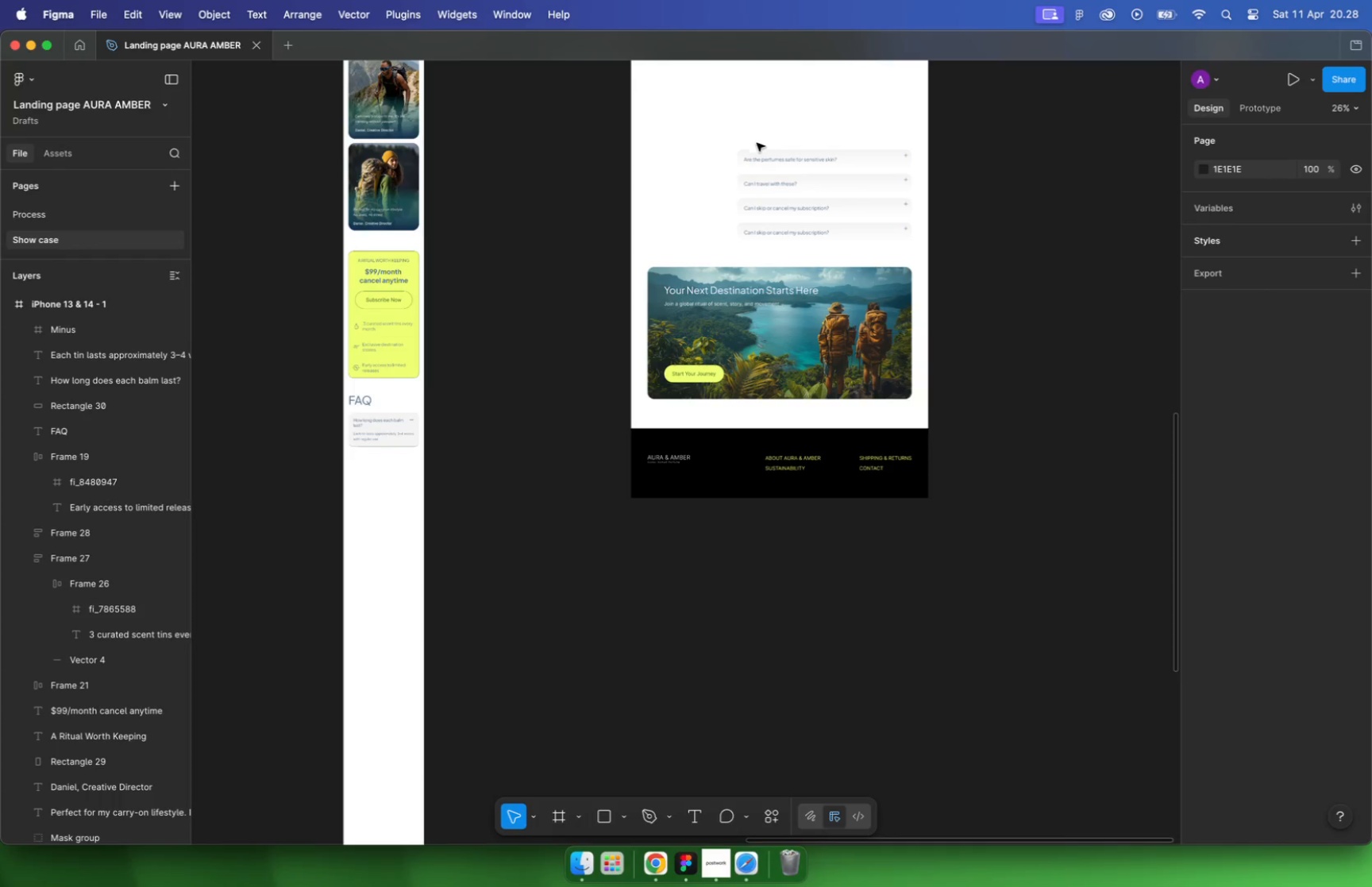 
left_click_drag(start_coordinate=[983, 129], to_coordinate=[708, 250])
 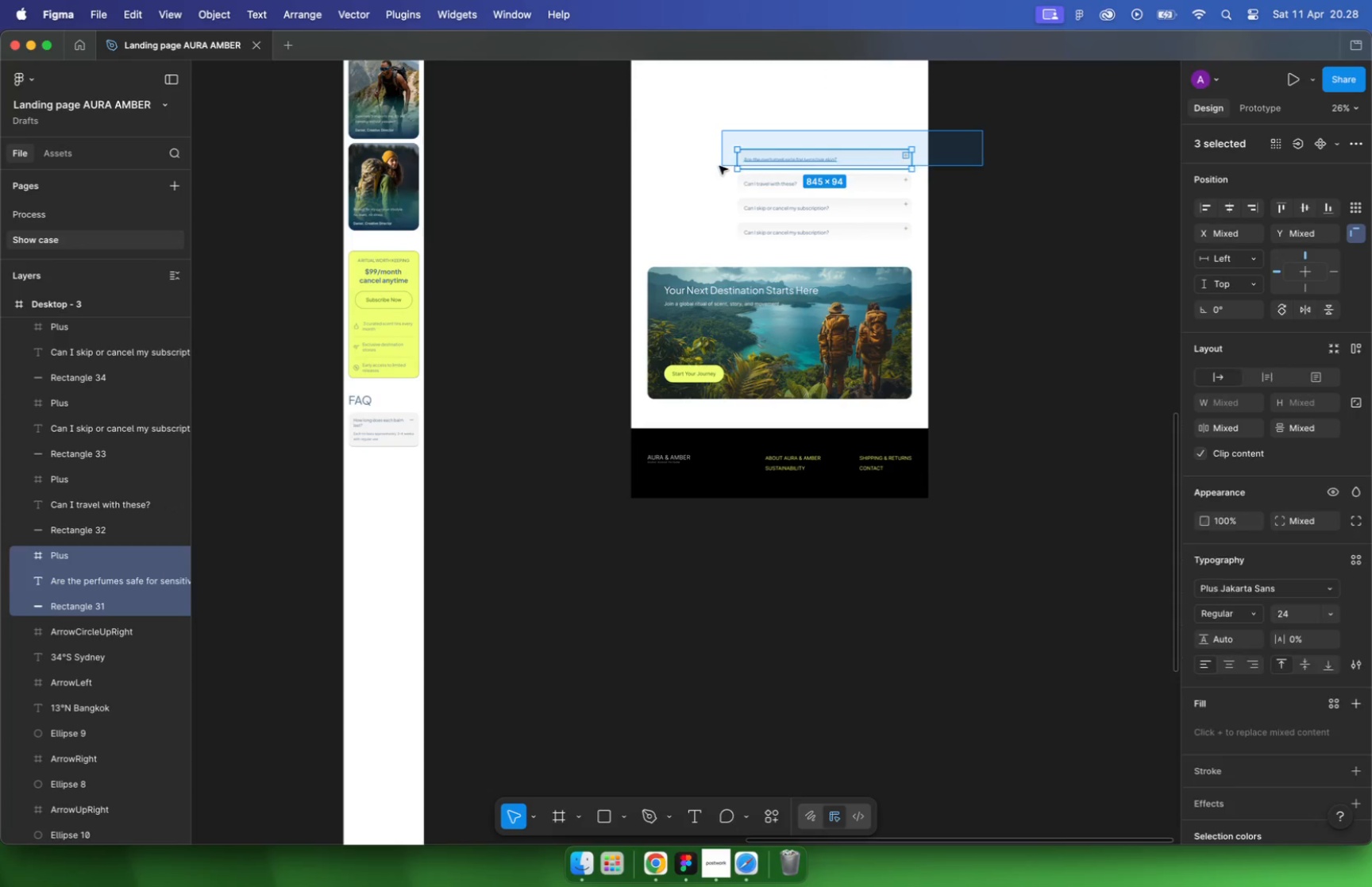 
hold_key(key=CommandLeft, duration=0.42)
scroll: coordinate [696, 298], scroll_direction: down, amount: 17.0
 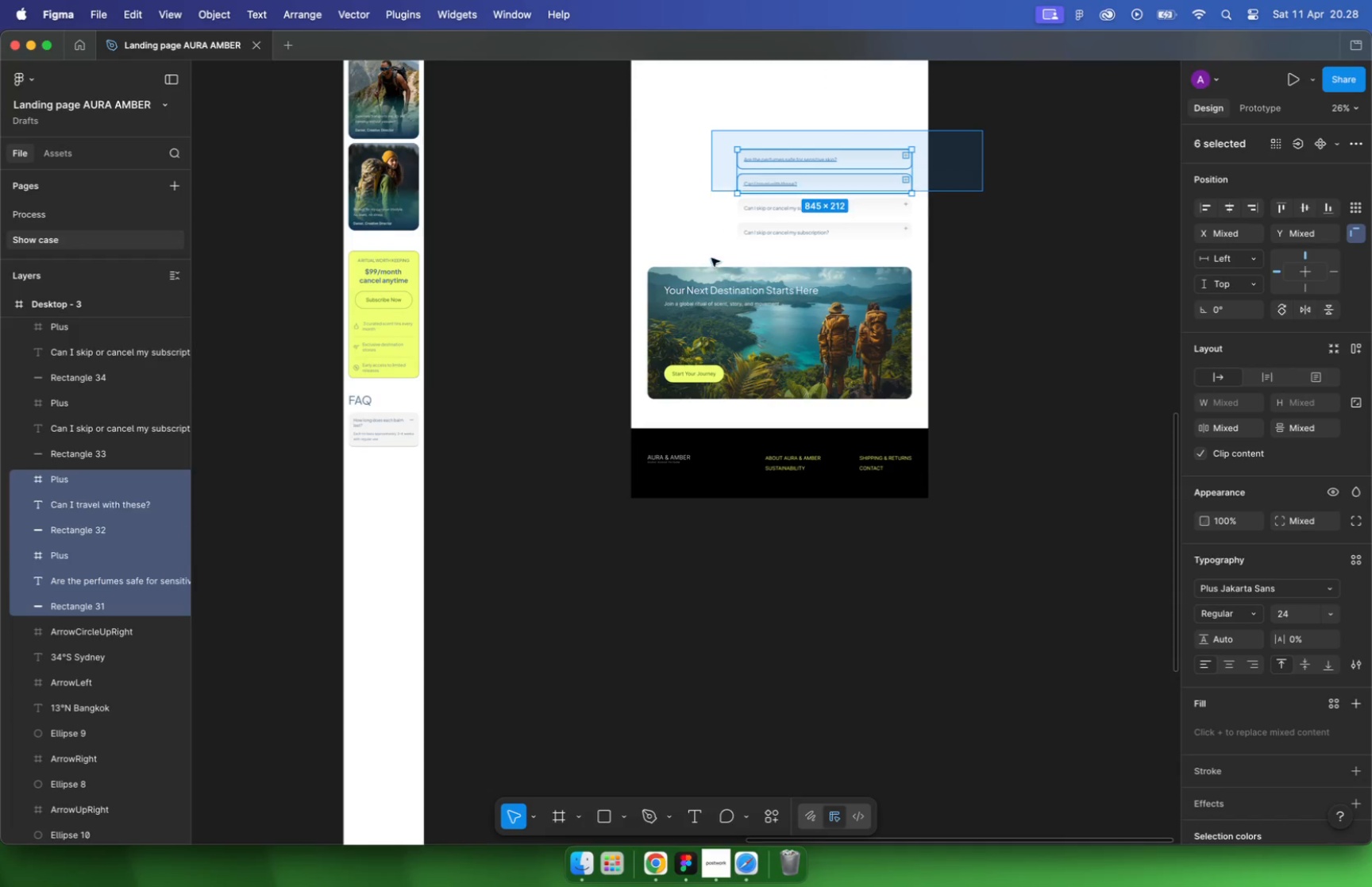 
left_click_drag(start_coordinate=[734, 256], to_coordinate=[641, 377])
 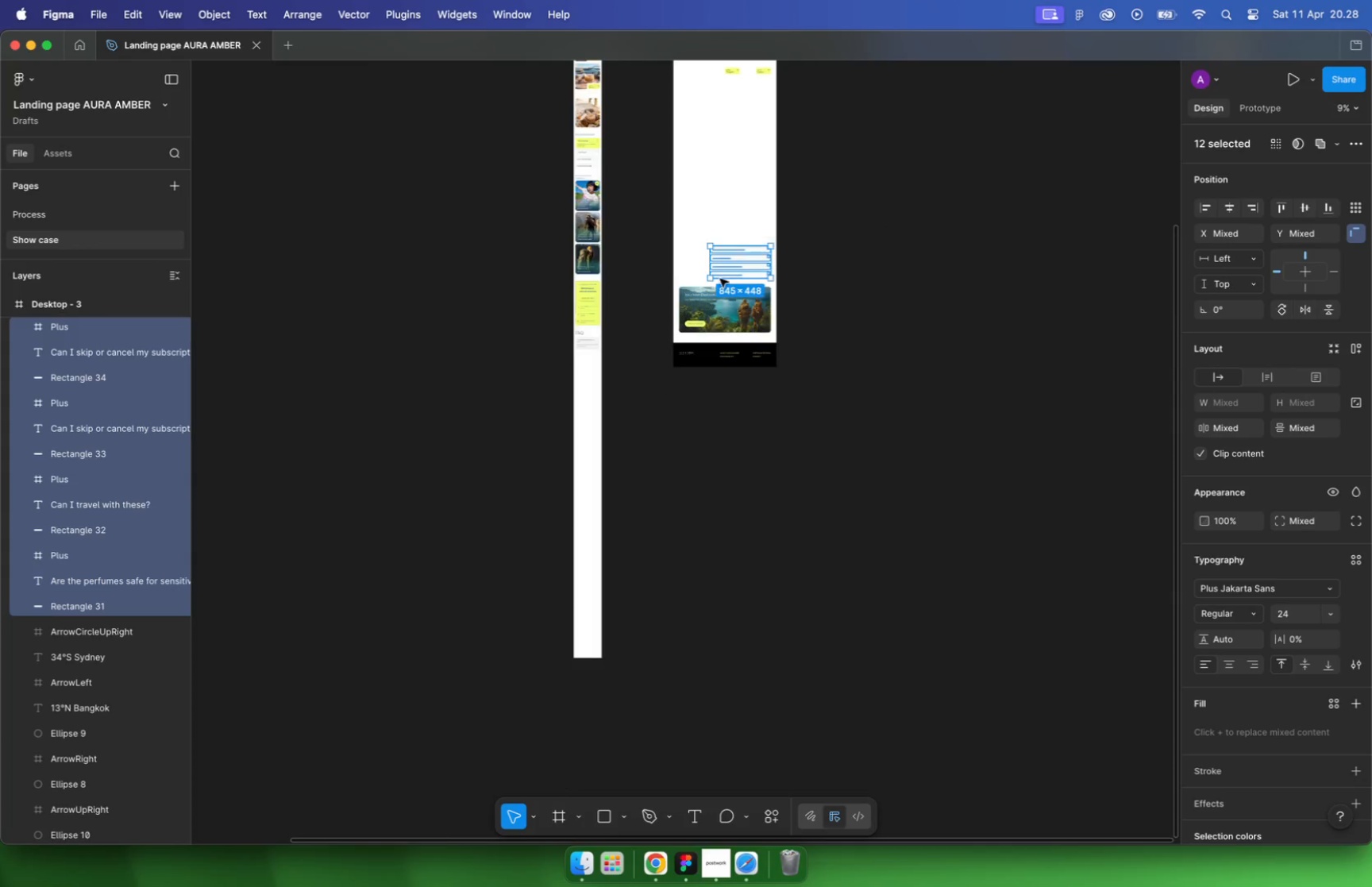 
hold_key(key=CommandLeft, duration=0.72)
scroll: coordinate [622, 355], scroll_direction: up, amount: 30.0
 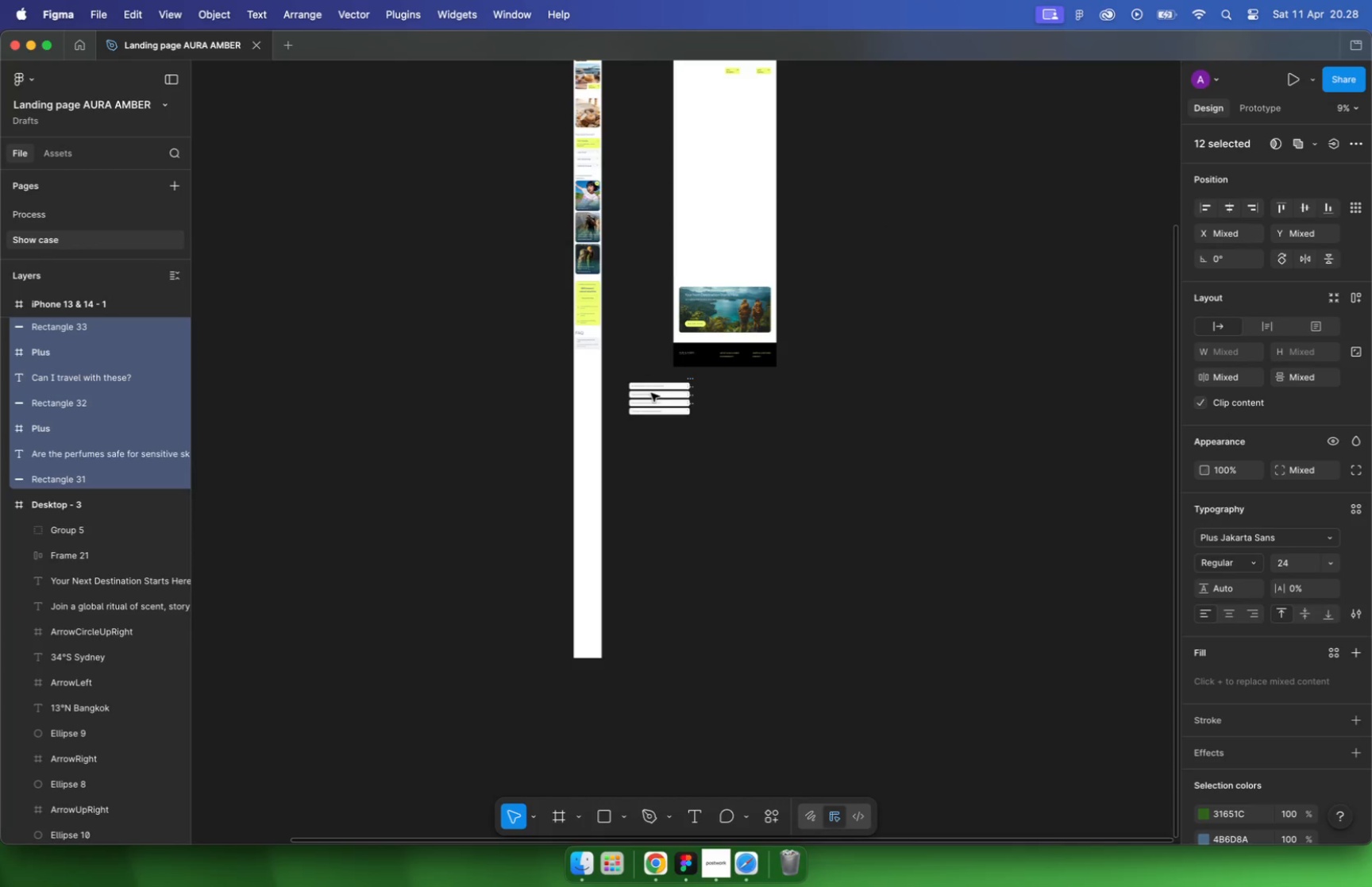 
left_click_drag(start_coordinate=[648, 388], to_coordinate=[761, 460])
 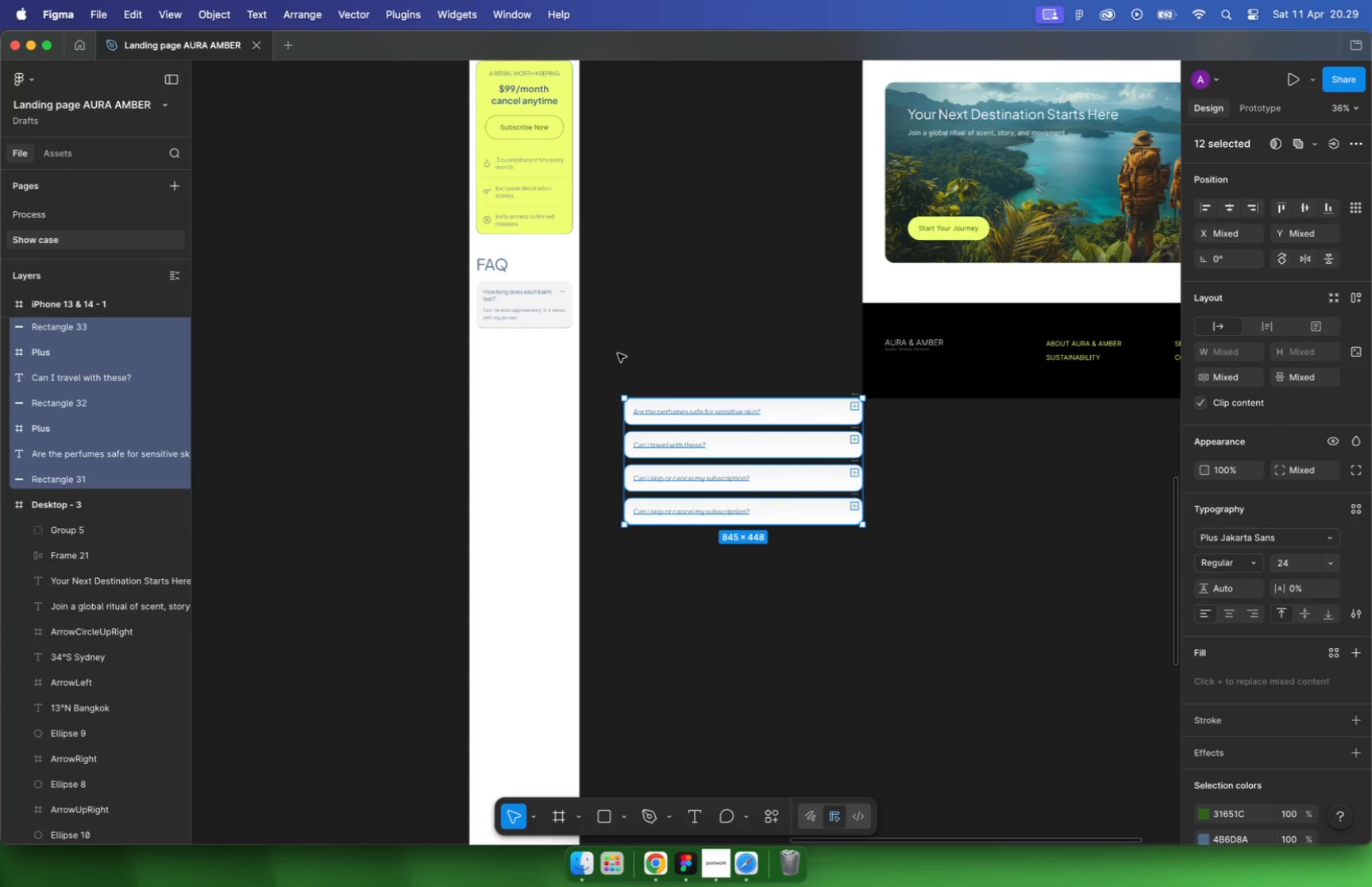 
left_click_drag(start_coordinate=[775, 446], to_coordinate=[534, 357])
 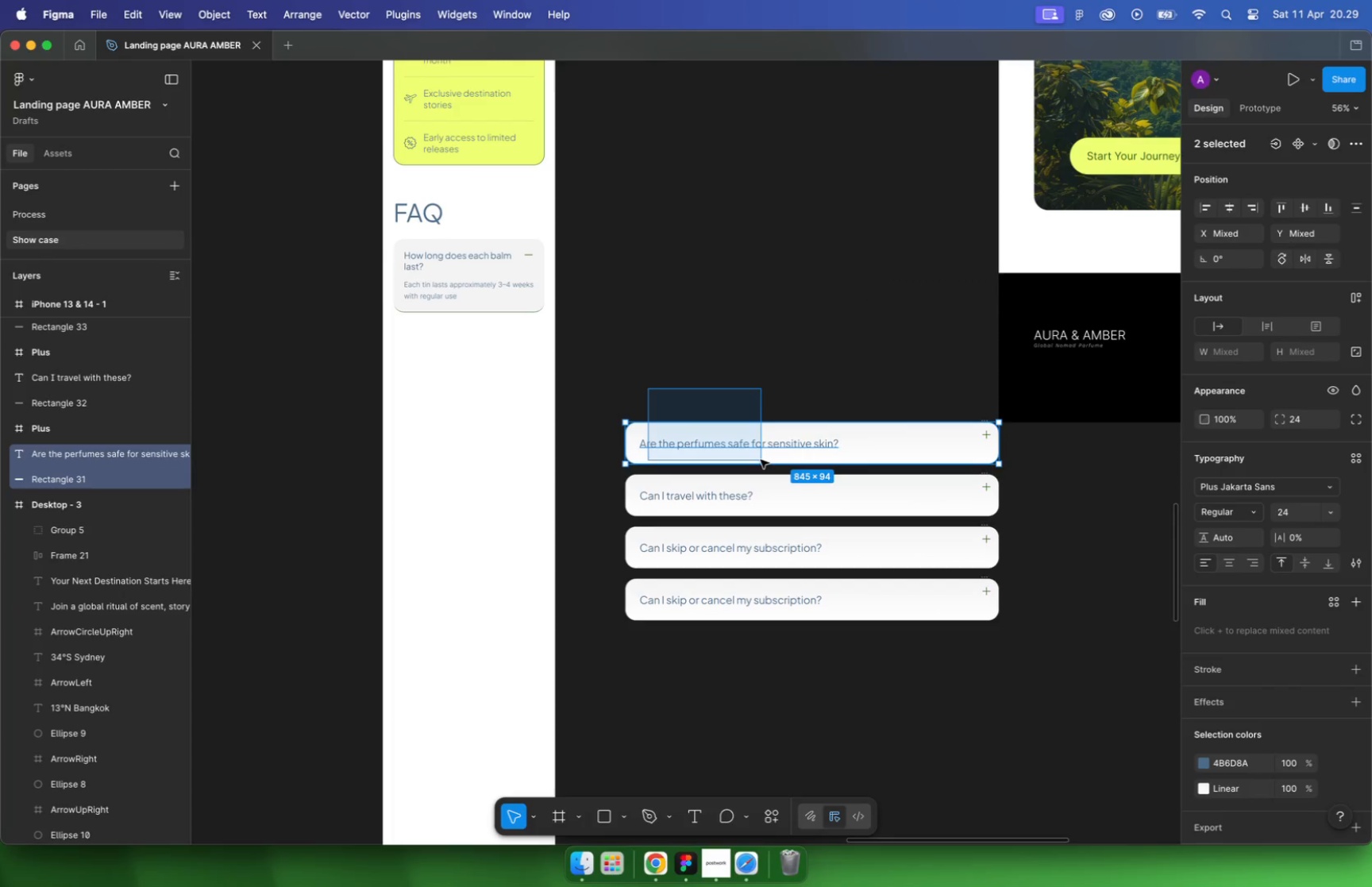 
hold_key(key=CommandLeft, duration=0.39)
scroll: coordinate [404, 334], scroll_direction: up, amount: 16.0
 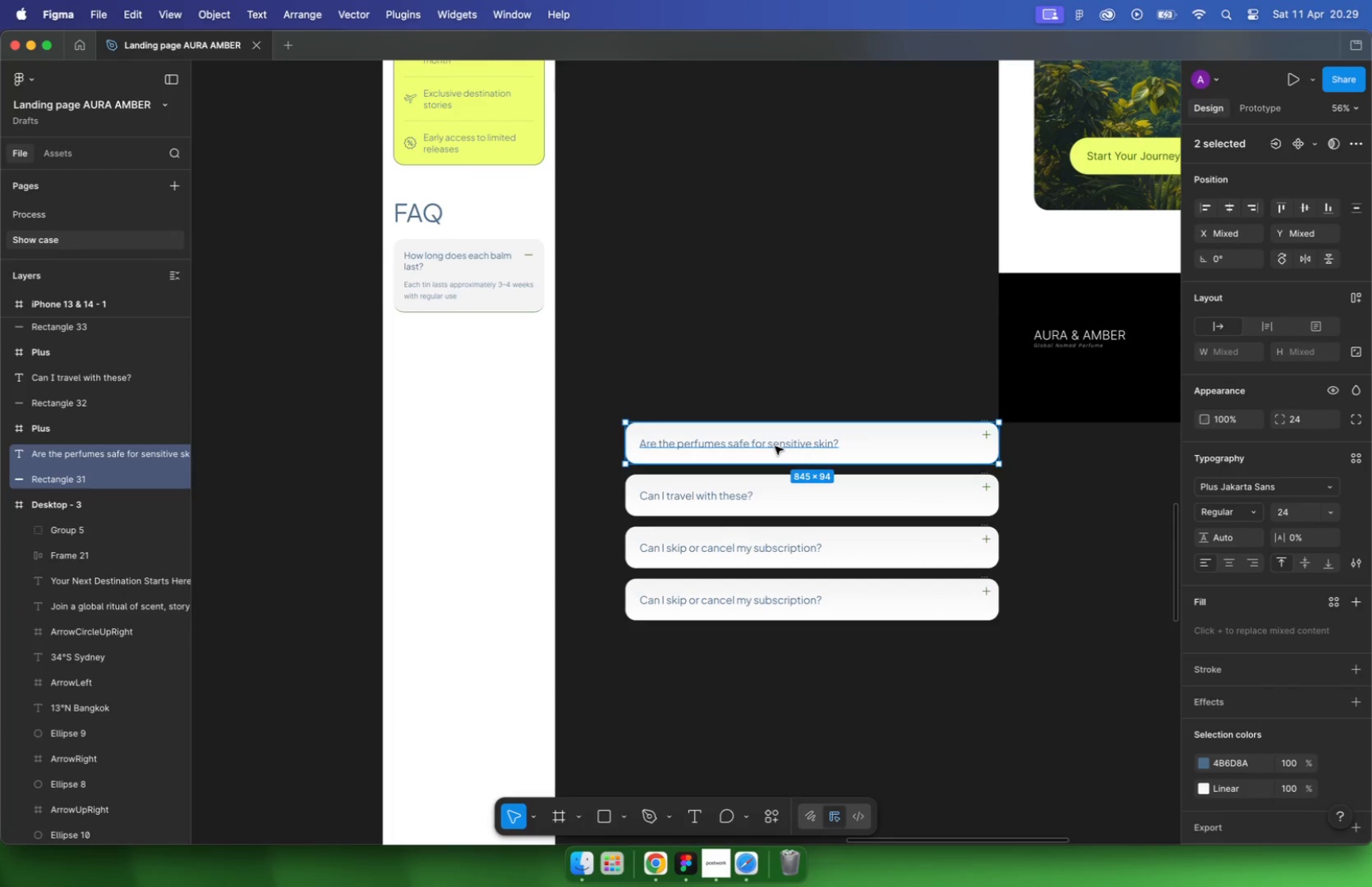 
left_click_drag(start_coordinate=[391, 356], to_coordinate=[417, 314])
 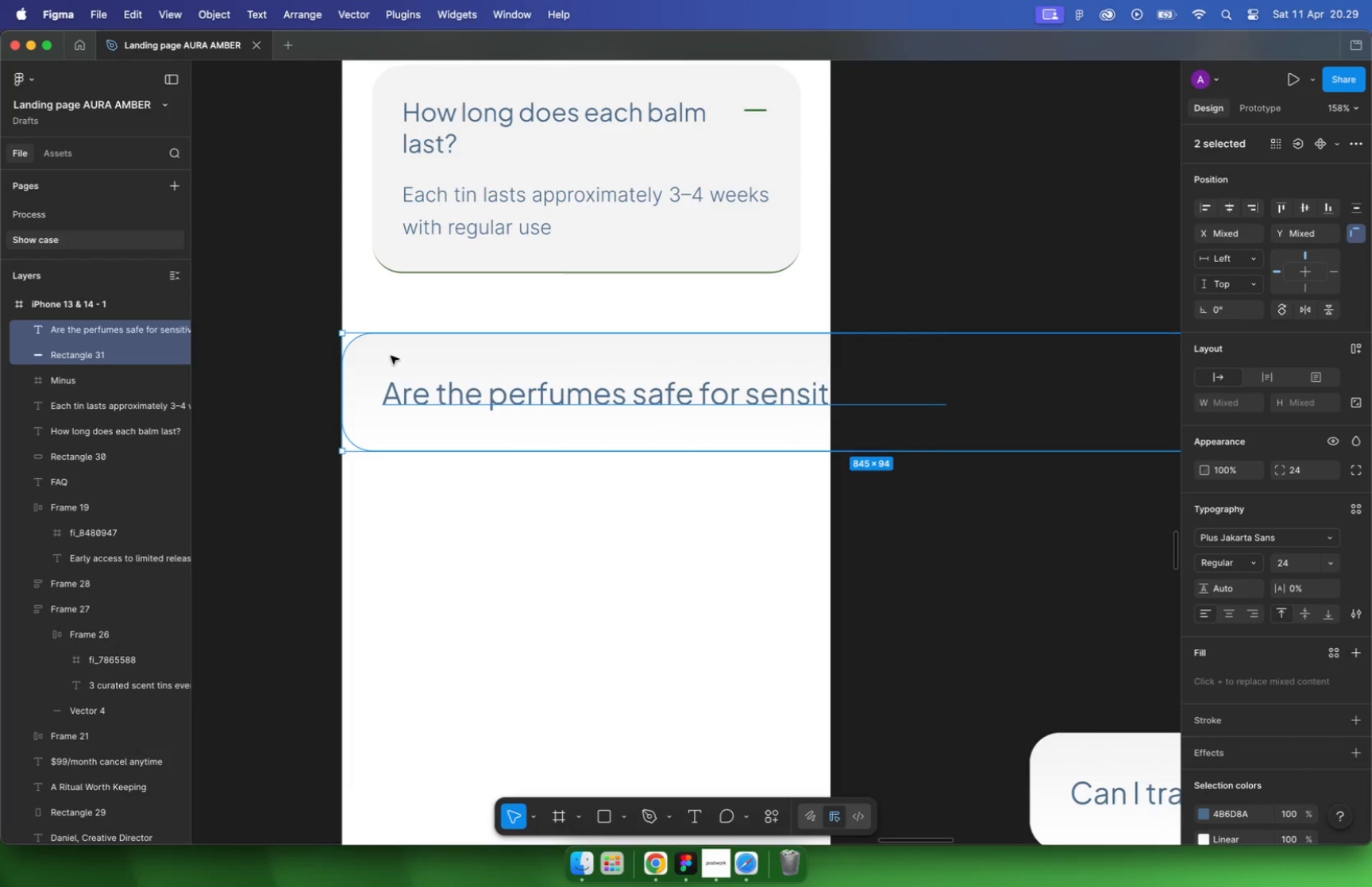 
hold_key(key=CommandLeft, duration=0.34)
left_click([472, 445])
 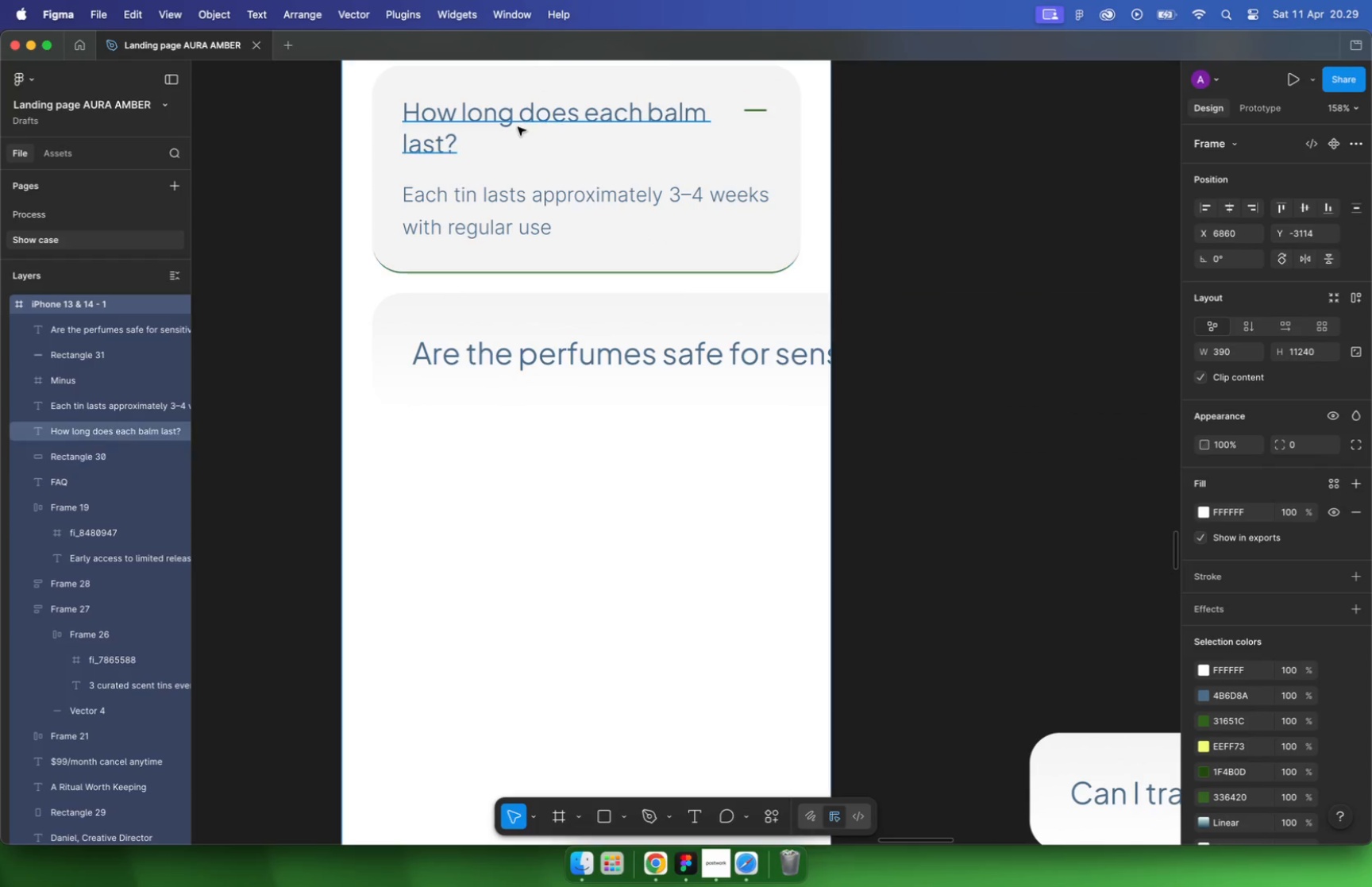 
left_click([517, 122])
 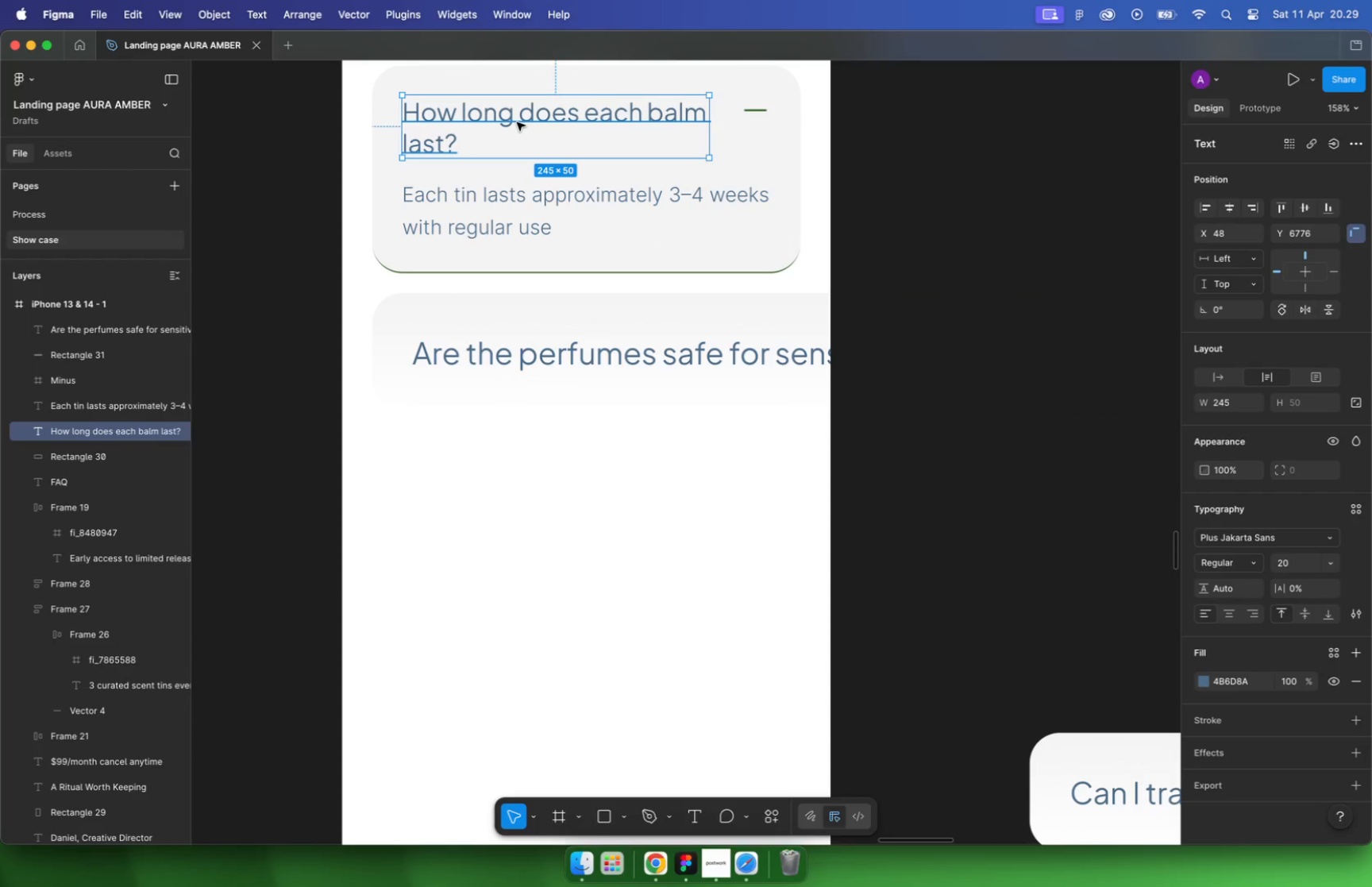 
key(Alt+Meta+C)
 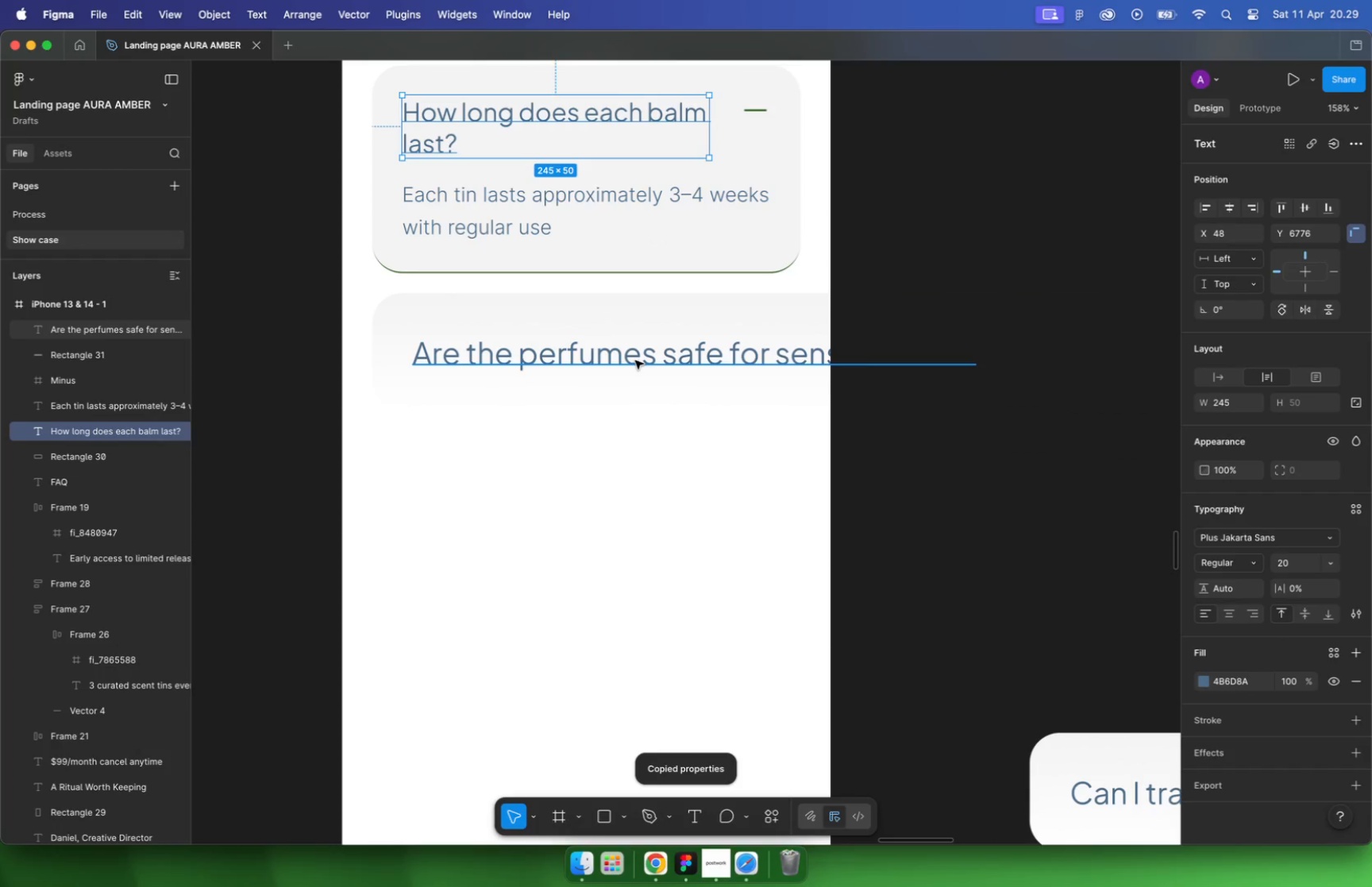 
key(Alt+Meta+V)
 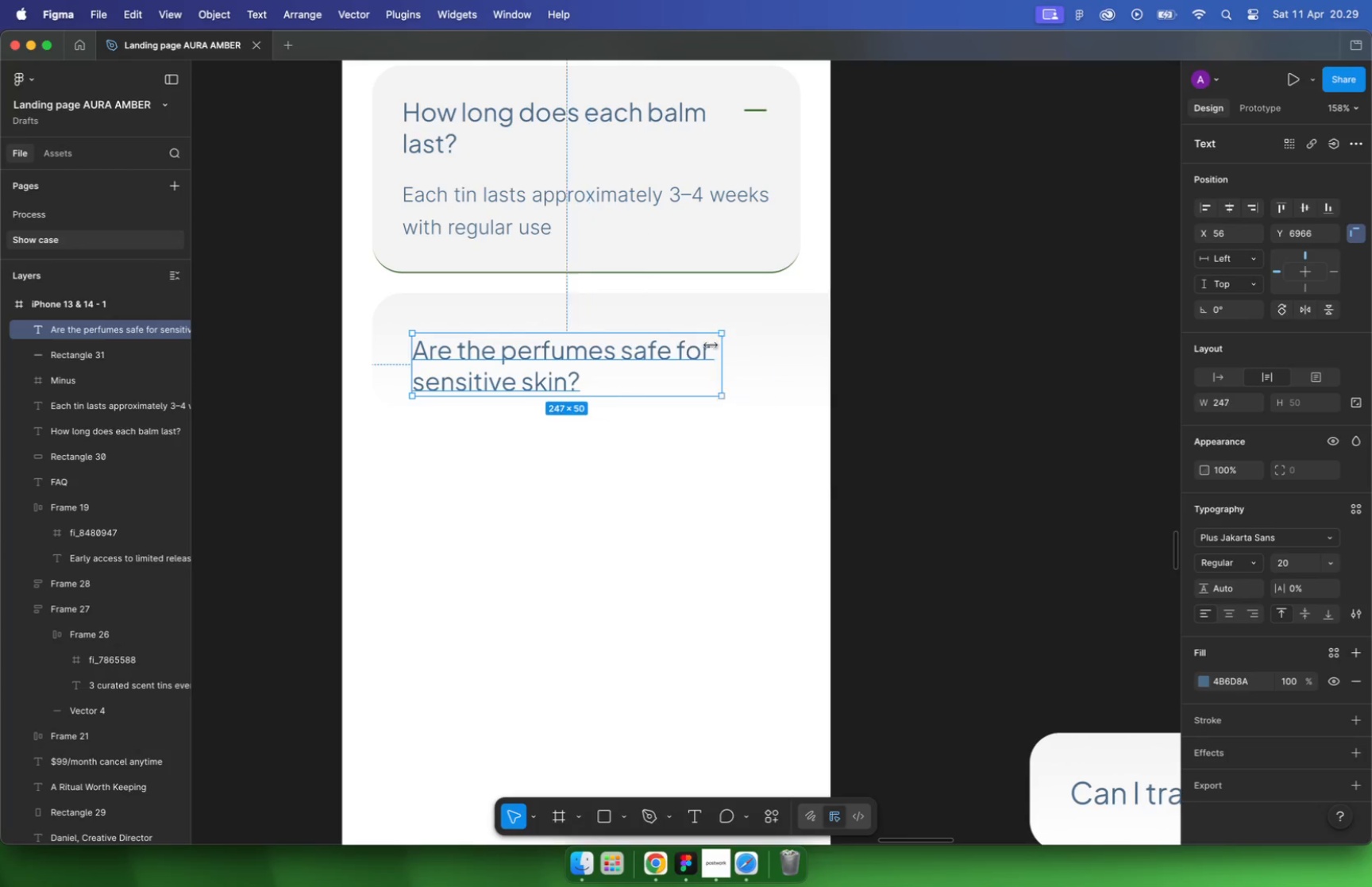 
left_click_drag(start_coordinate=[884, 347], to_coordinate=[718, 345])
 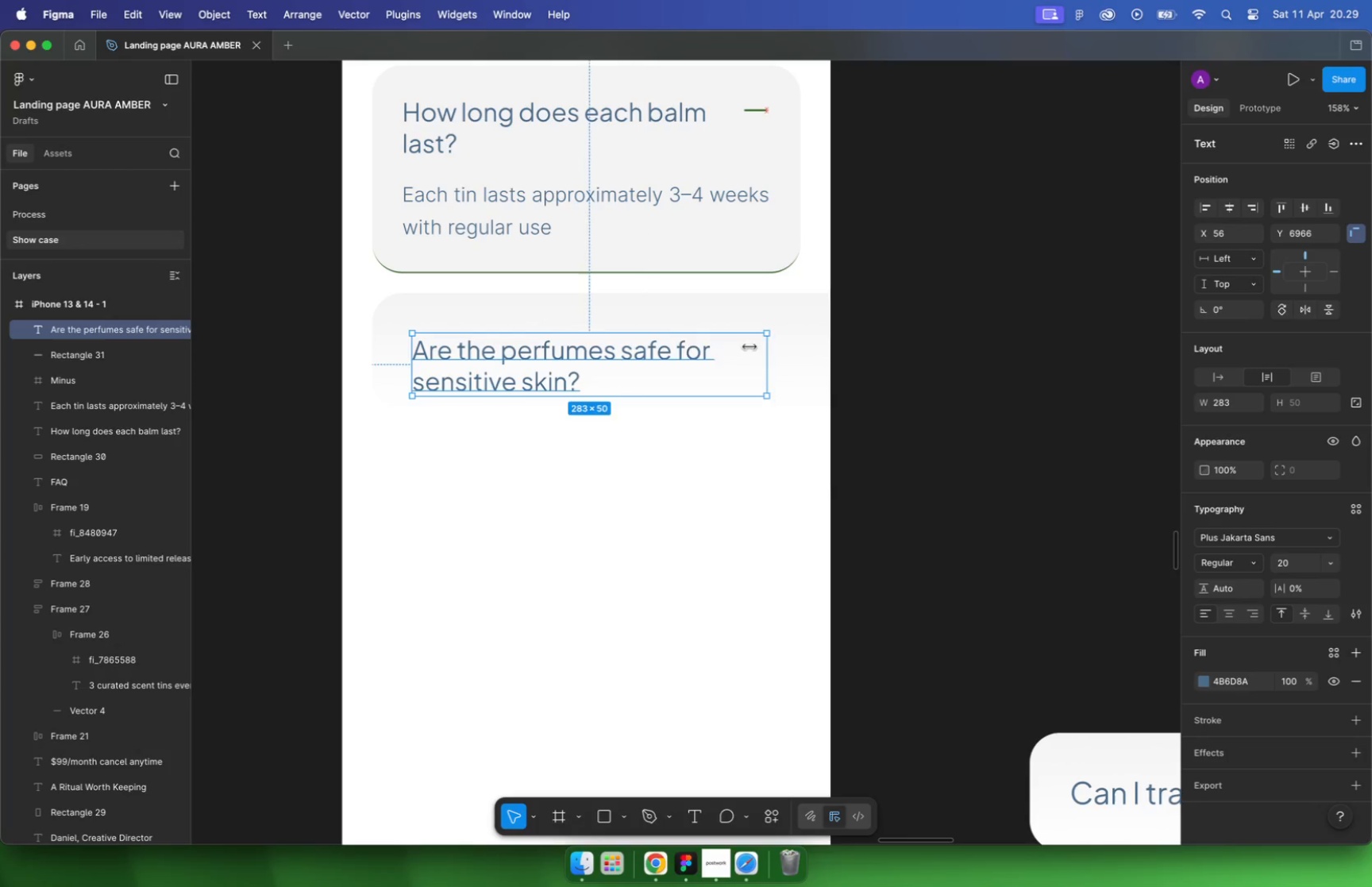 
double_click([767, 347])
 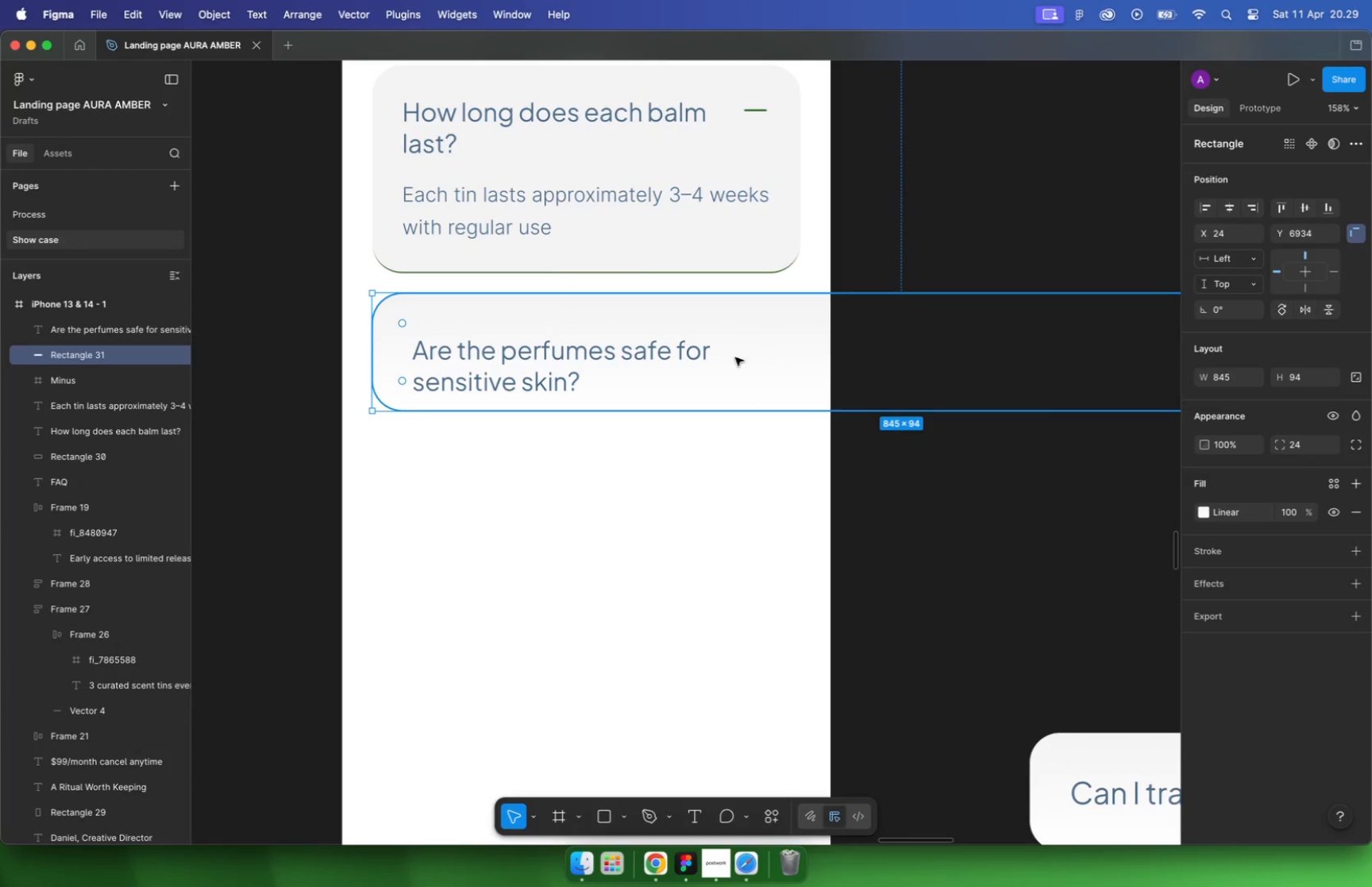 
key(Meta+CommandLeft)
 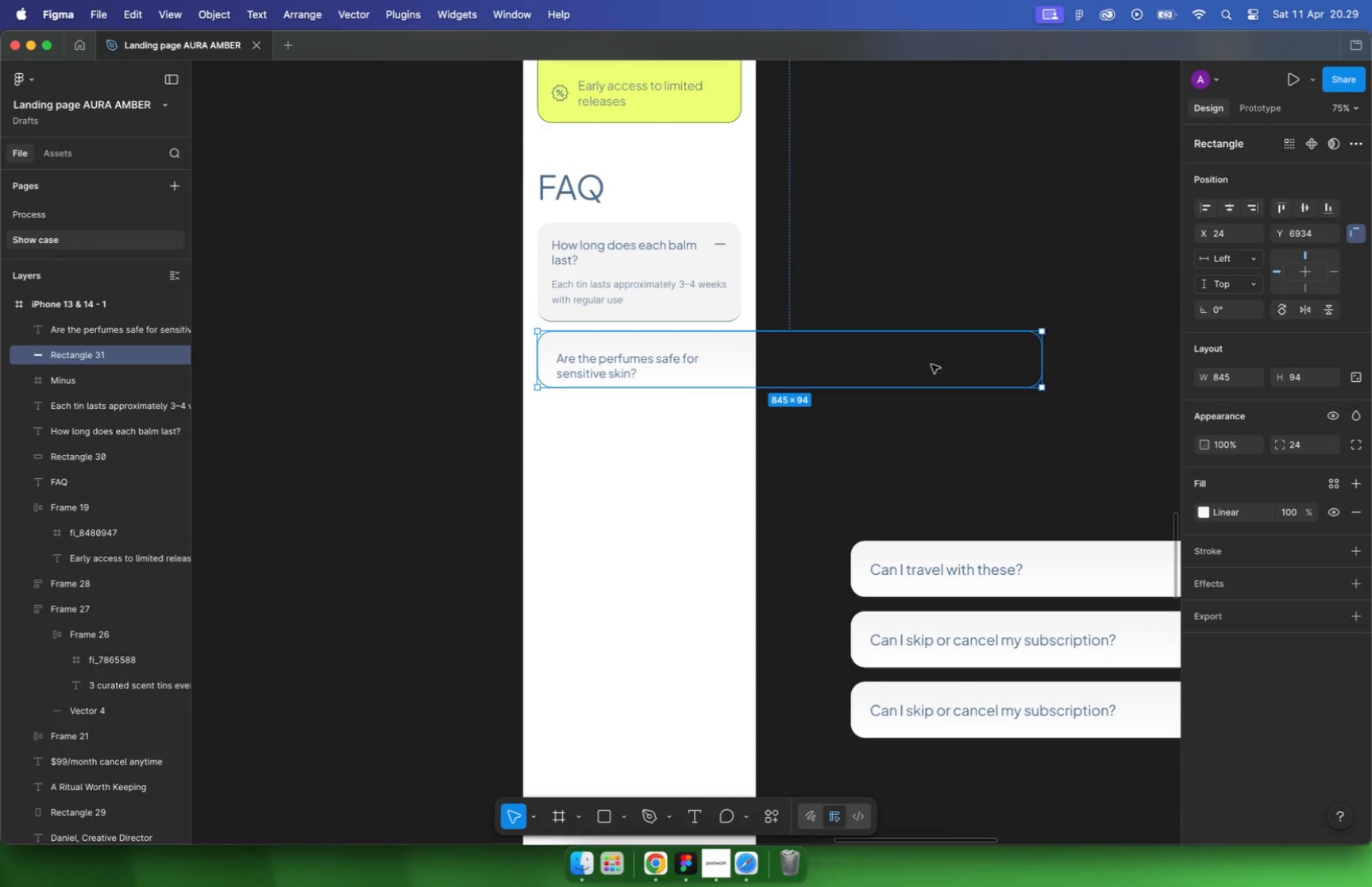 
scroll: coordinate [688, 366], scroll_direction: down, amount: 10.0
 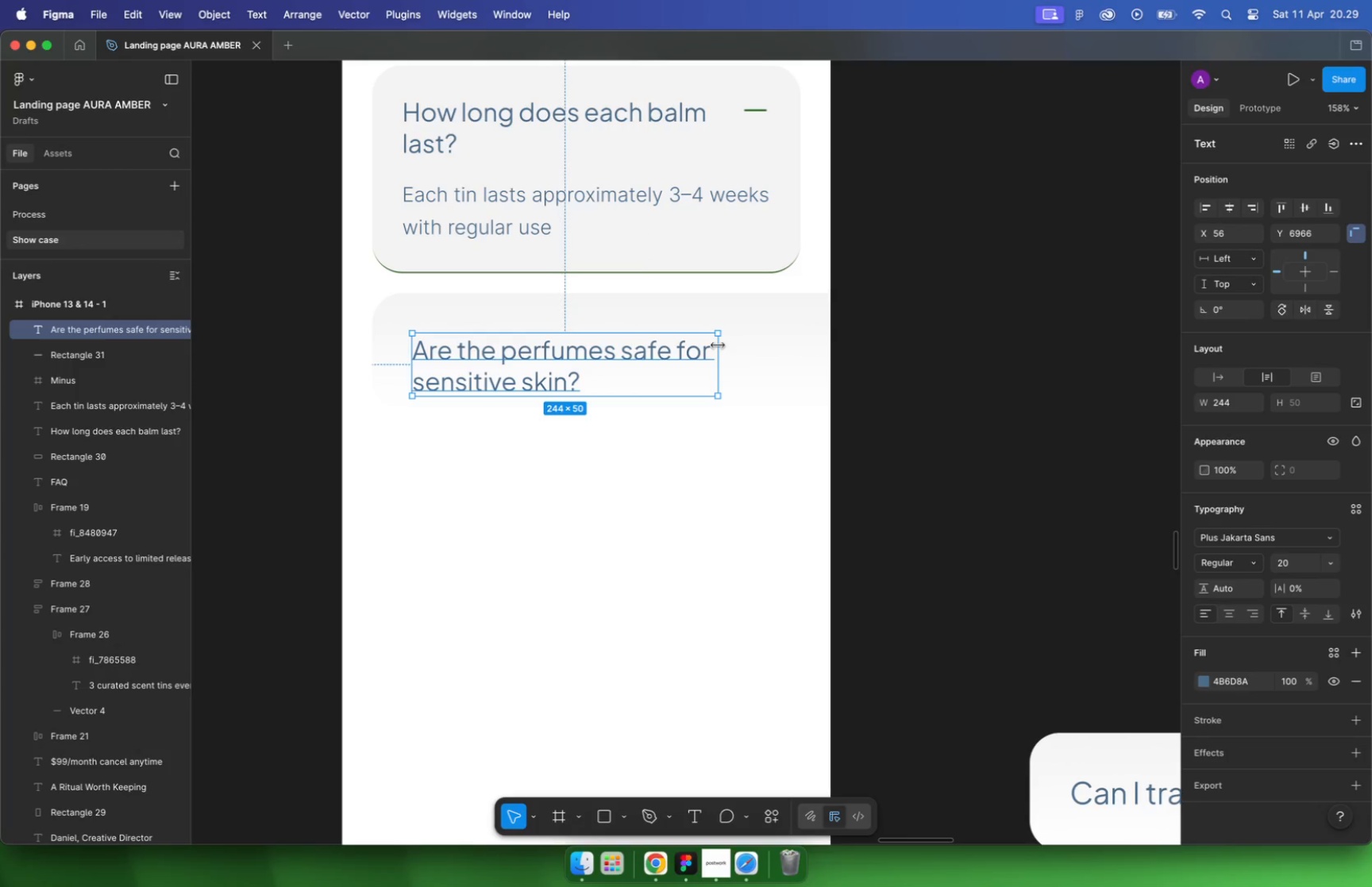 
left_click_drag(start_coordinate=[1041, 367], to_coordinate=[741, 363])
 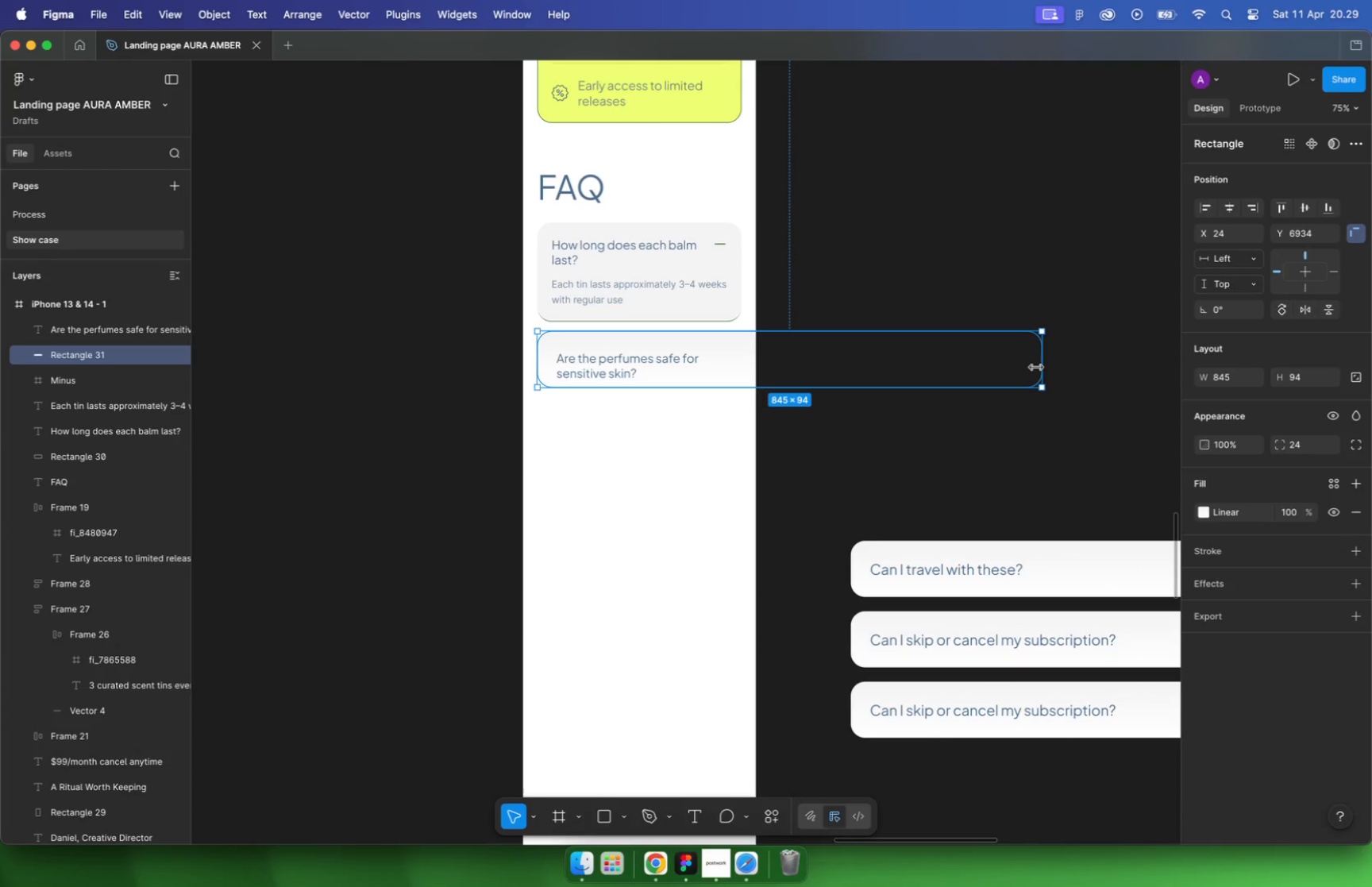 
hold_key(key=CommandLeft, duration=0.47)
scroll: coordinate [631, 360], scroll_direction: up, amount: 10.0
 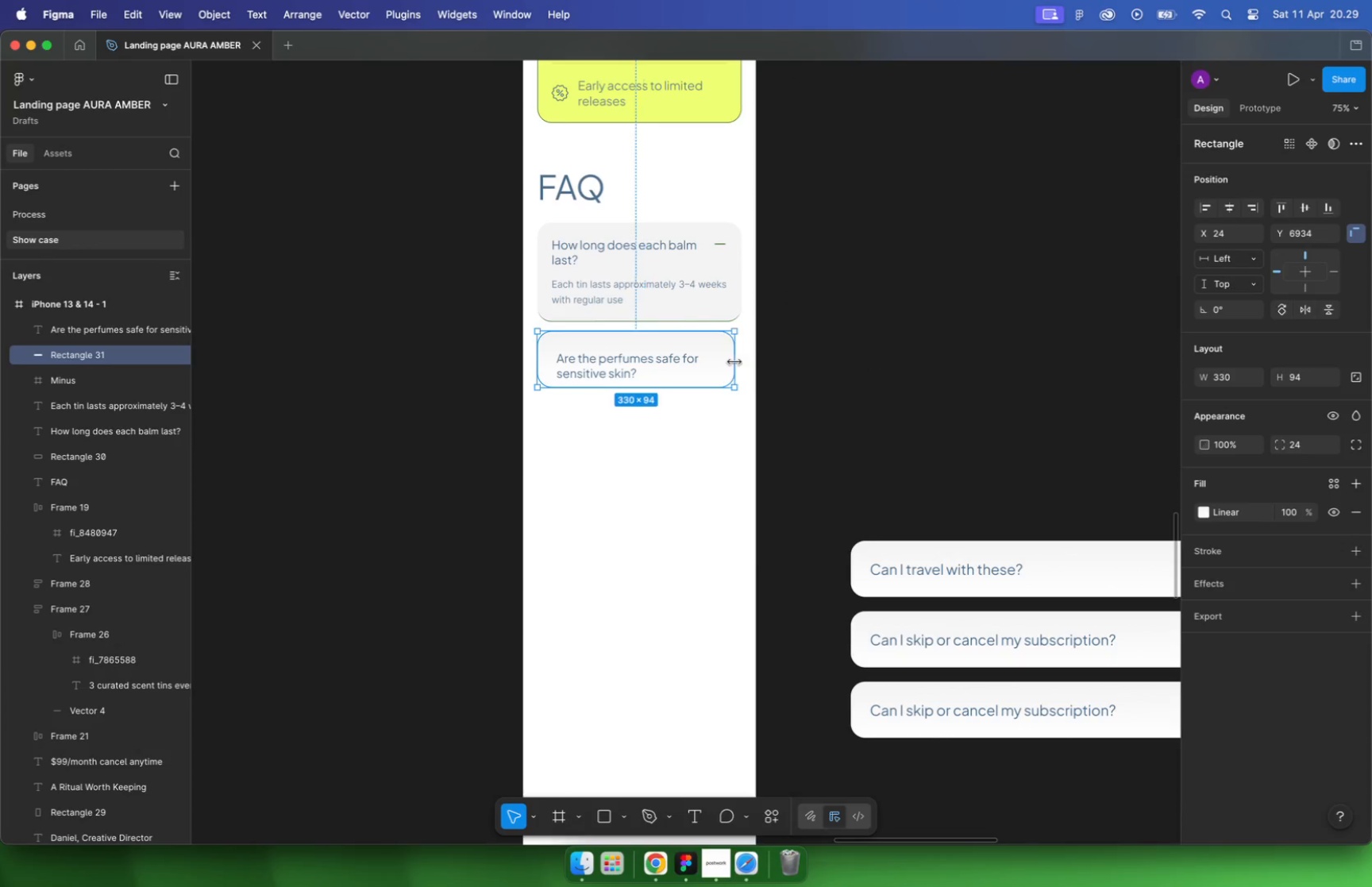 
left_click([634, 361])
 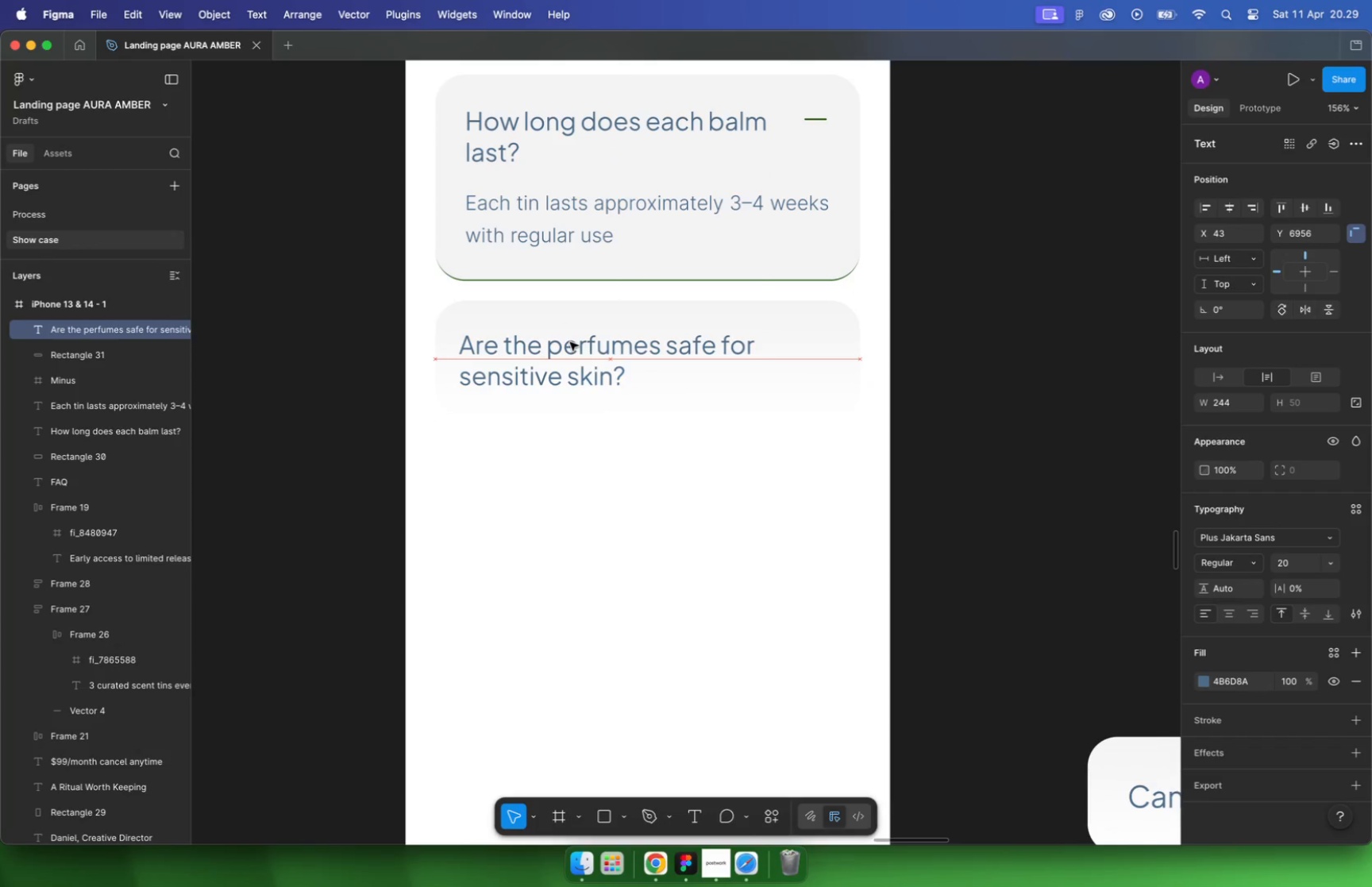 
left_click_drag(start_coordinate=[587, 358], to_coordinate=[570, 342])
 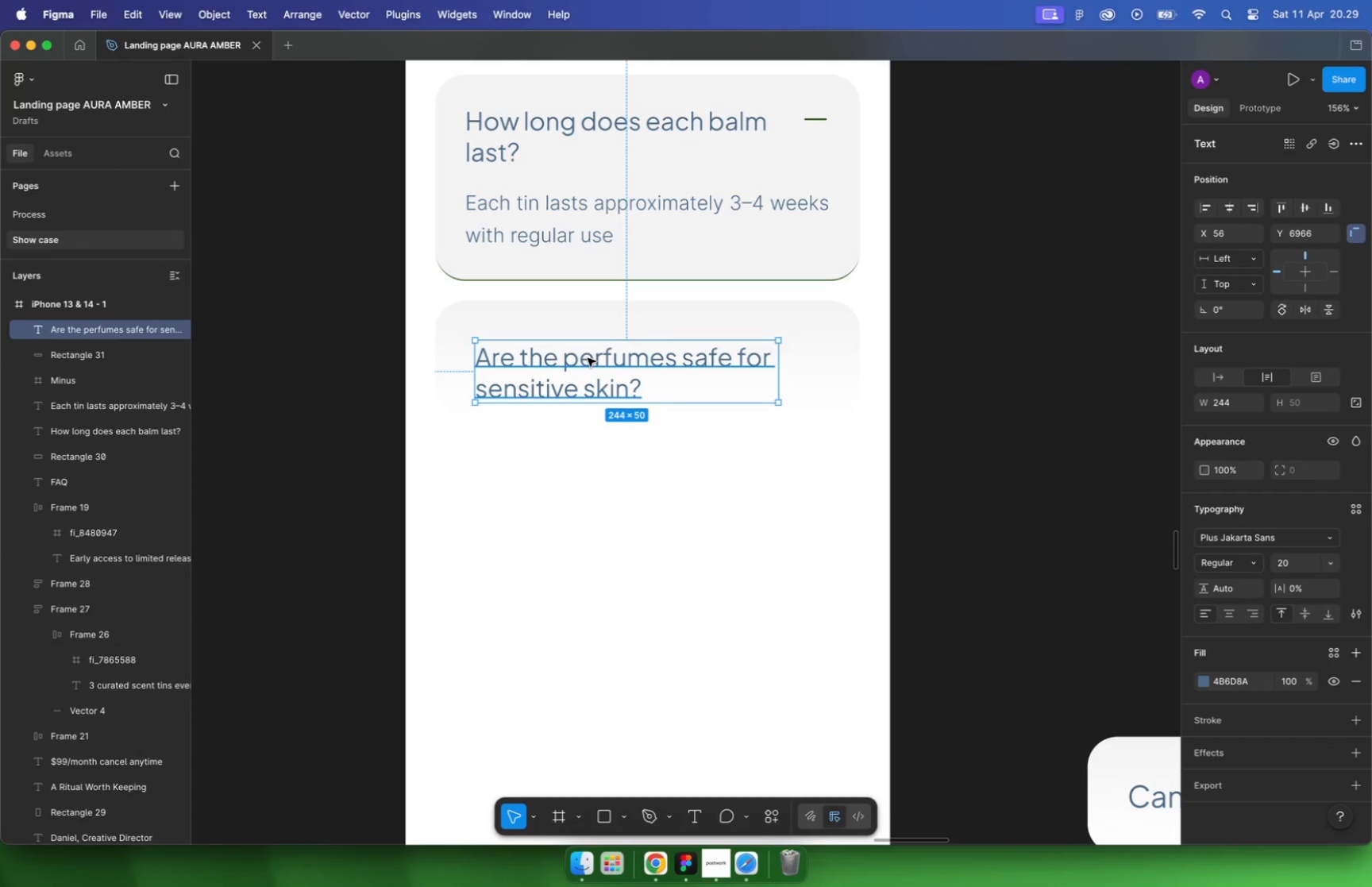 
hold_key(key=ShiftLeft, duration=0.31)
 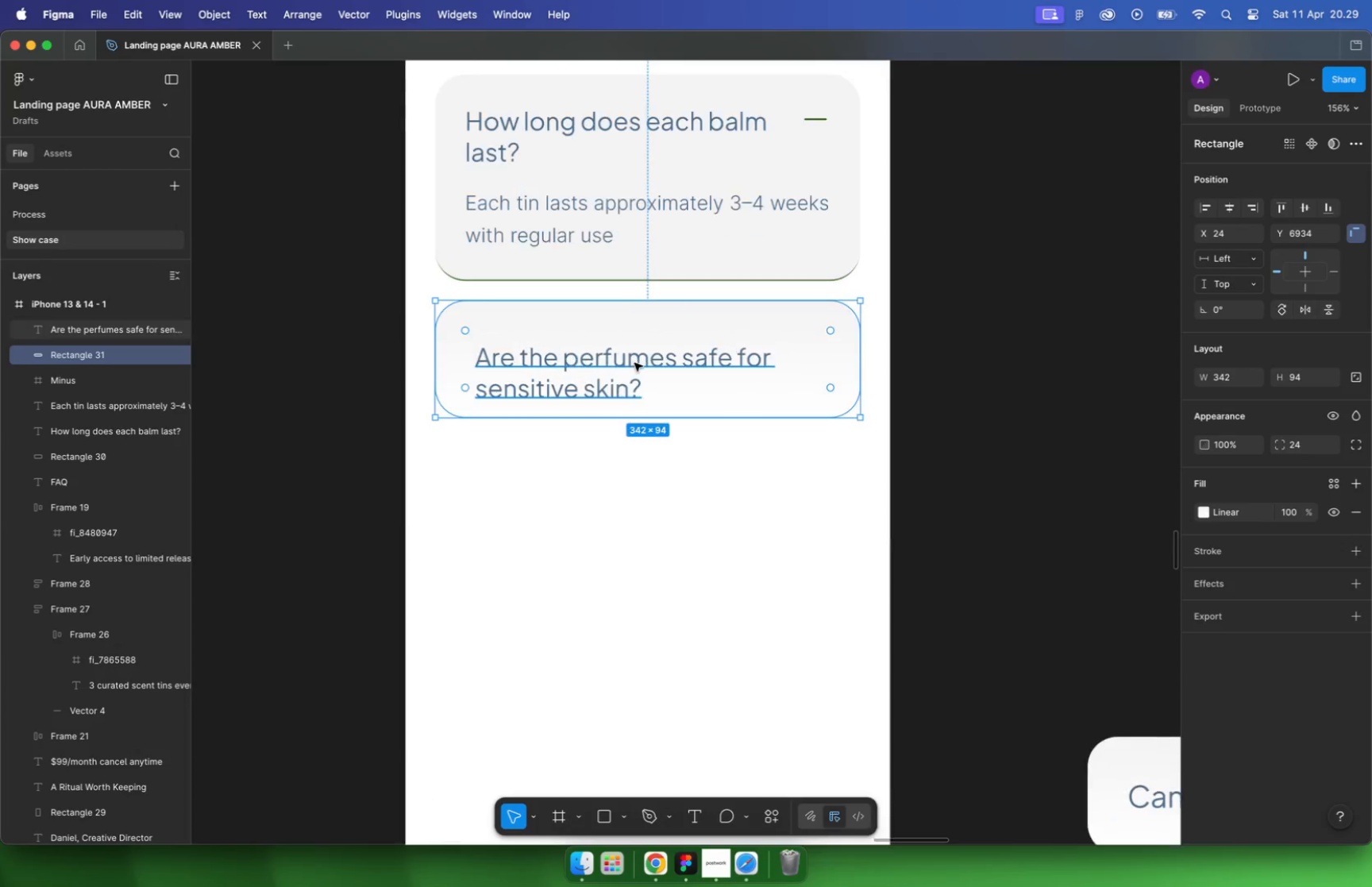 
key(Alt+ArrowLeft)
 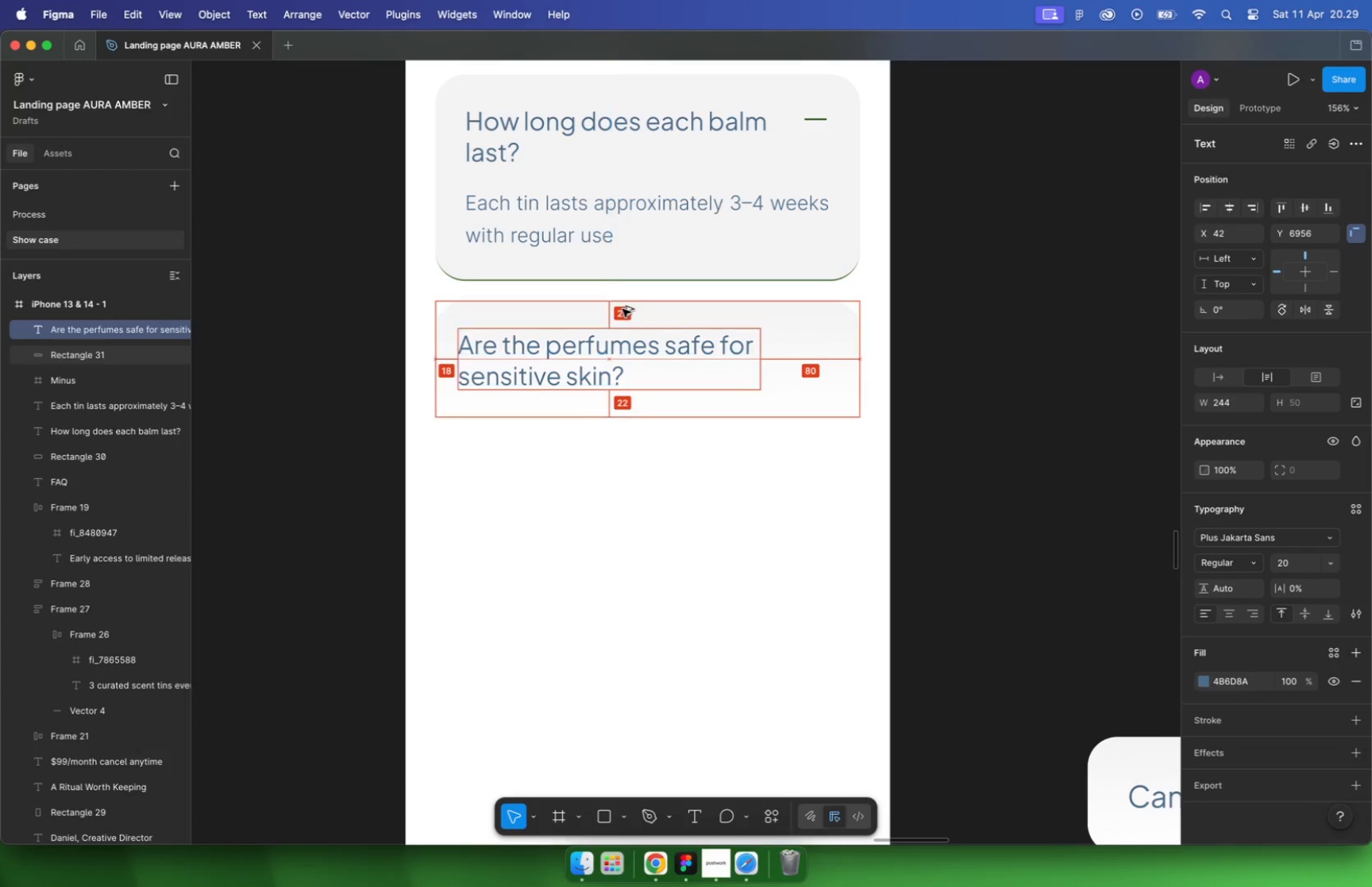 
key(Alt+ArrowLeft)
 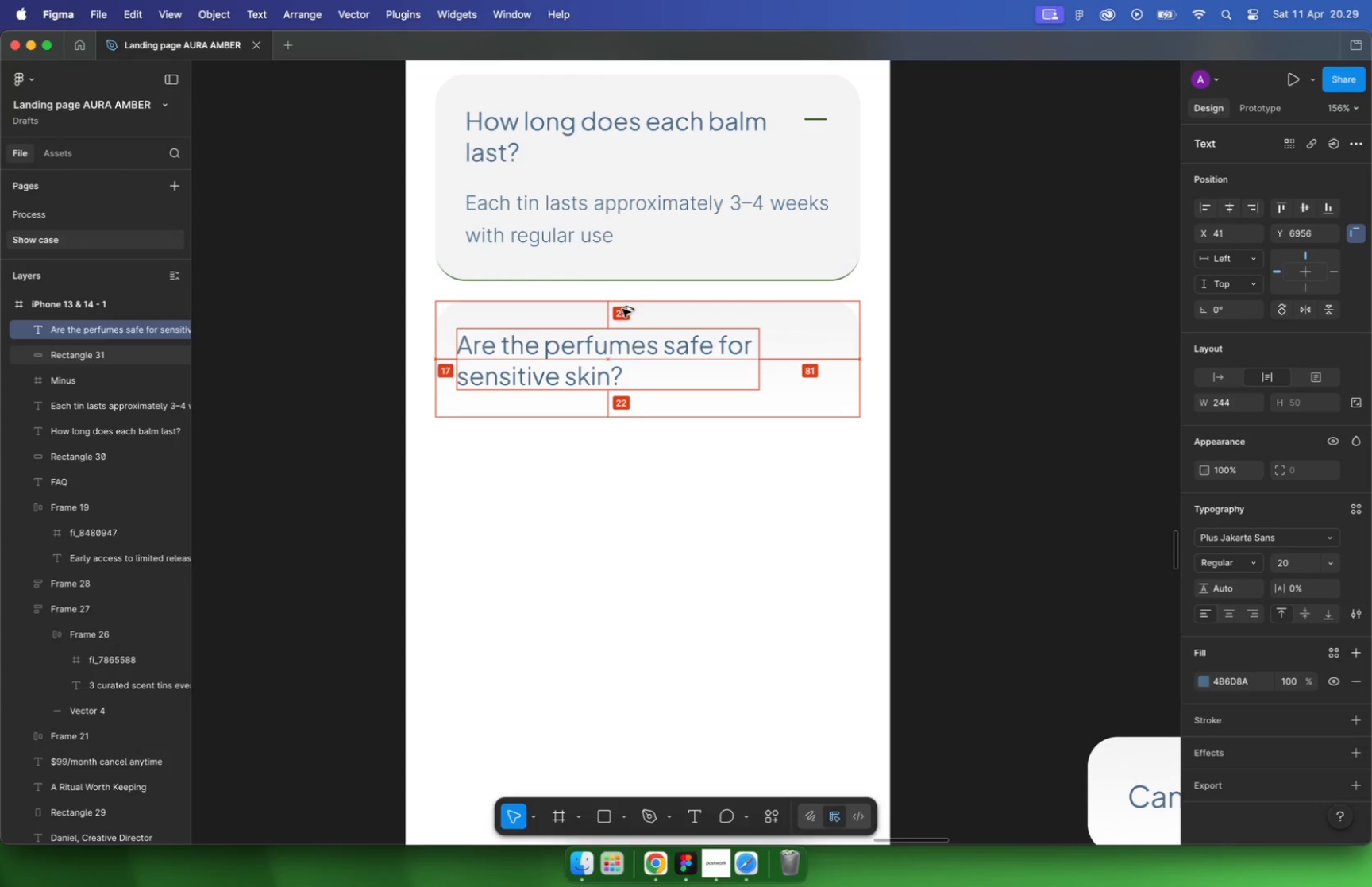 
key(Alt+ArrowLeft)
 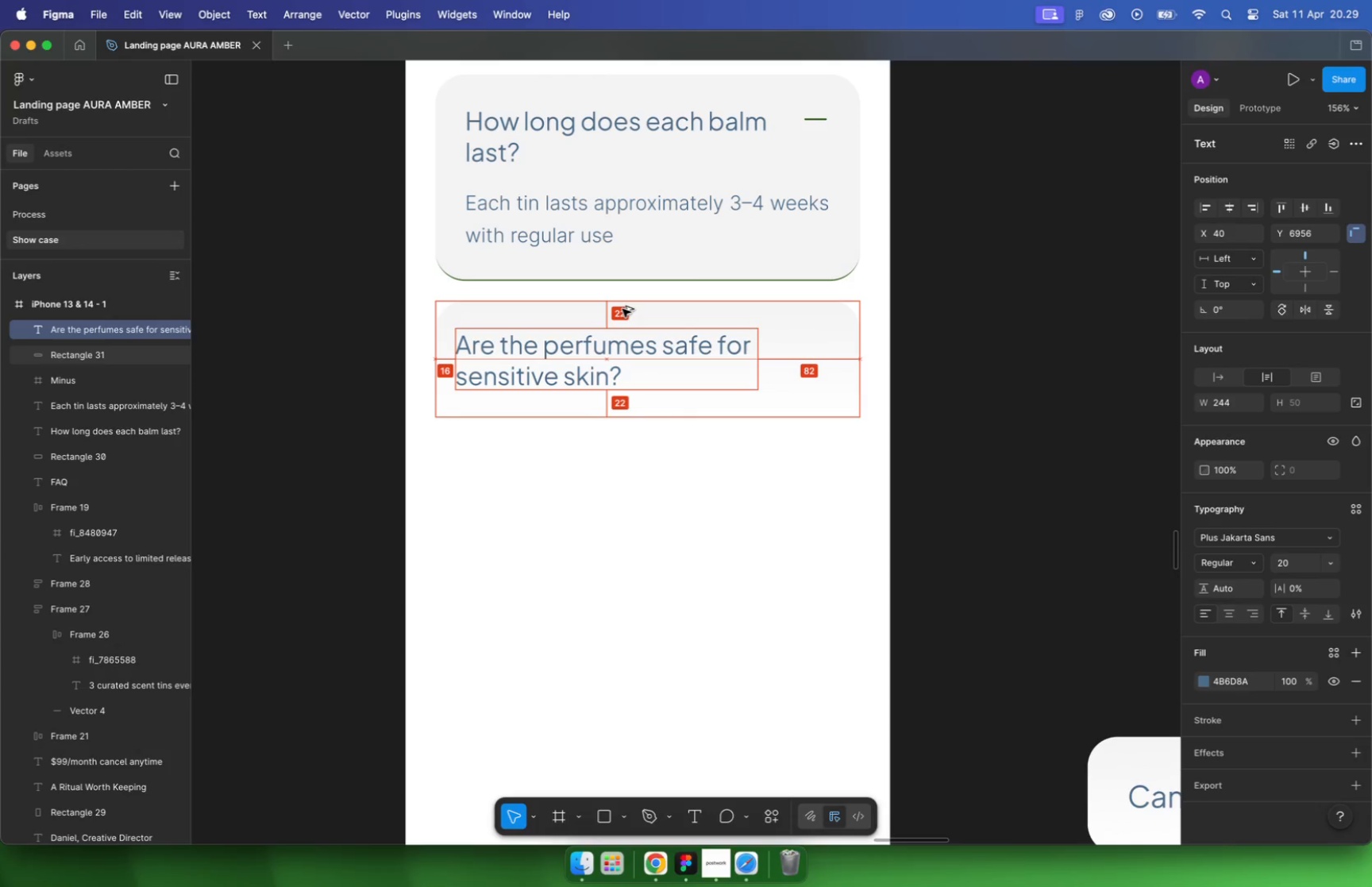 
key(Alt+Shift+ArrowUp)
 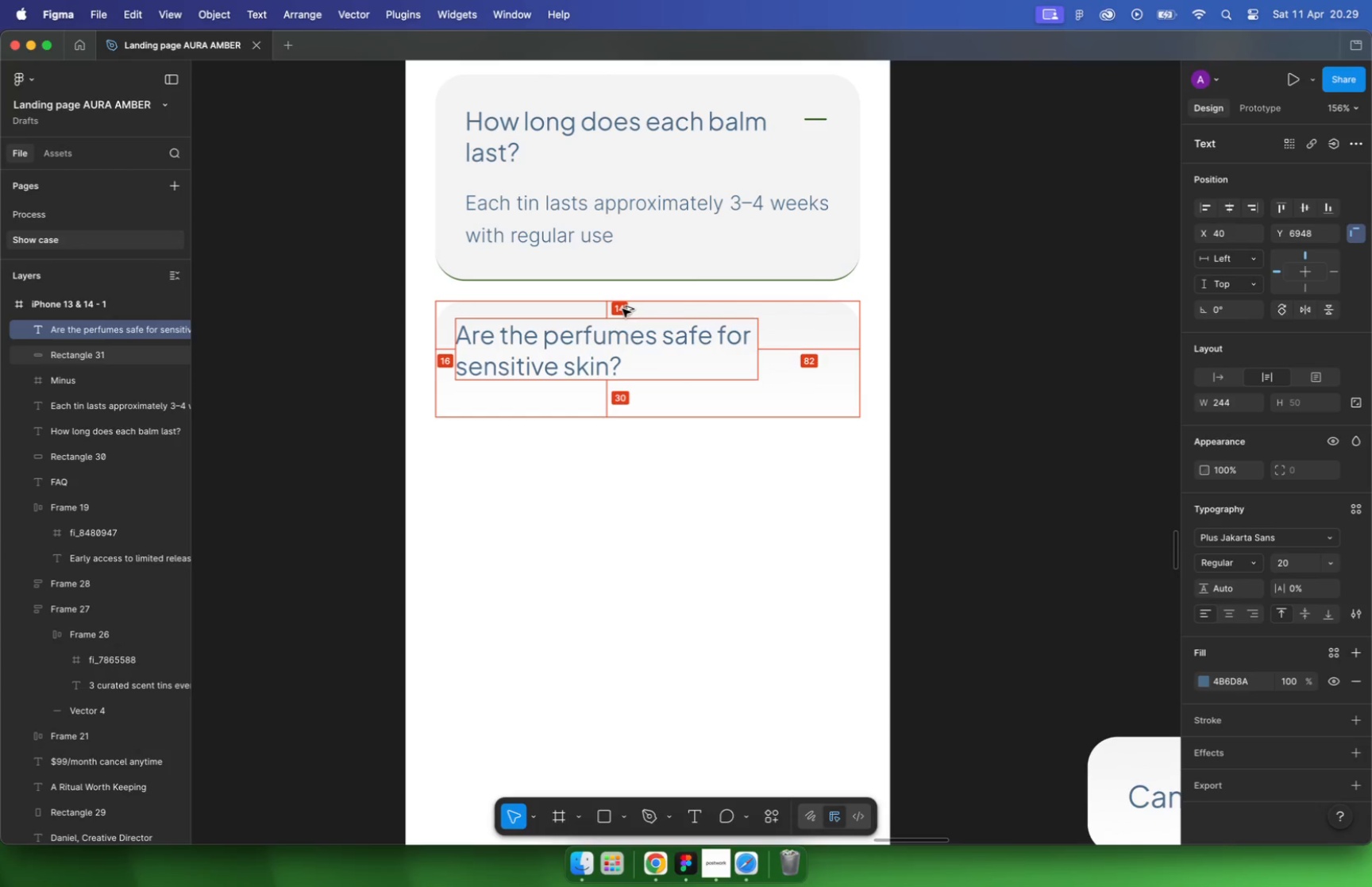 
key(Alt+ArrowDown)
 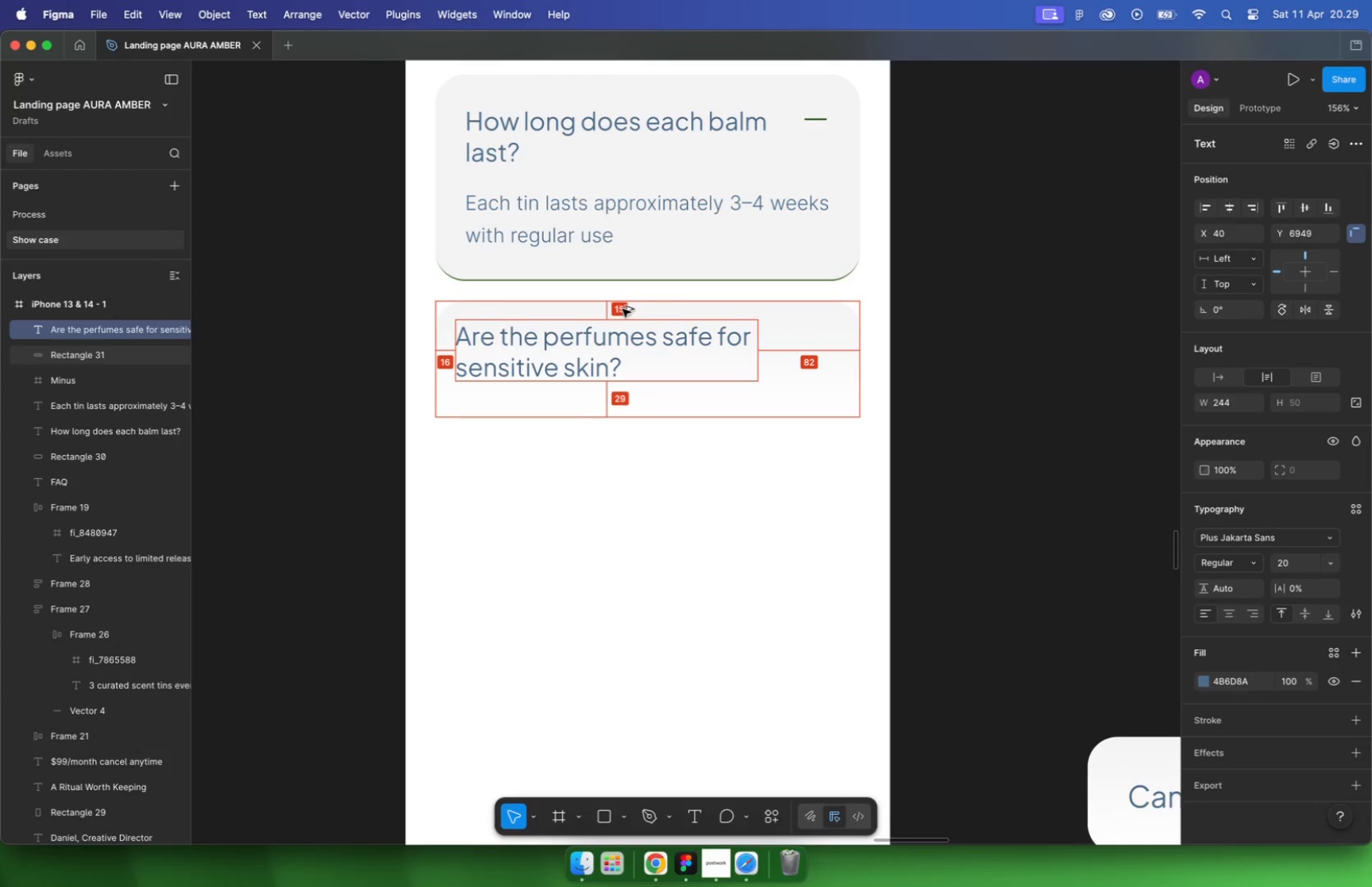 
key(Alt+ArrowDown)
 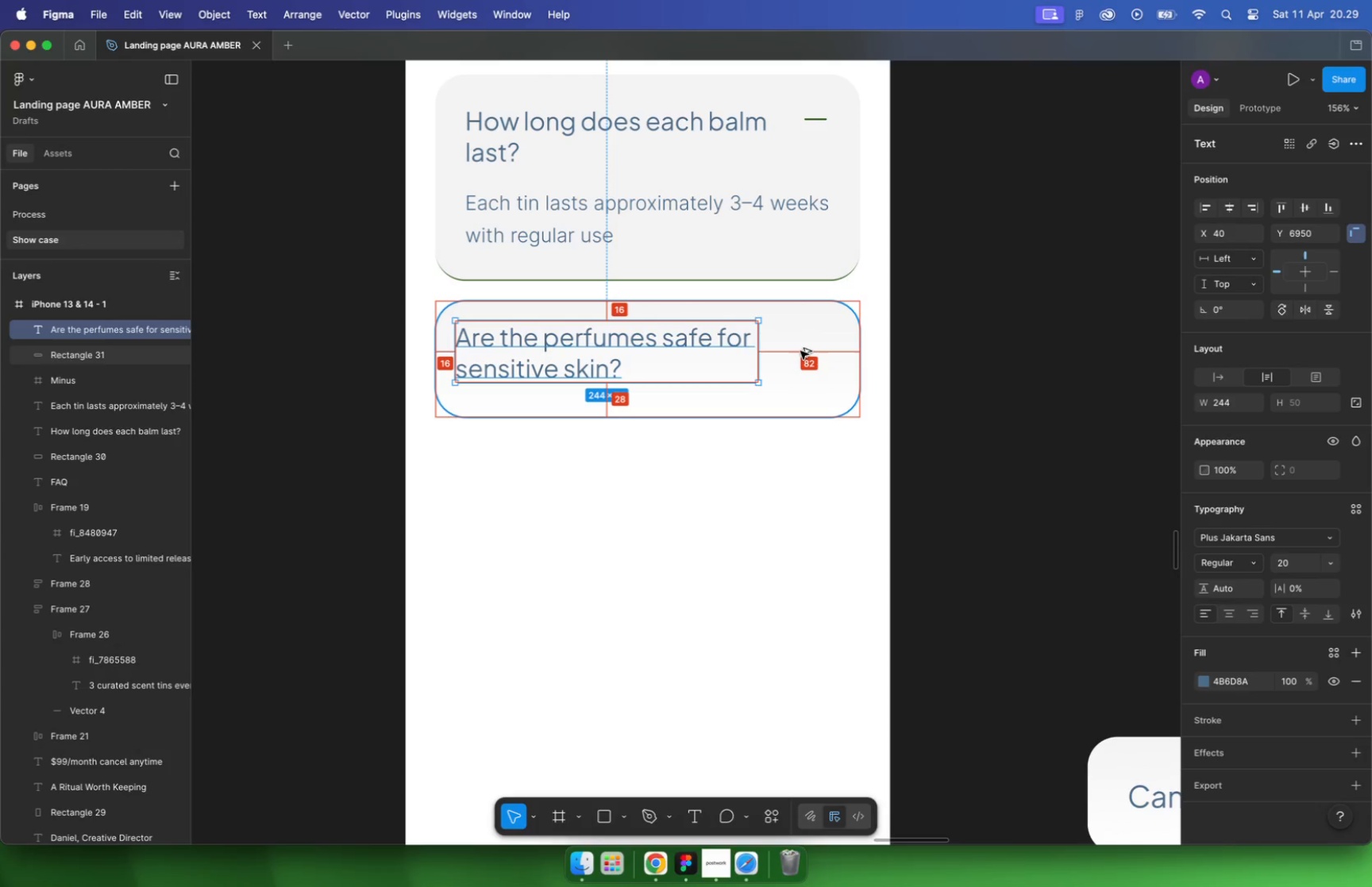 
hold_key(key=OptionLeft, duration=2.12)
 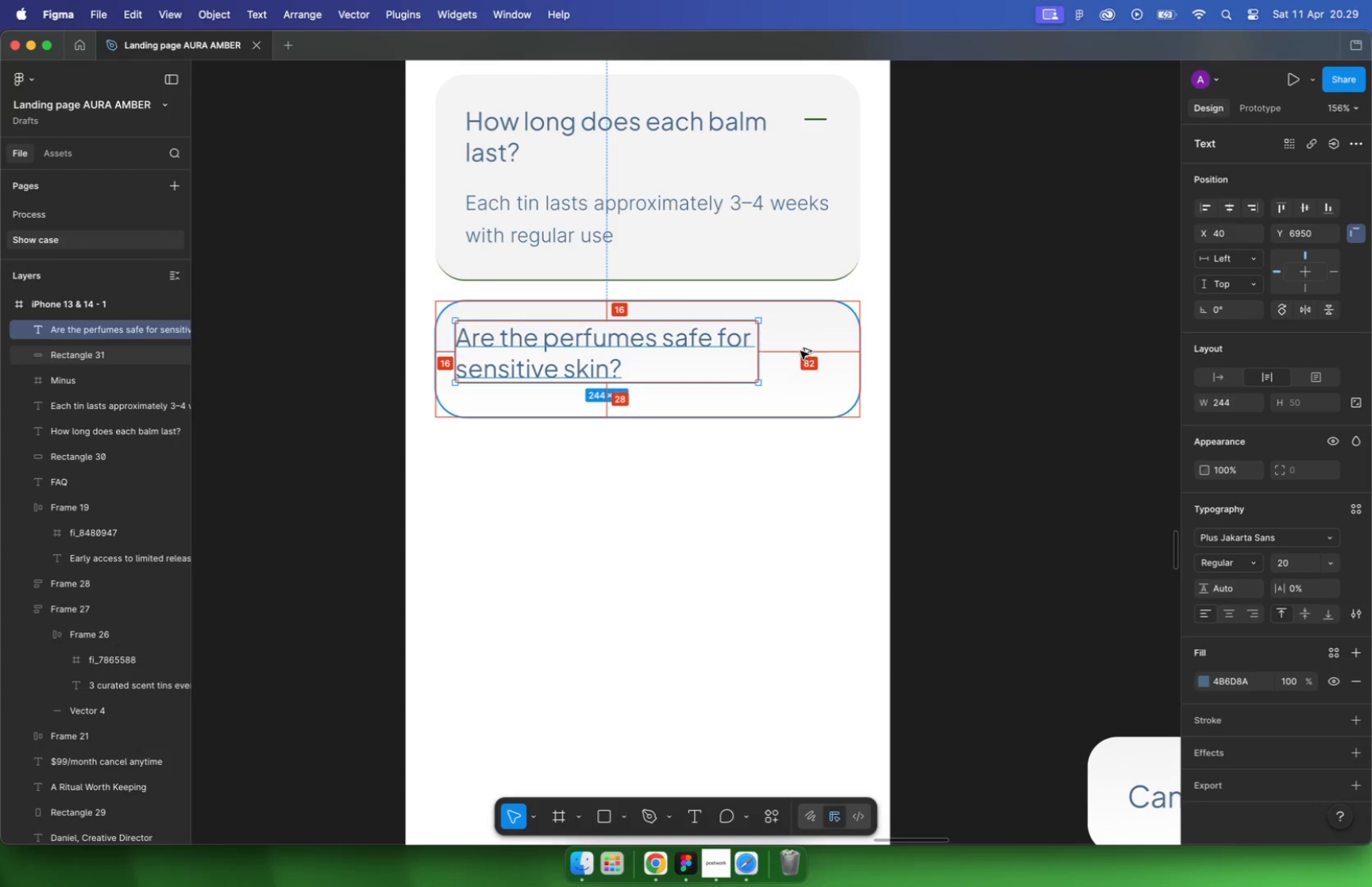 
hold_key(key=OptionLeft, duration=0.78)
scroll: coordinate [538, 389], scroll_direction: down, amount: 10.0
 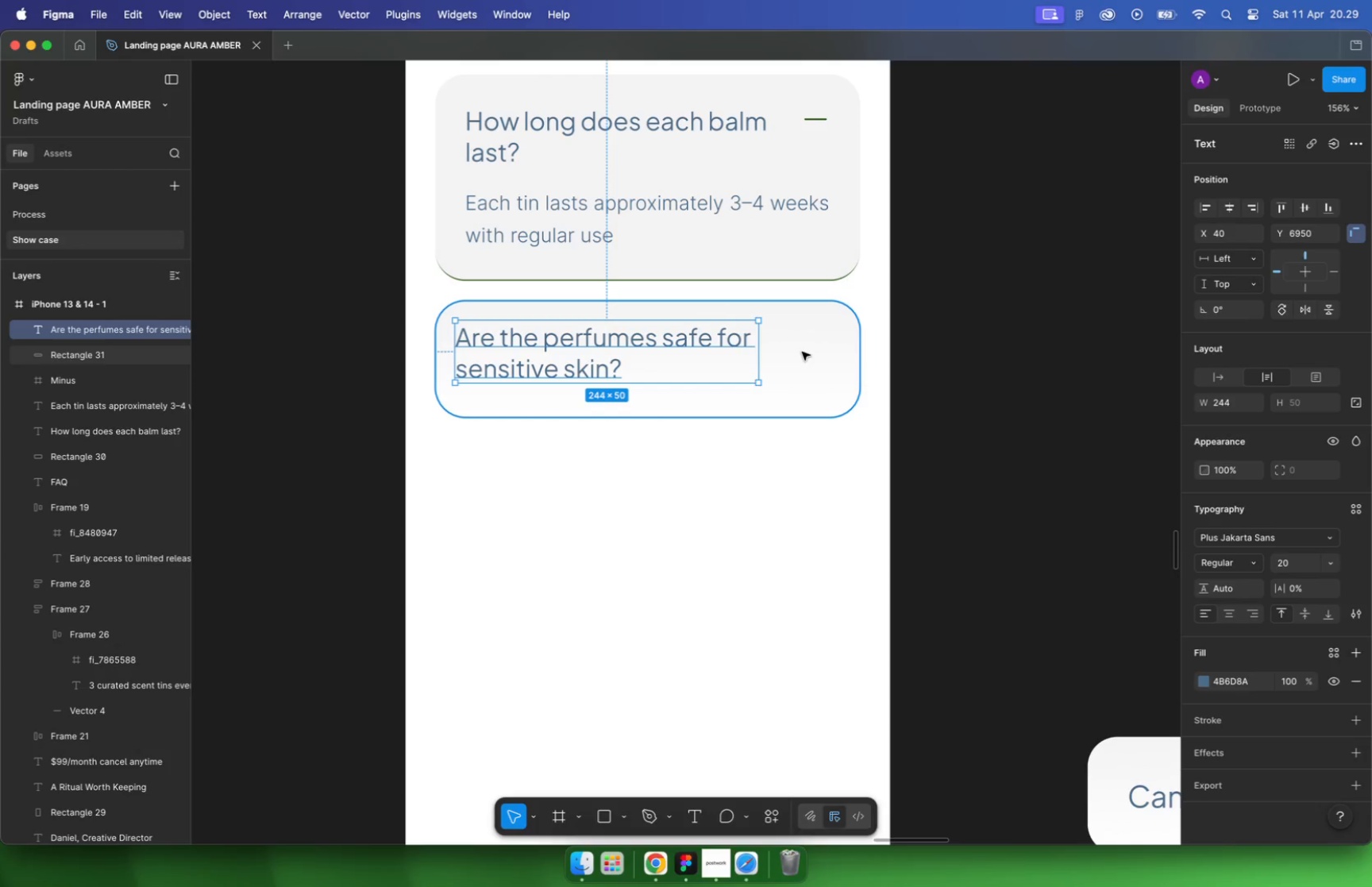 
hold_key(key=CommandLeft, duration=1.56)
scroll: coordinate [752, 460], scroll_direction: down, amount: 16.0
 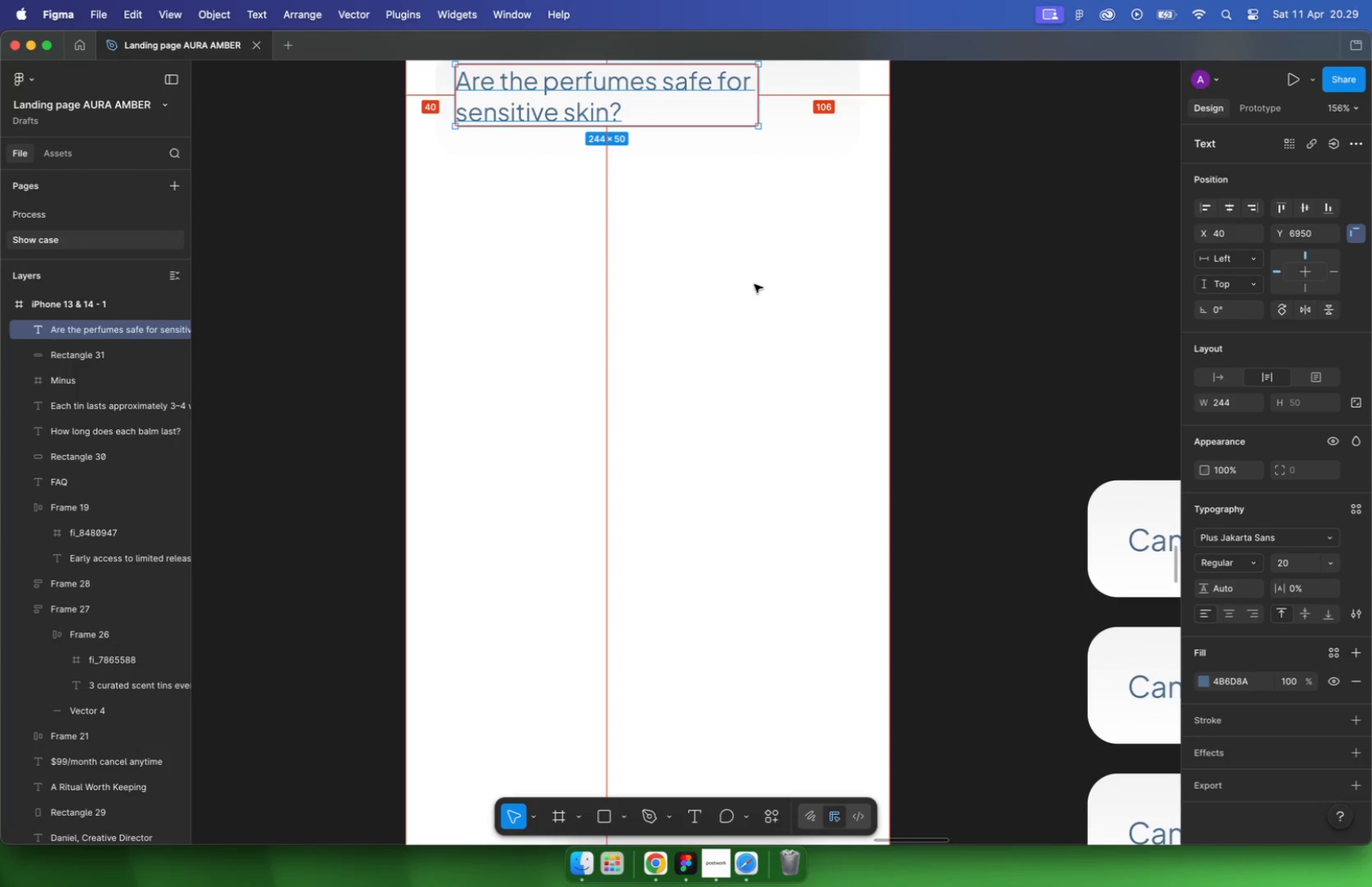 
left_click_drag(start_coordinate=[1143, 426], to_coordinate=[750, 309])
 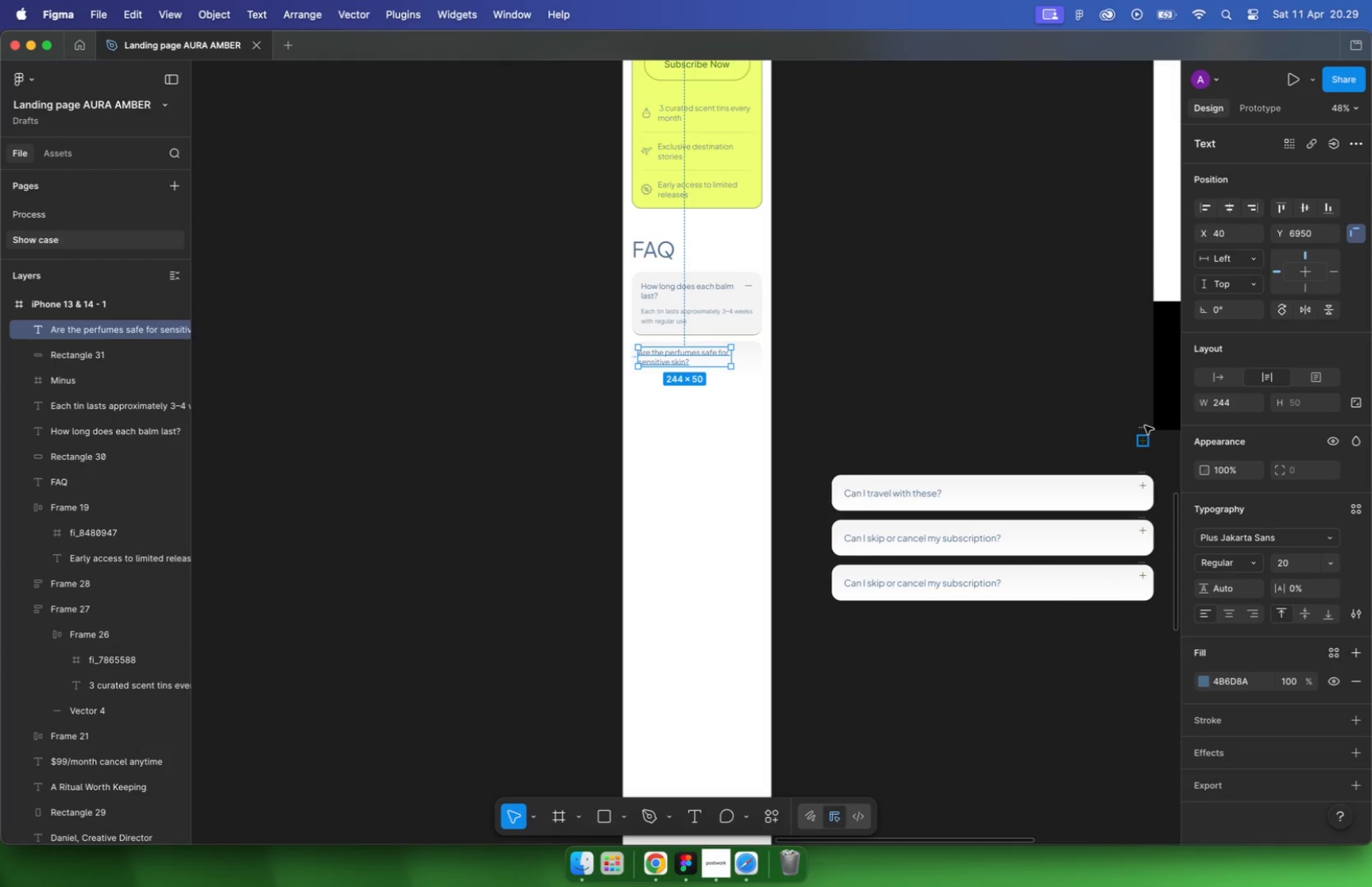 
left_click_drag(start_coordinate=[1143, 430], to_coordinate=[735, 340])
 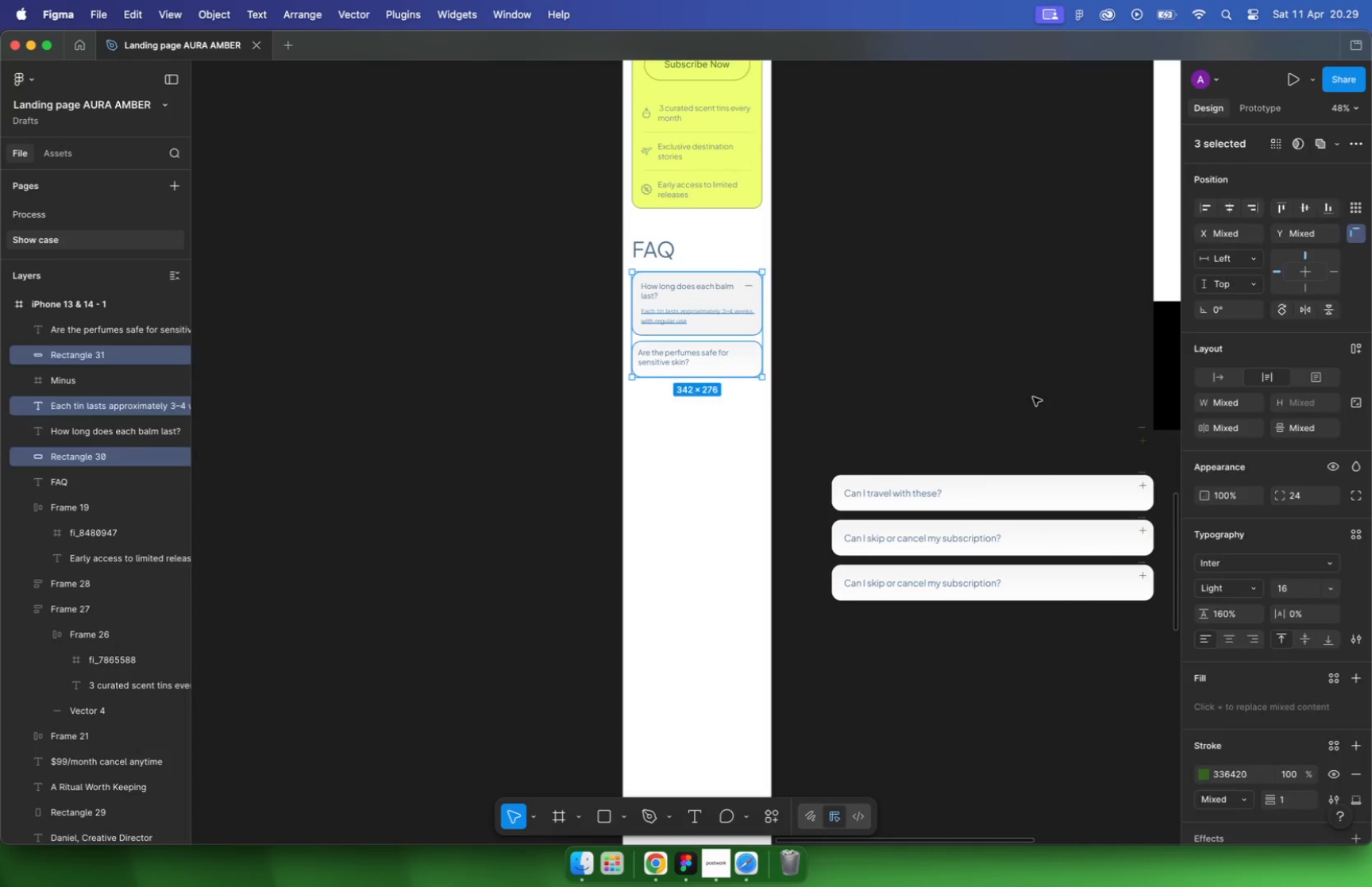 
hold_key(key=CommandLeft, duration=0.84)
scroll: coordinate [688, 327], scroll_direction: up, amount: 31.0
 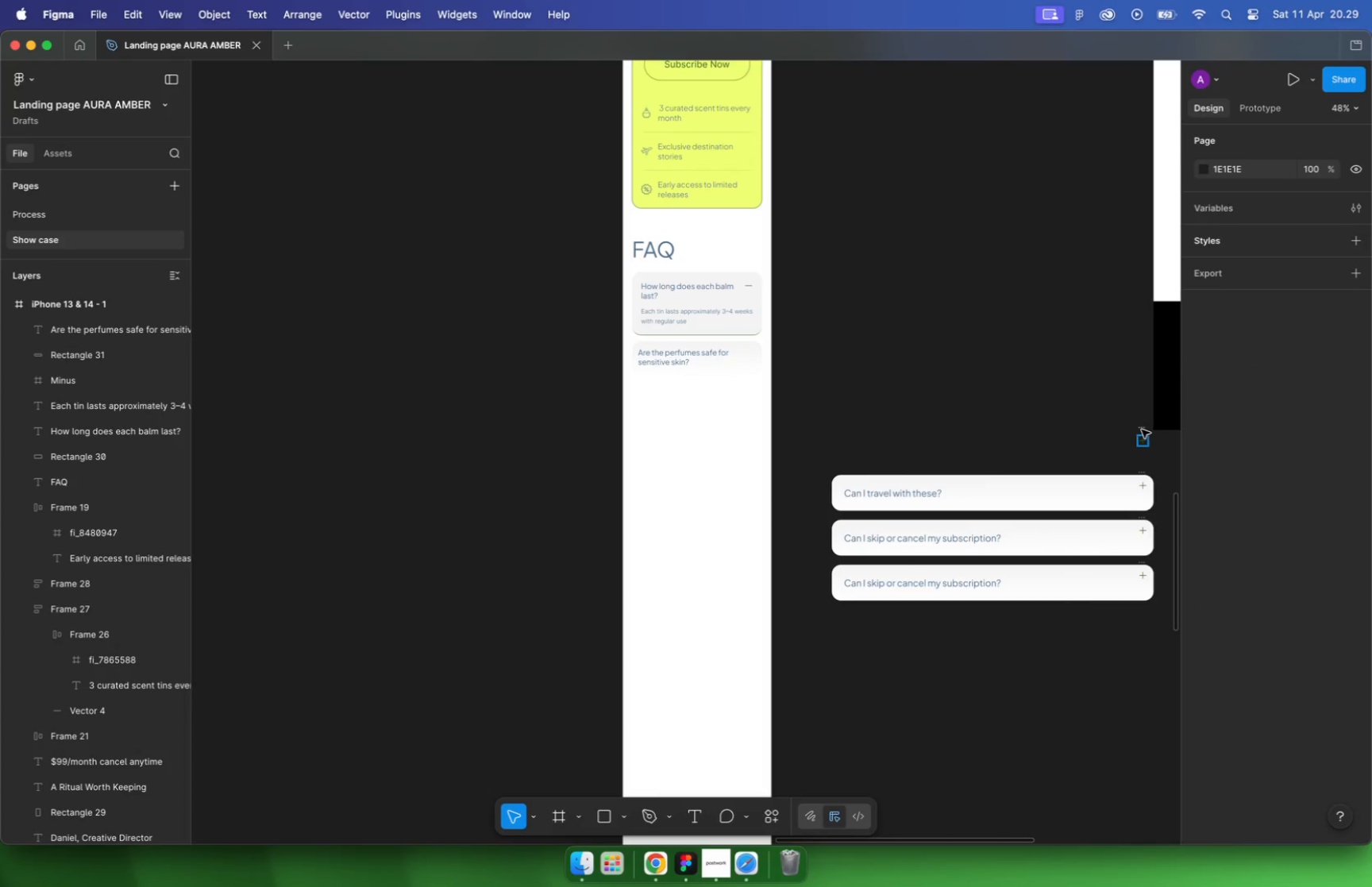 
left_click_drag(start_coordinate=[692, 361], to_coordinate=[802, 364])
 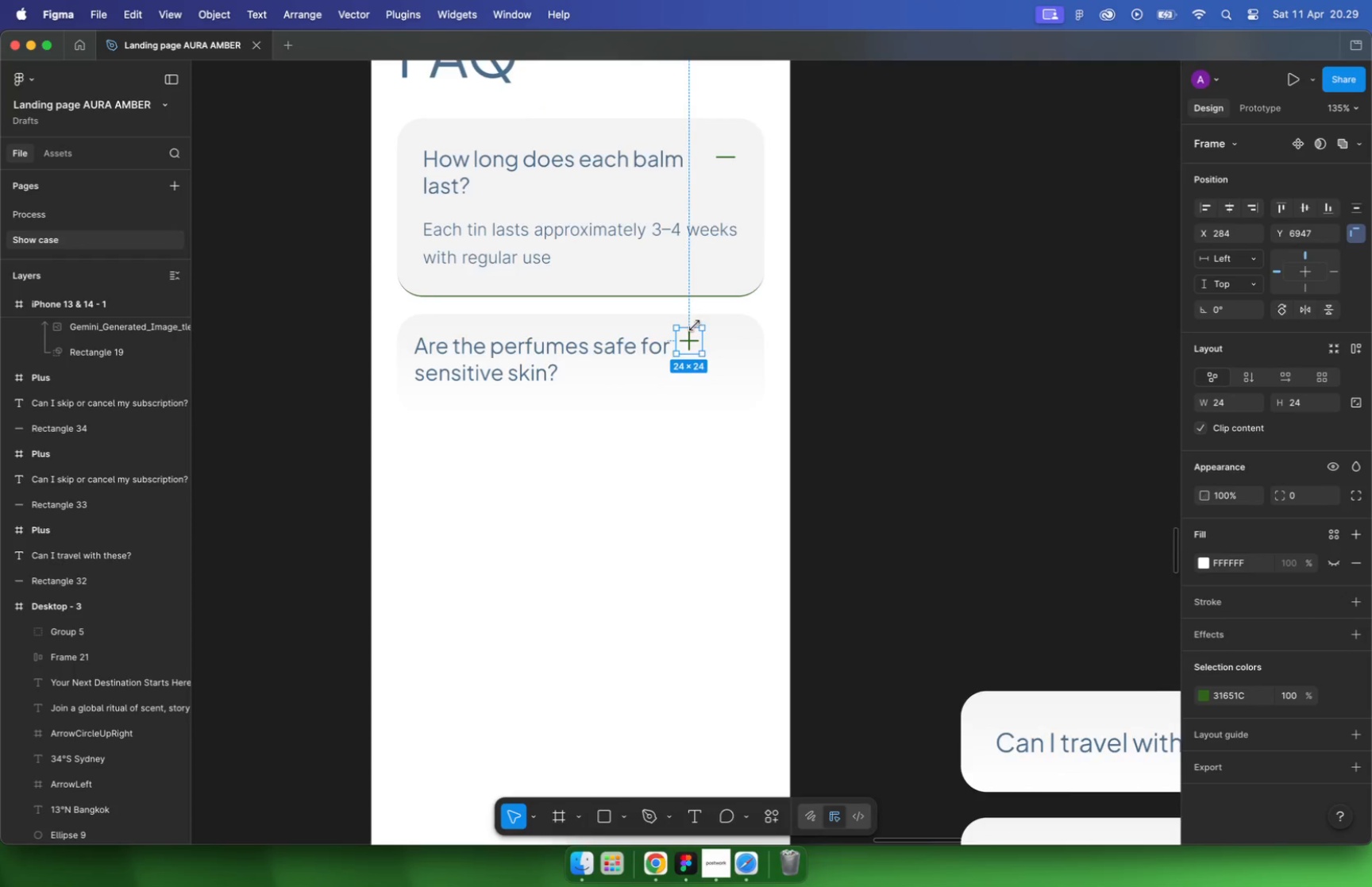 
key(Alt+ArrowLeft)
 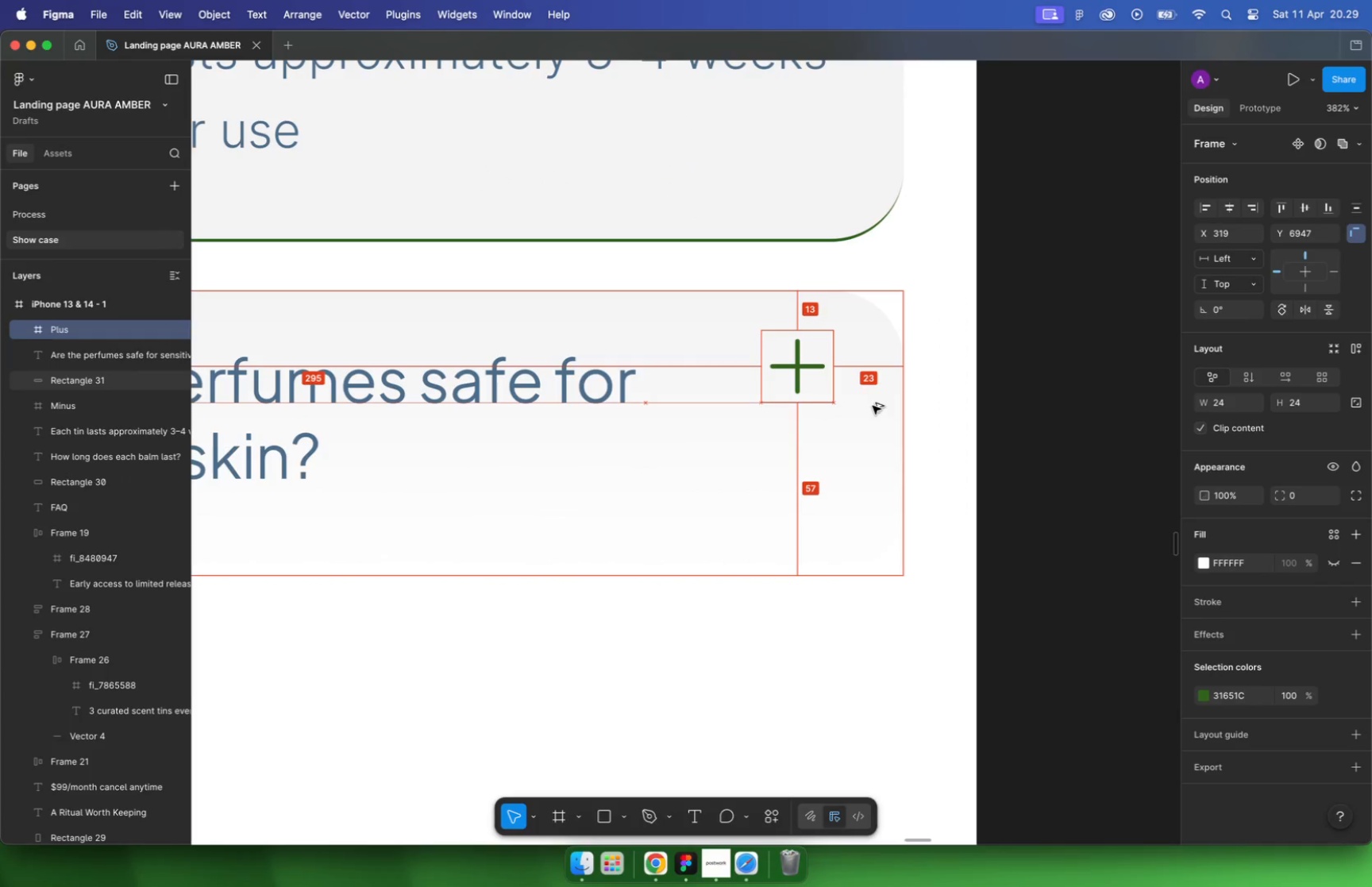 
key(Alt+ArrowLeft)
 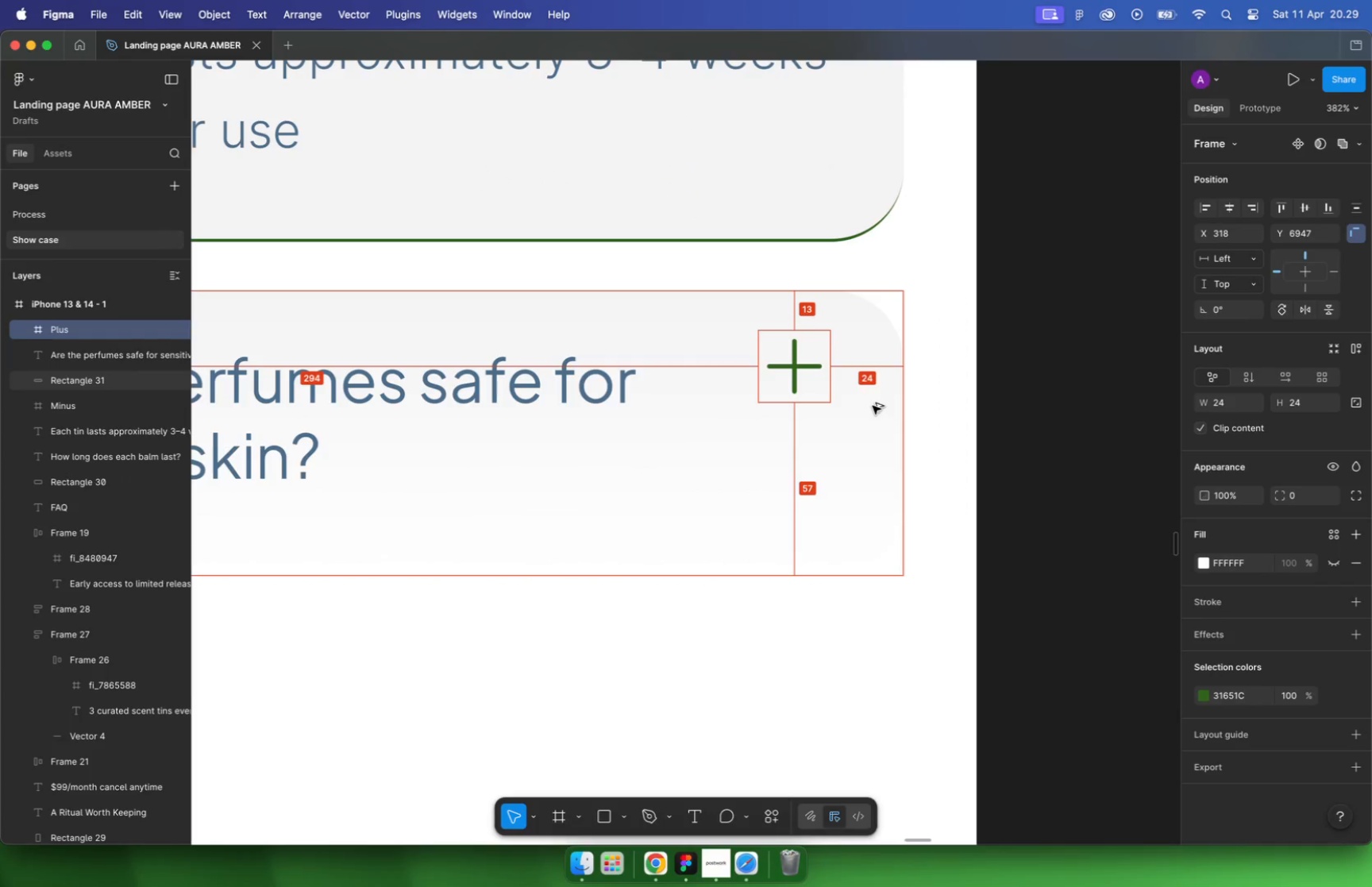 
key(Alt+Shift+ArrowDown)
 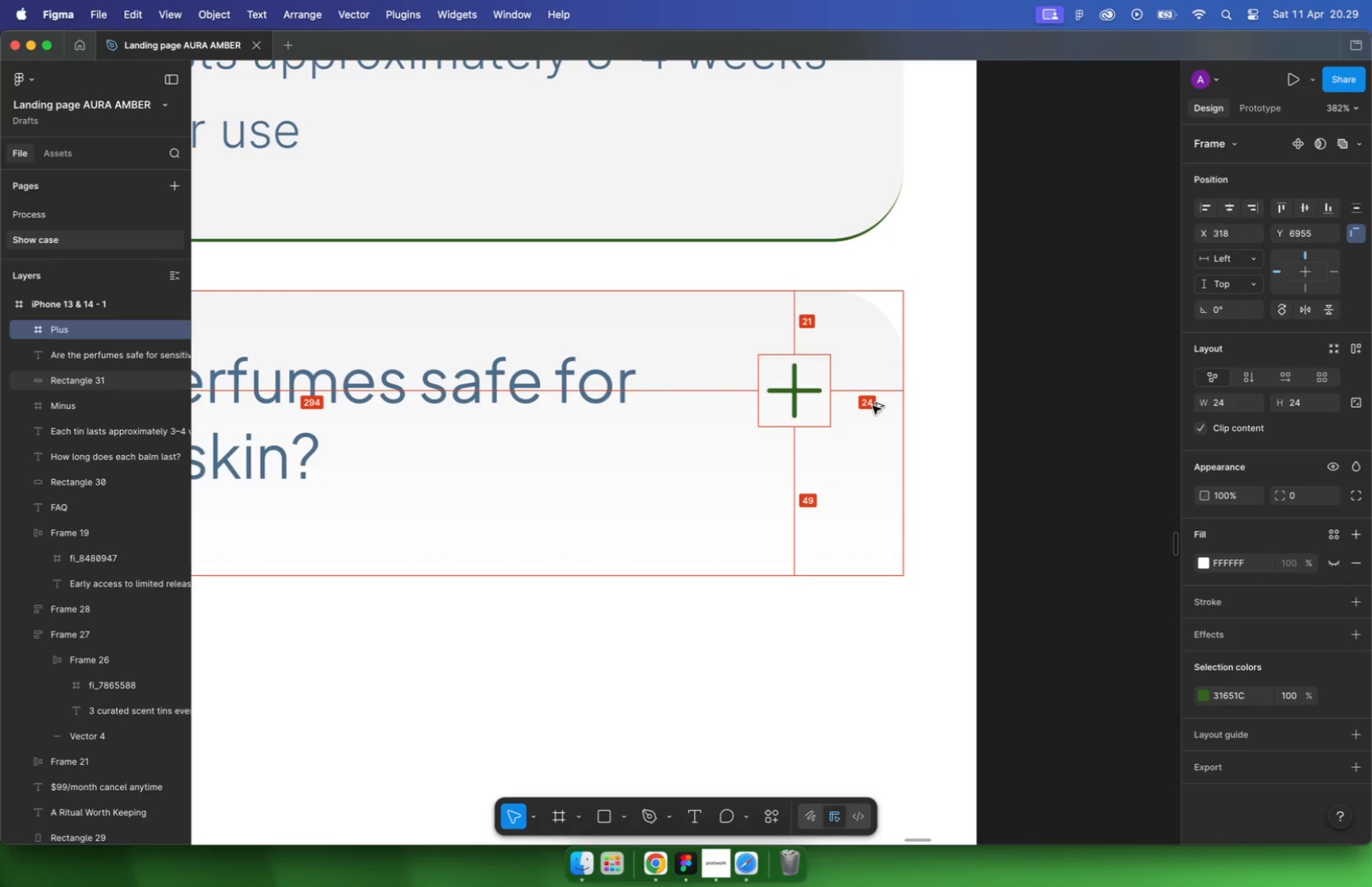 
key(Alt+Shift+ArrowUp)
 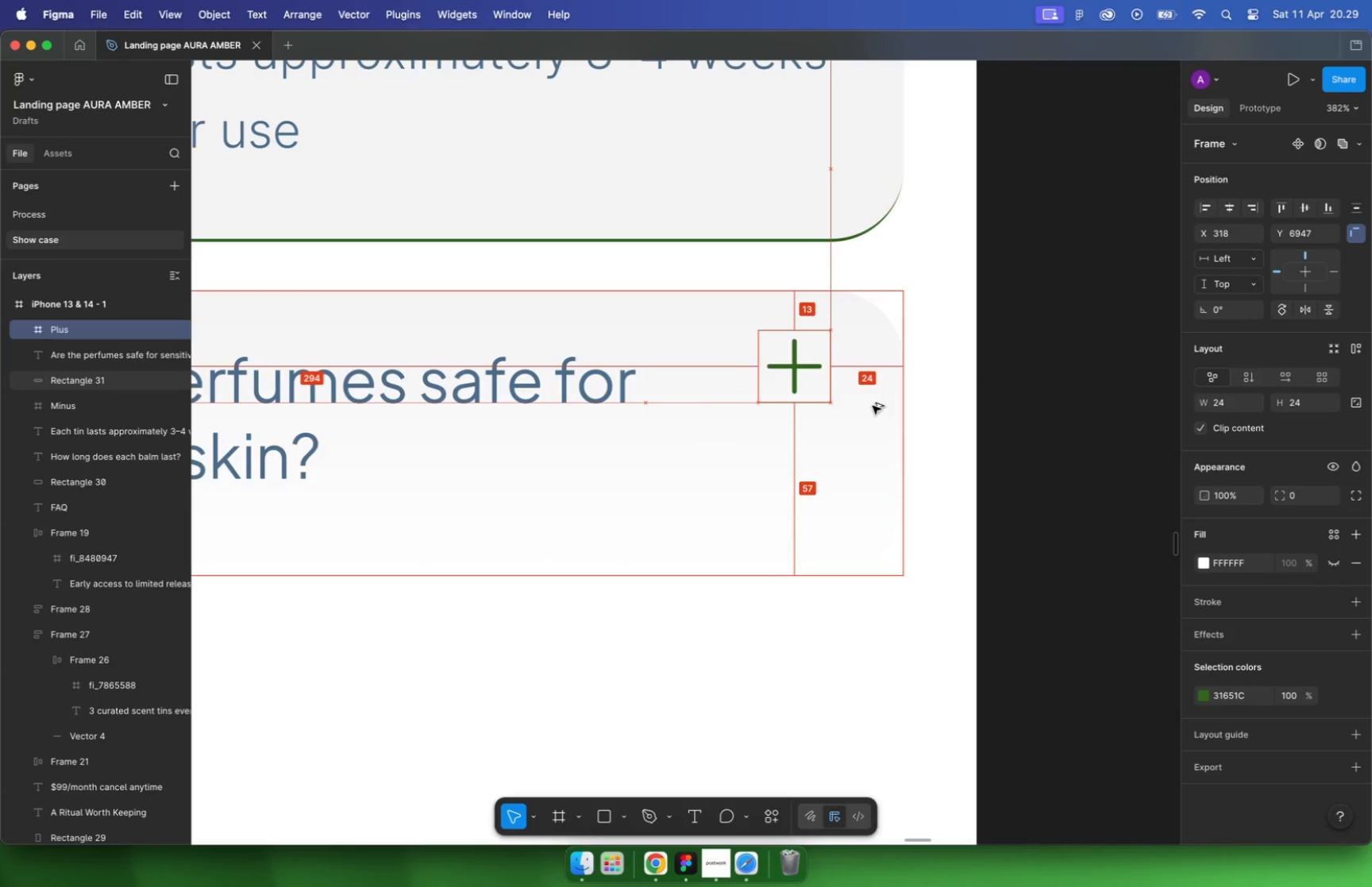 
key(Alt+ArrowDown)
 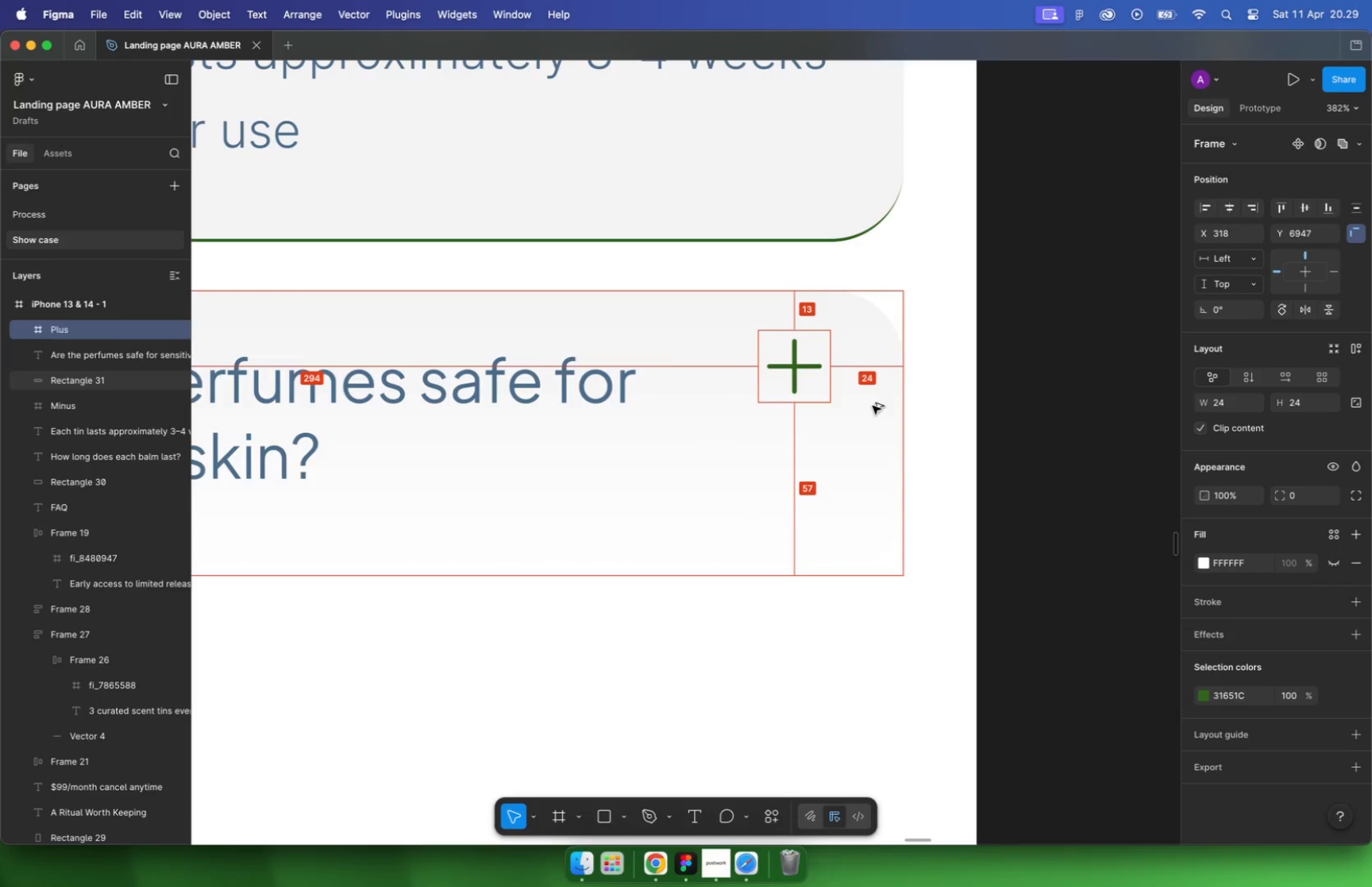 
key(Alt+ArrowDown)
 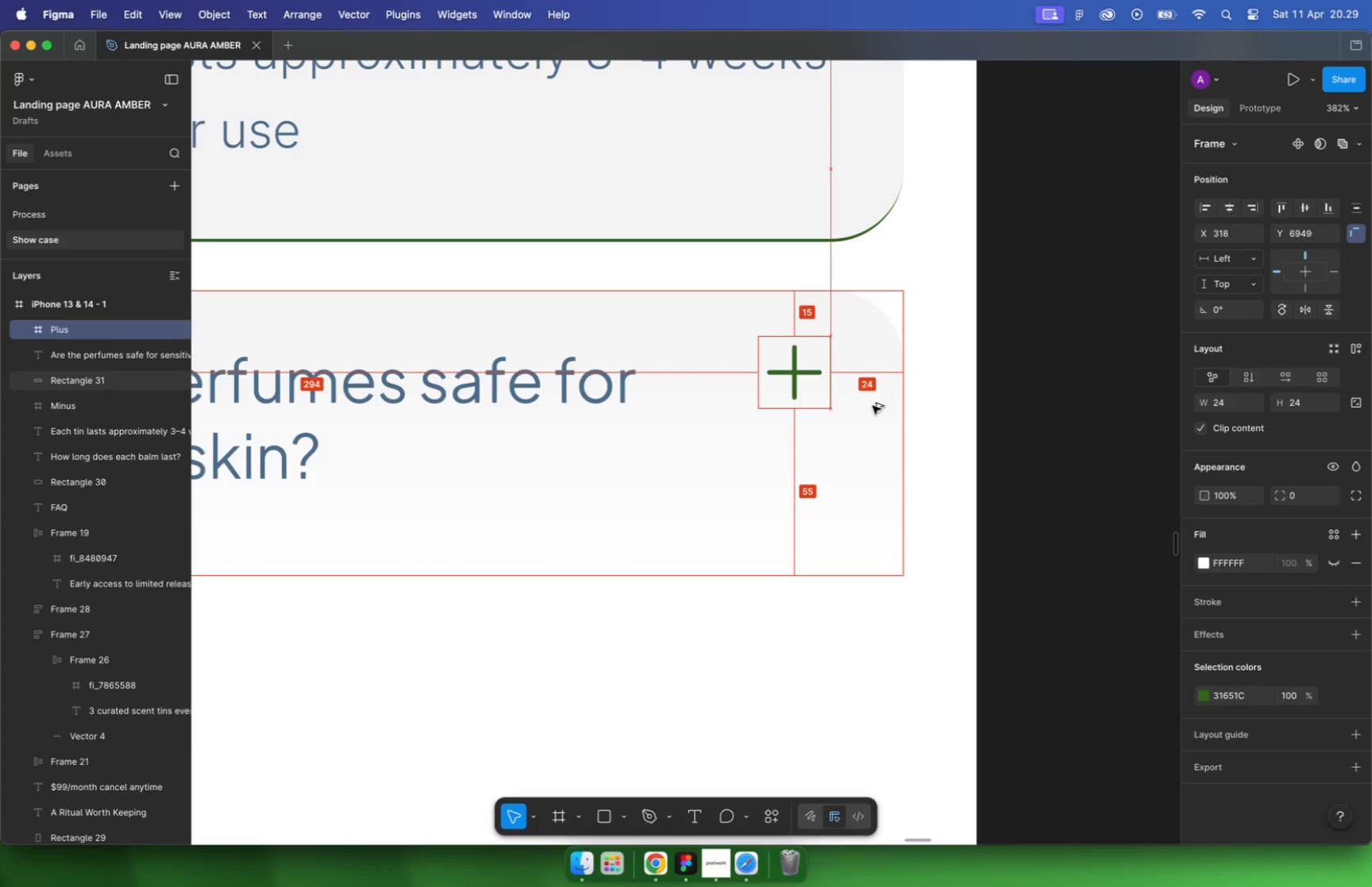 
key(Alt+ArrowDown)
 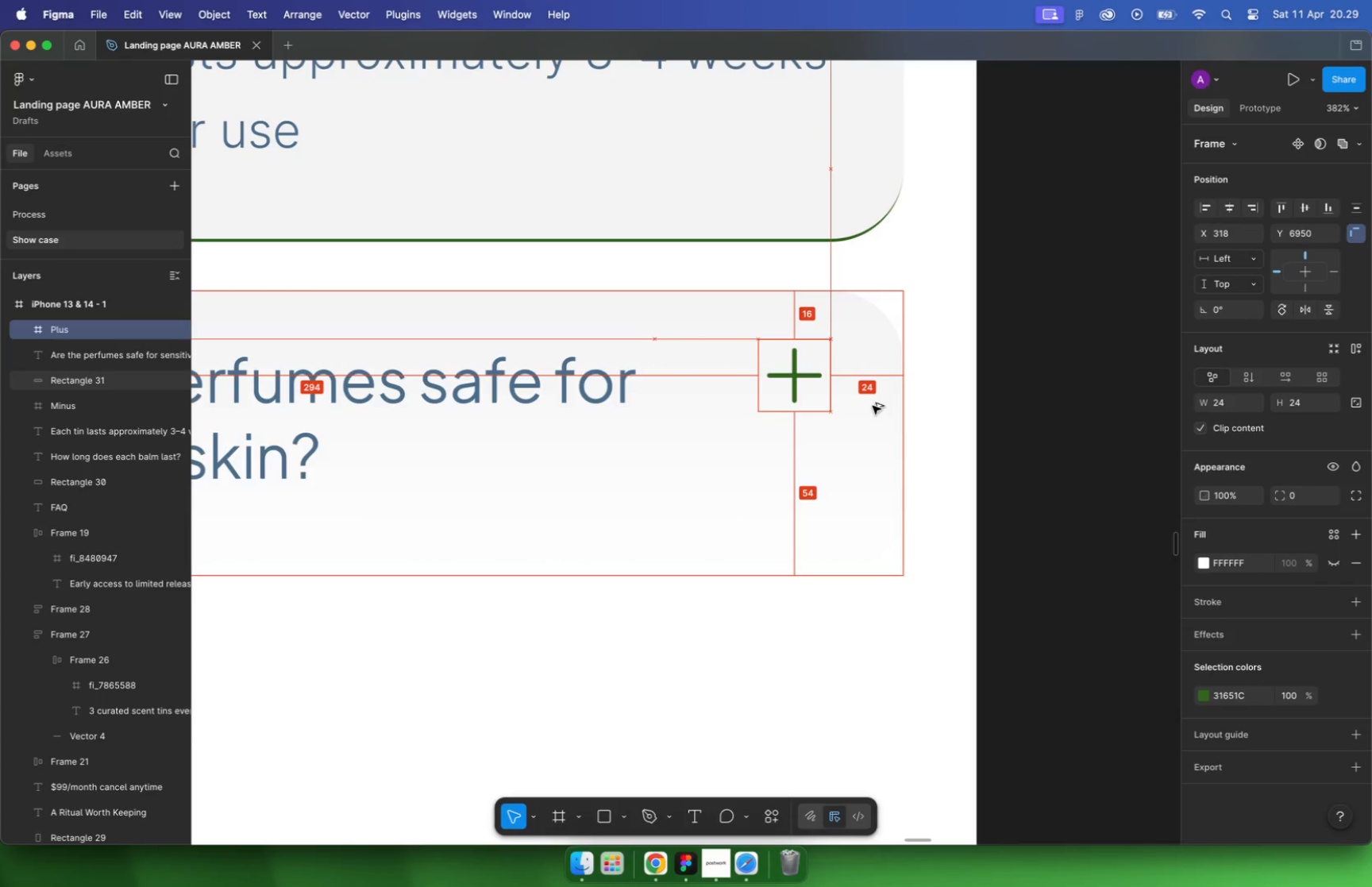 
key(Alt+ArrowDown)
 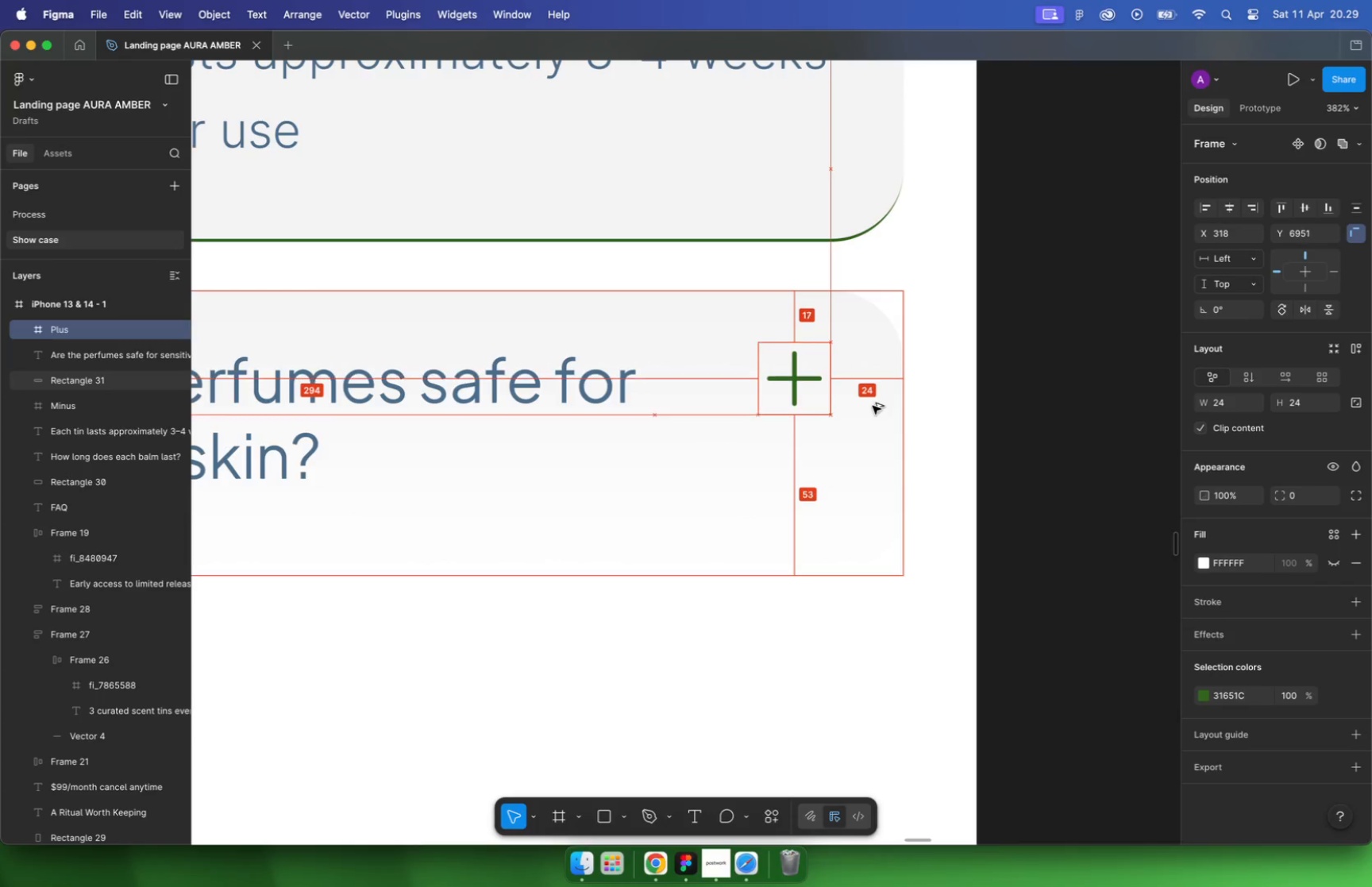 
key(Alt+ArrowDown)
 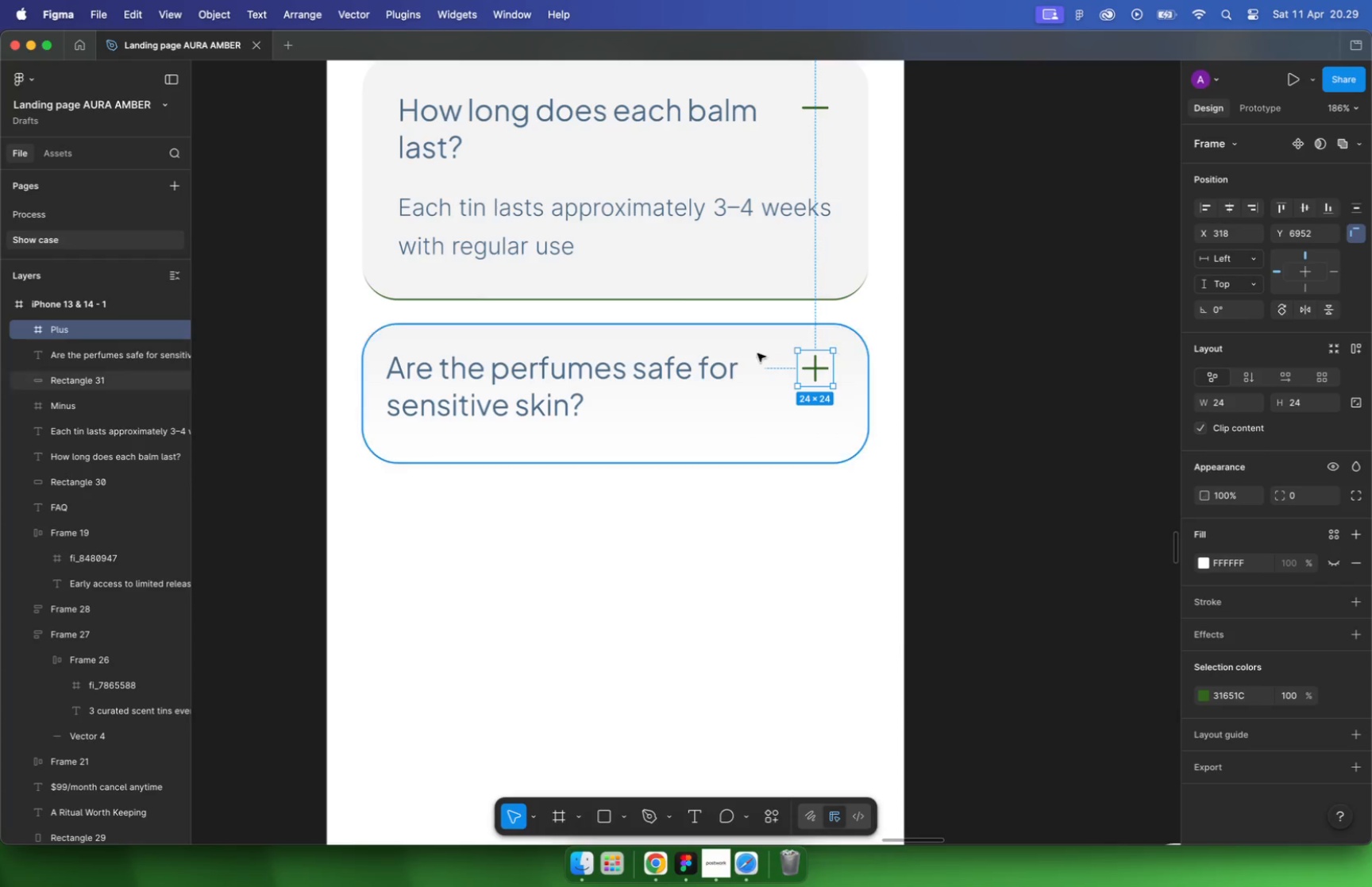 
hold_key(key=CommandLeft, duration=0.7)
scroll: coordinate [837, 356], scroll_direction: down, amount: 10.0
 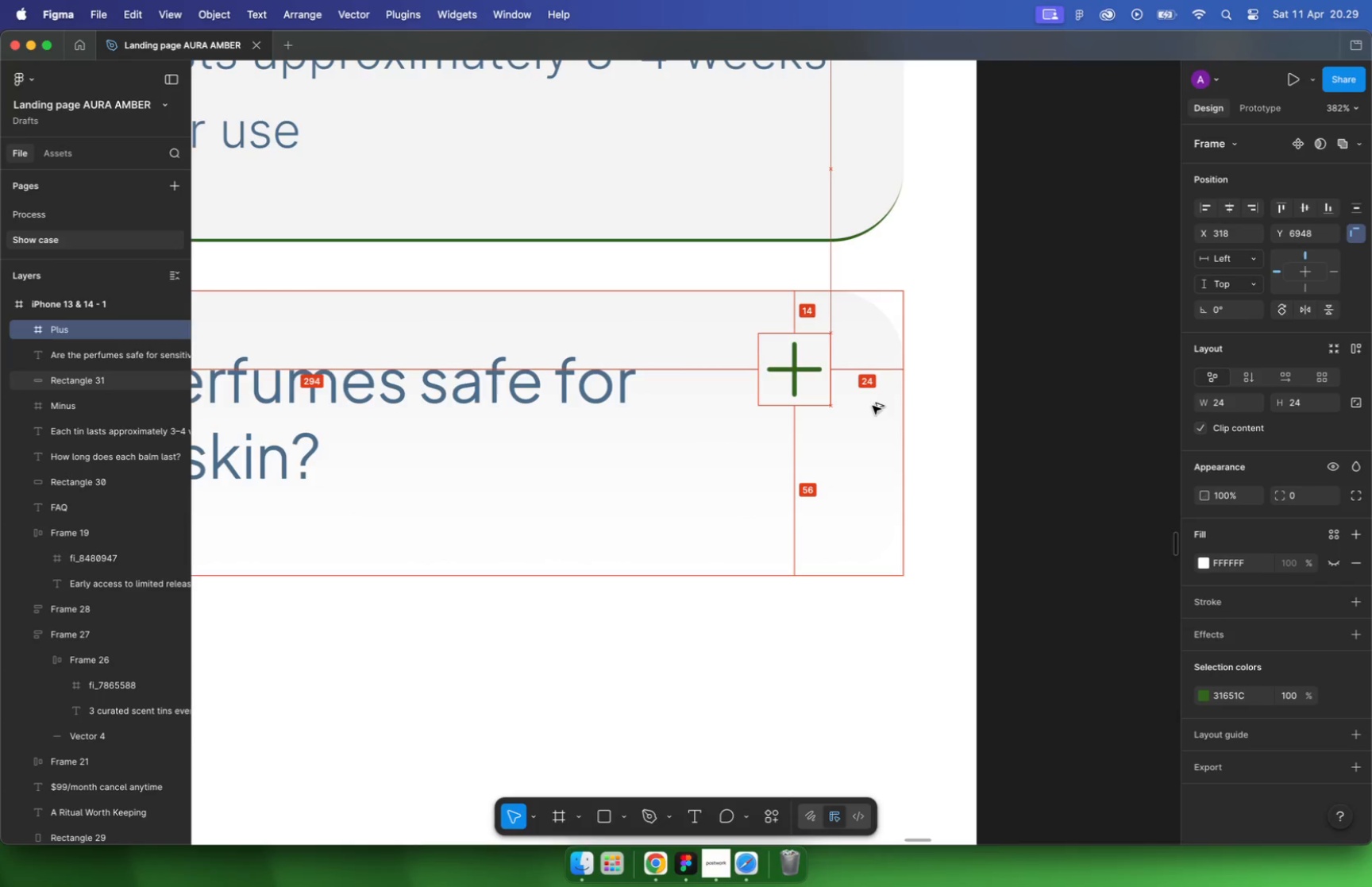 
hold_key(key=OptionLeft, duration=1.33)
 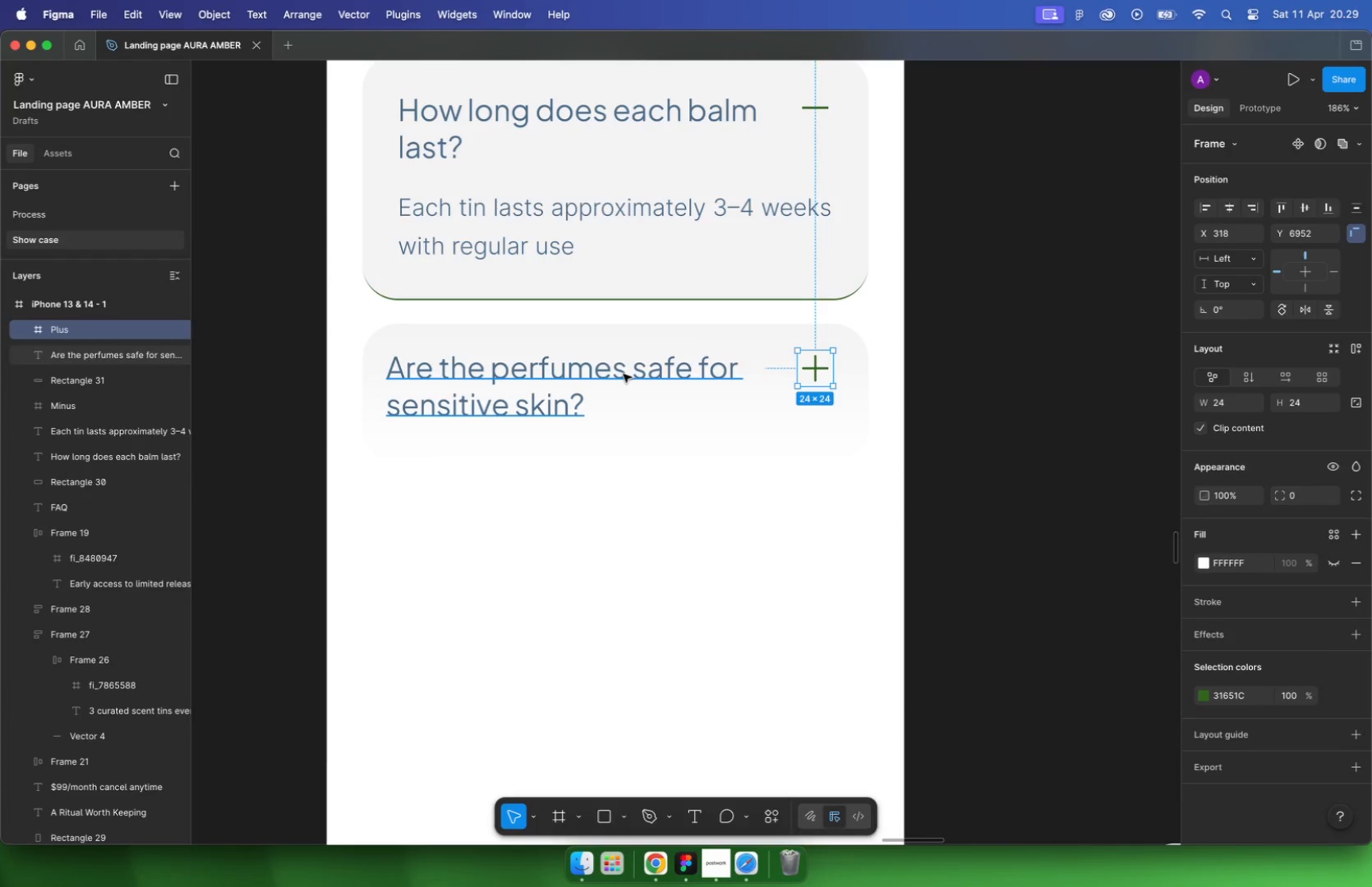 
key(Alt+Shift+ArrowDown)
 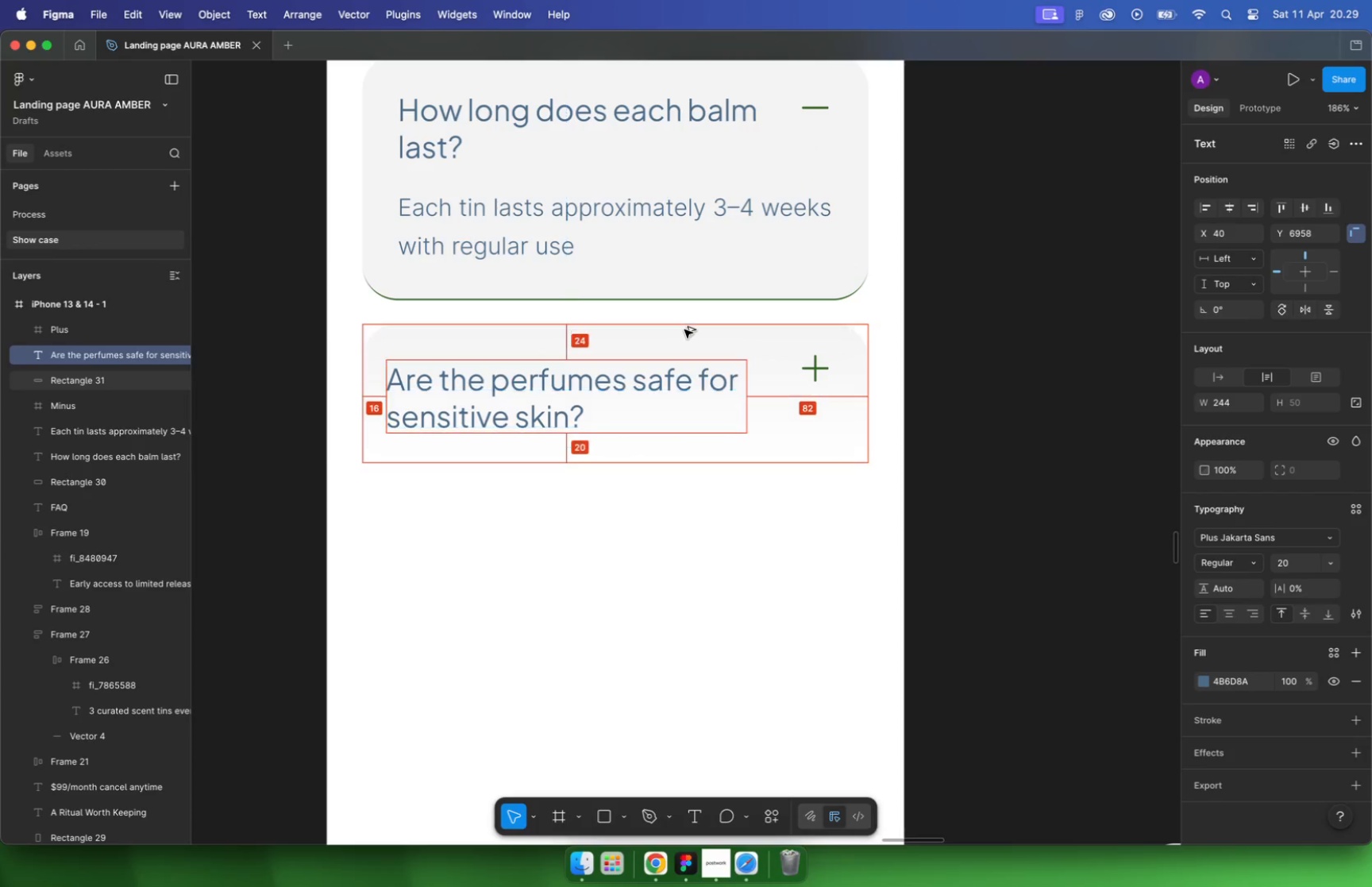 
key(Alt+Shift+ArrowRight)
 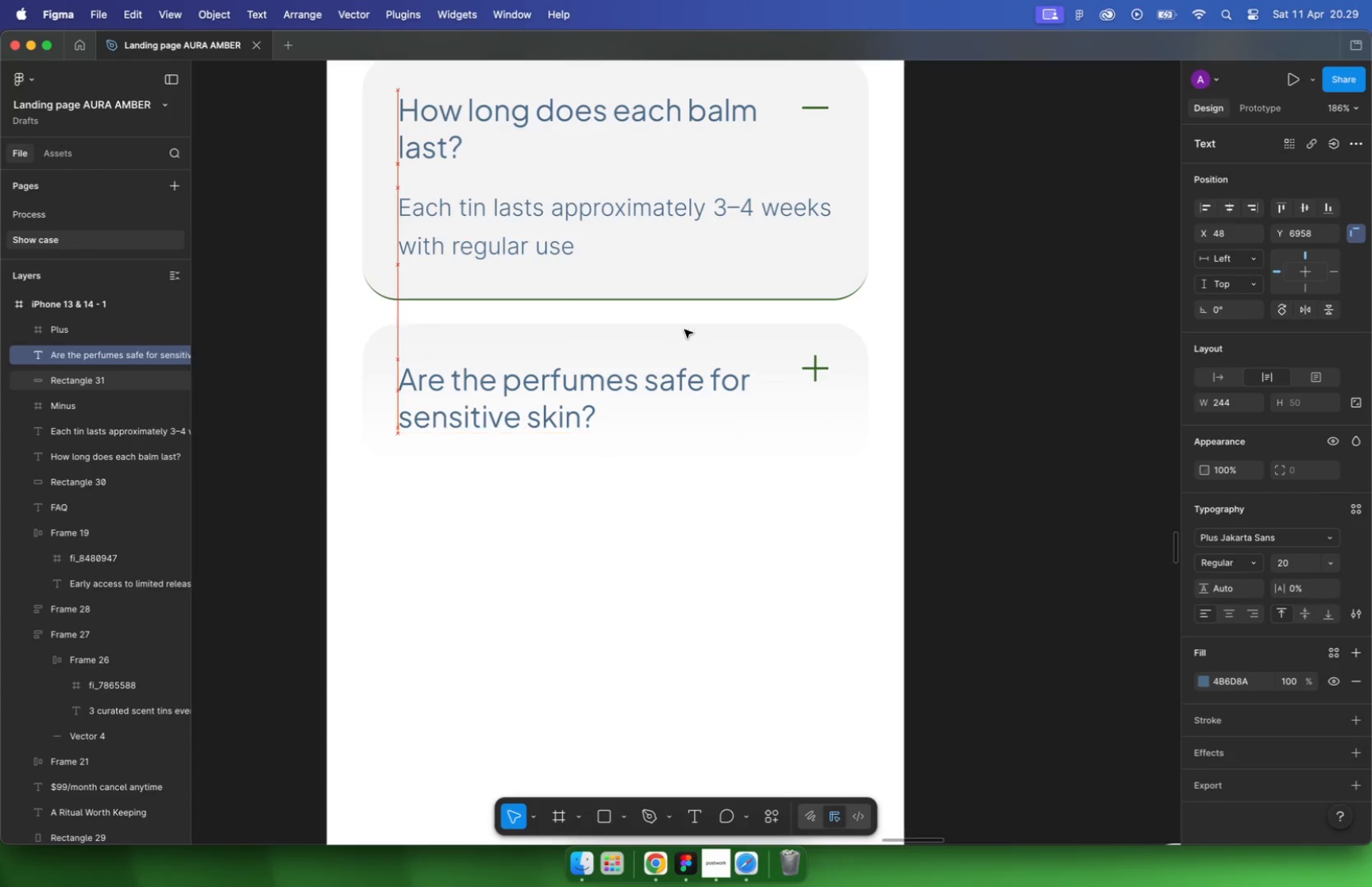 
key(Alt+Shift+ArrowDown)
 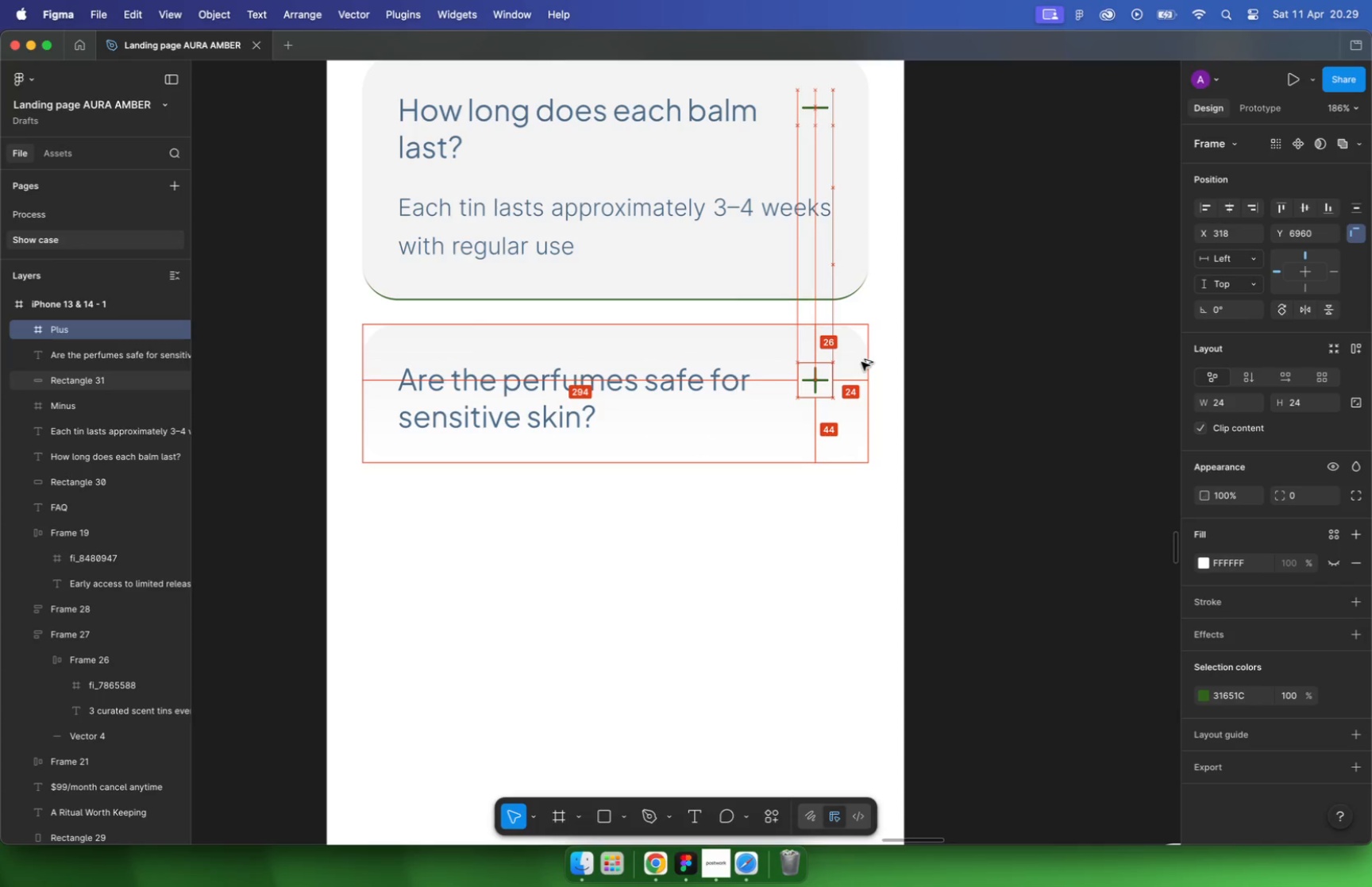 
key(Alt+ArrowUp)
 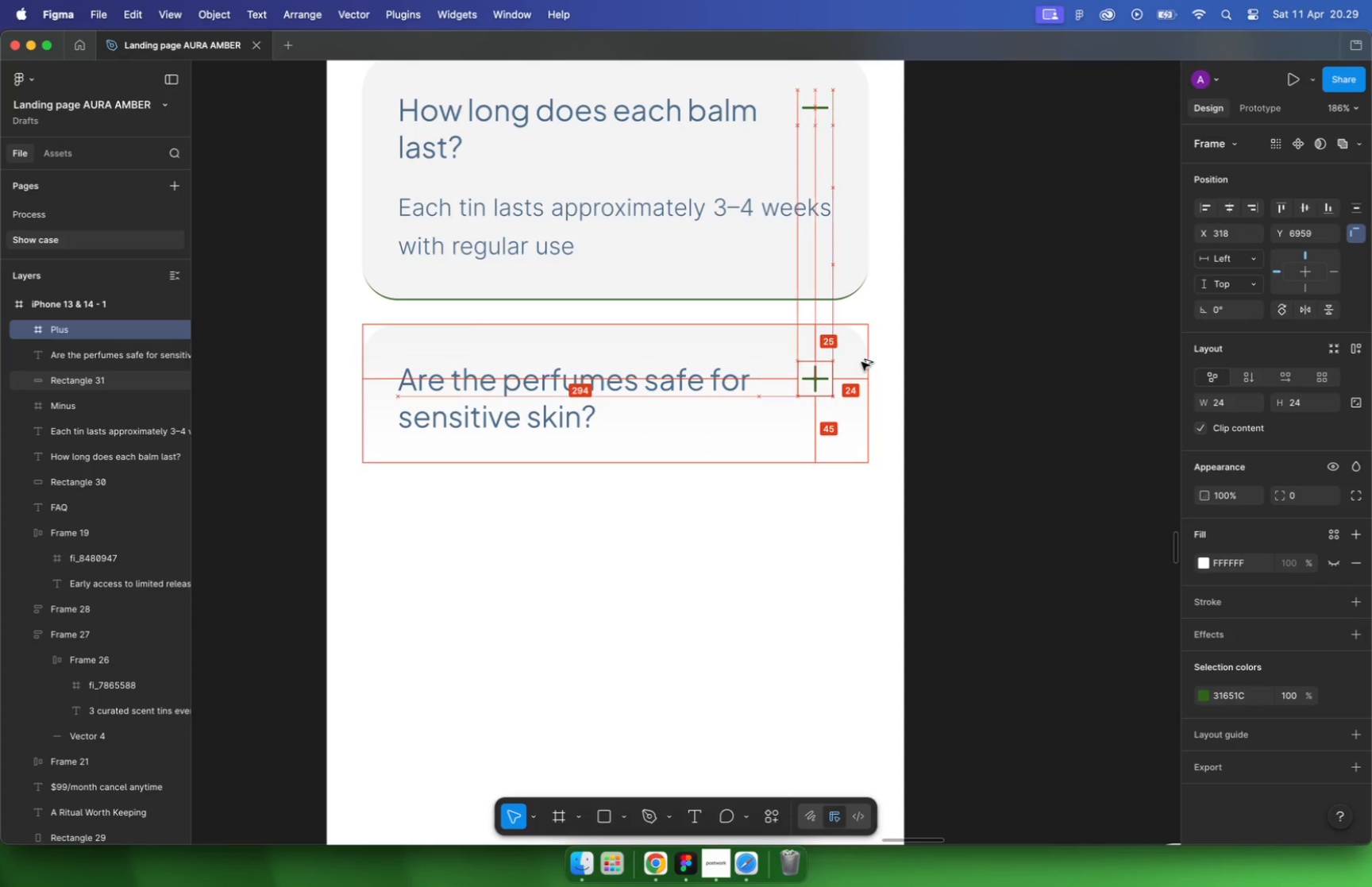 
key(Alt+ArrowUp)
 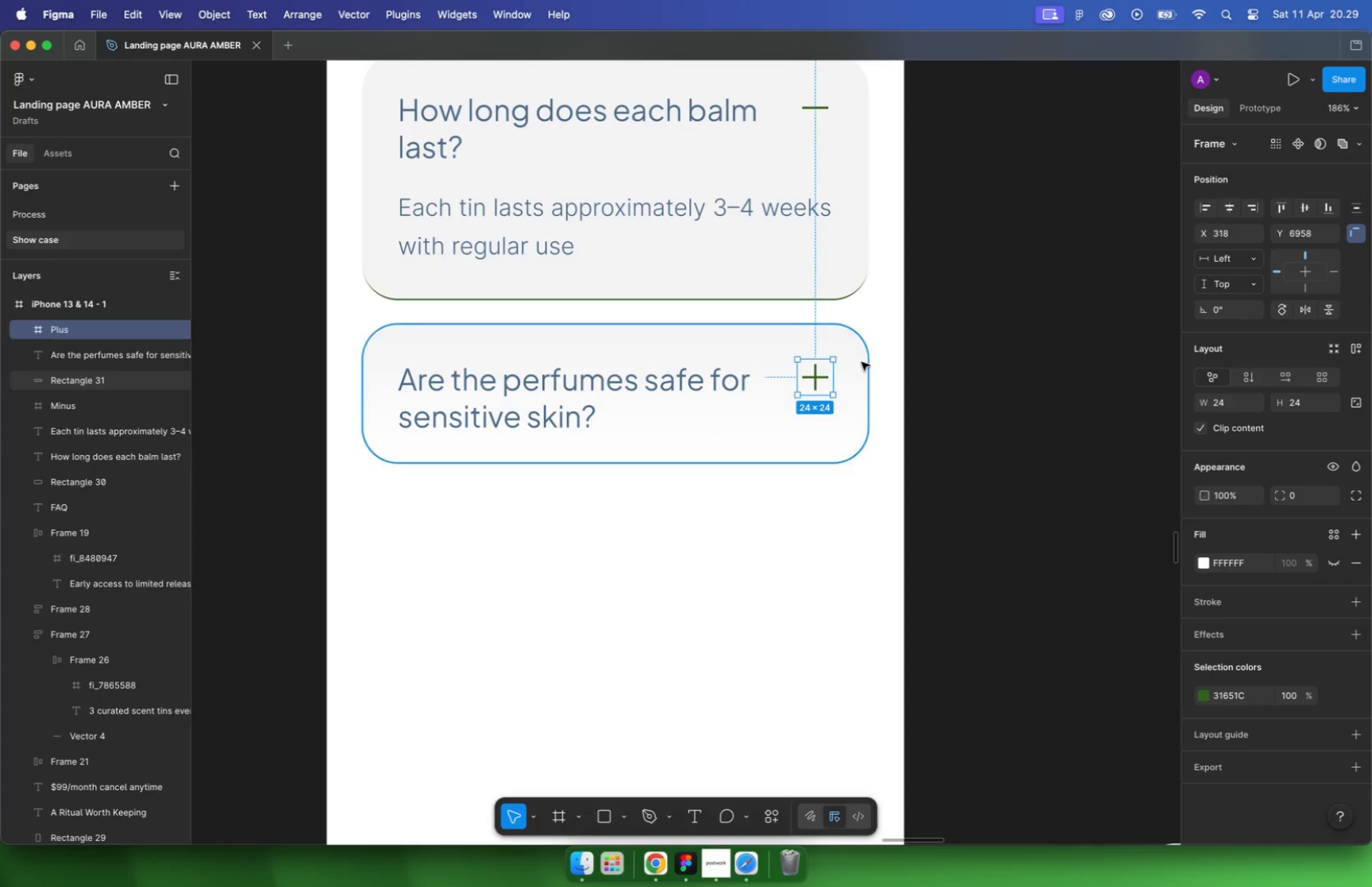 
hold_key(key=OptionLeft, duration=0.73)
 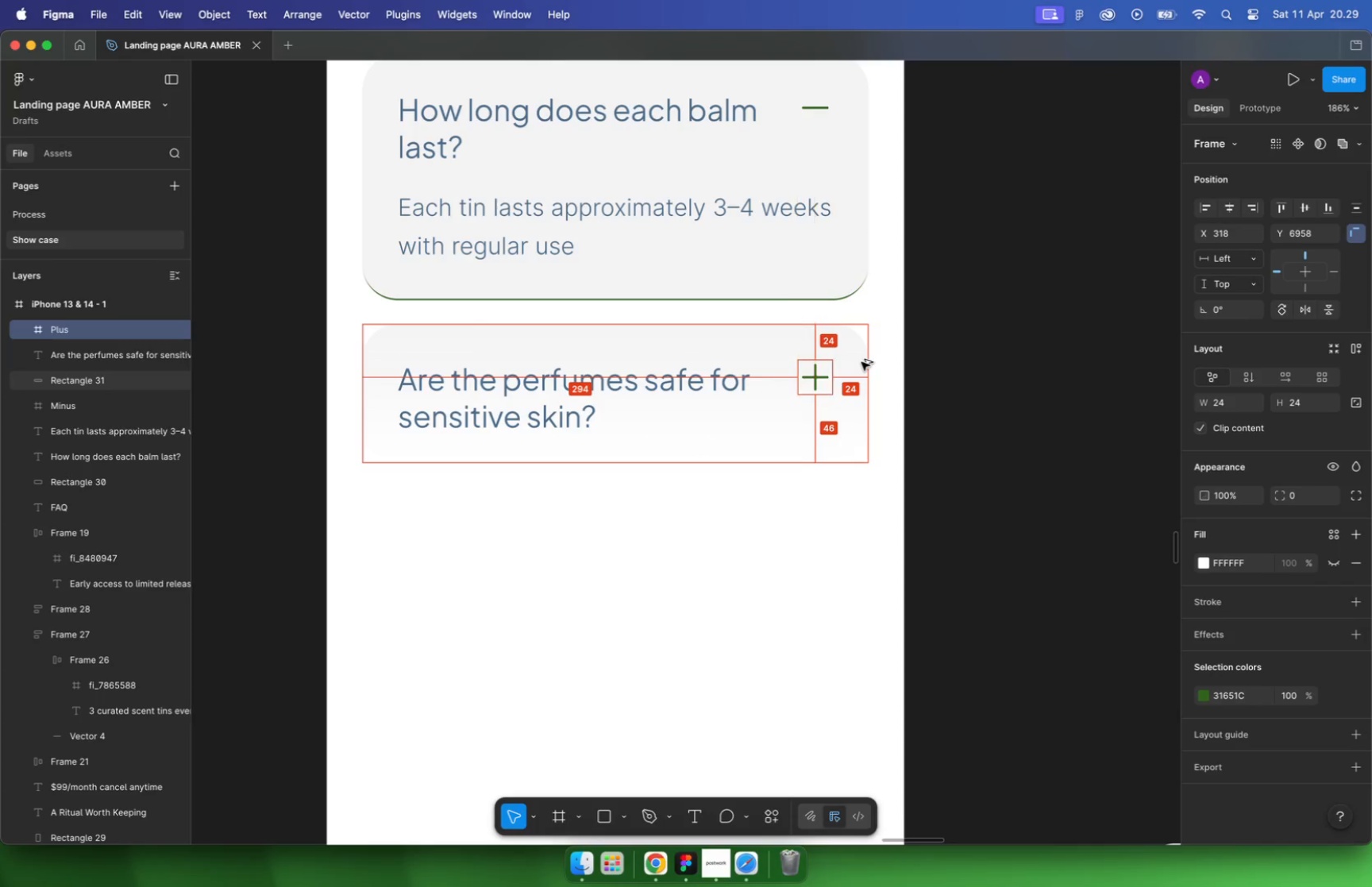 
left_click([715, 387])
 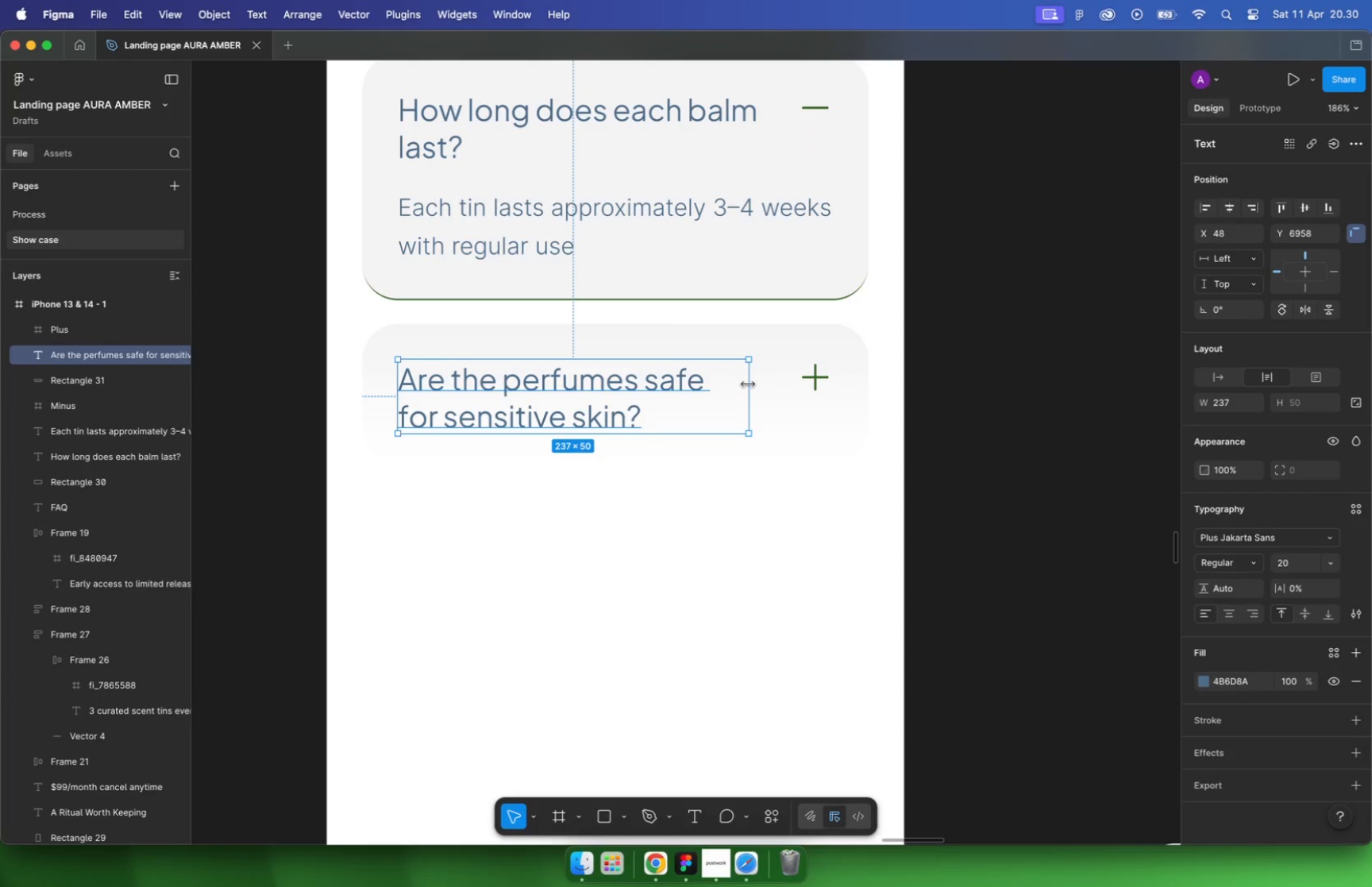 
left_click_drag(start_coordinate=[757, 386], to_coordinate=[748, 384])
 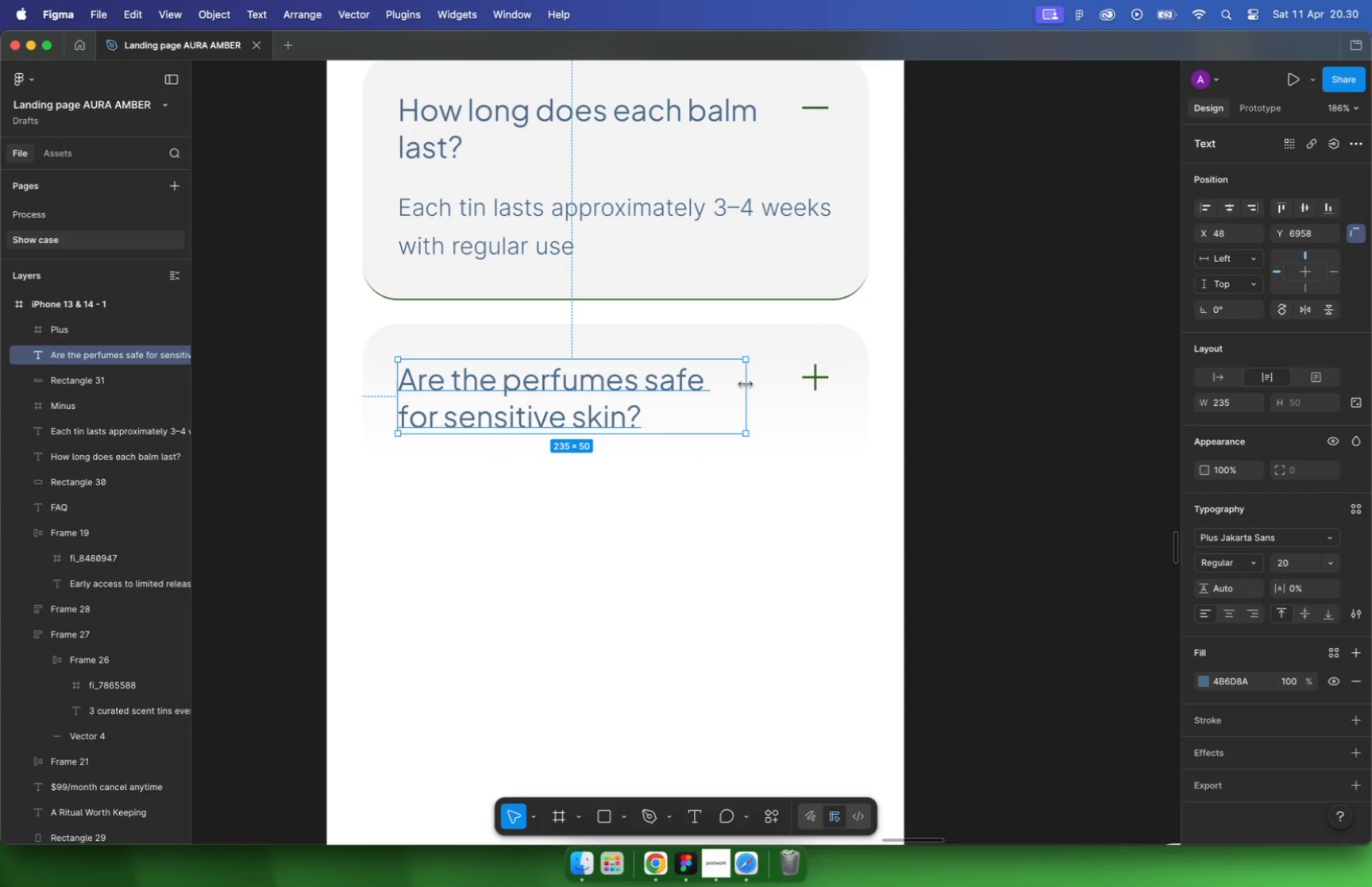 
left_click([449, 139])
 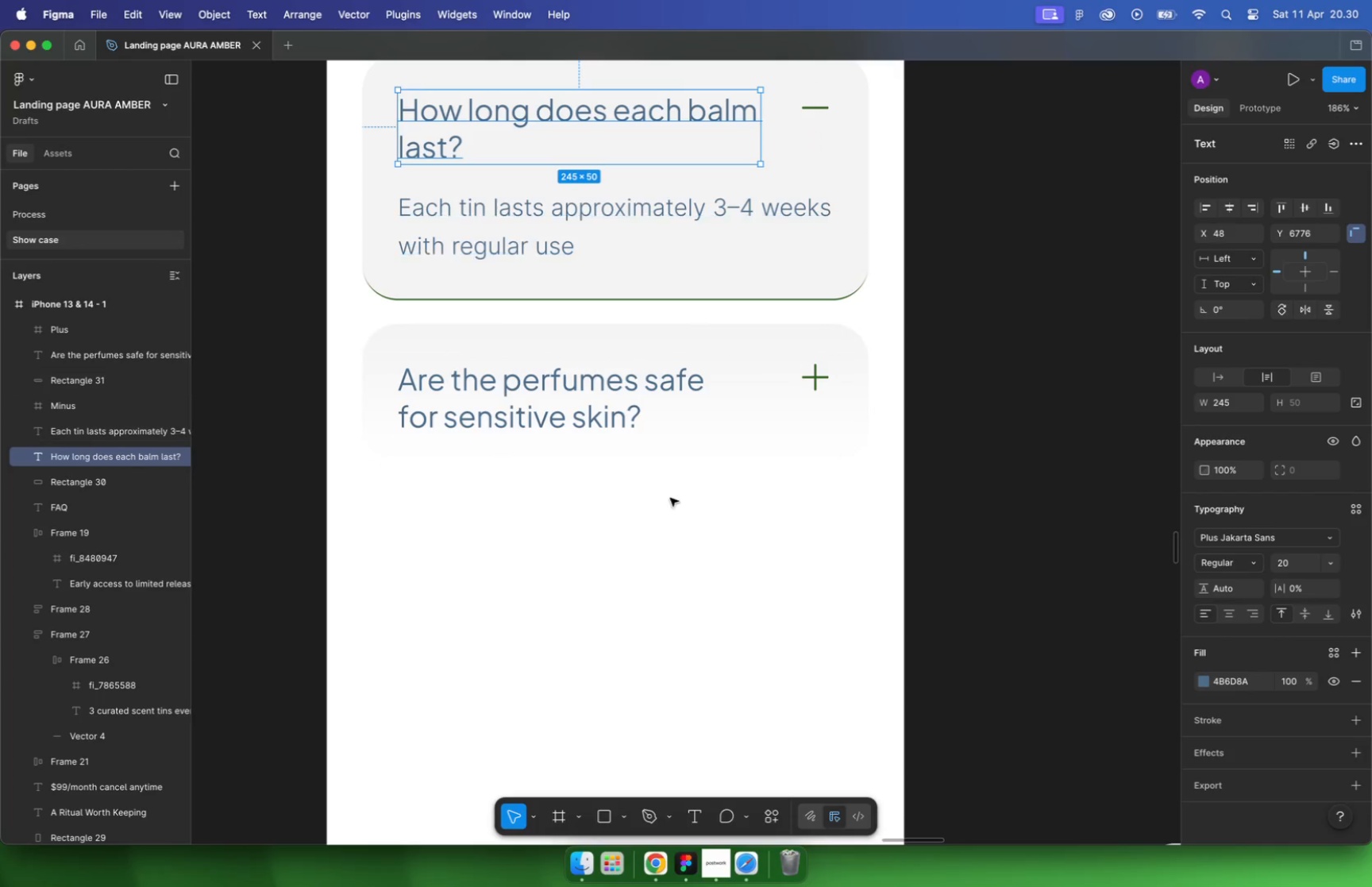 
left_click([676, 510])
 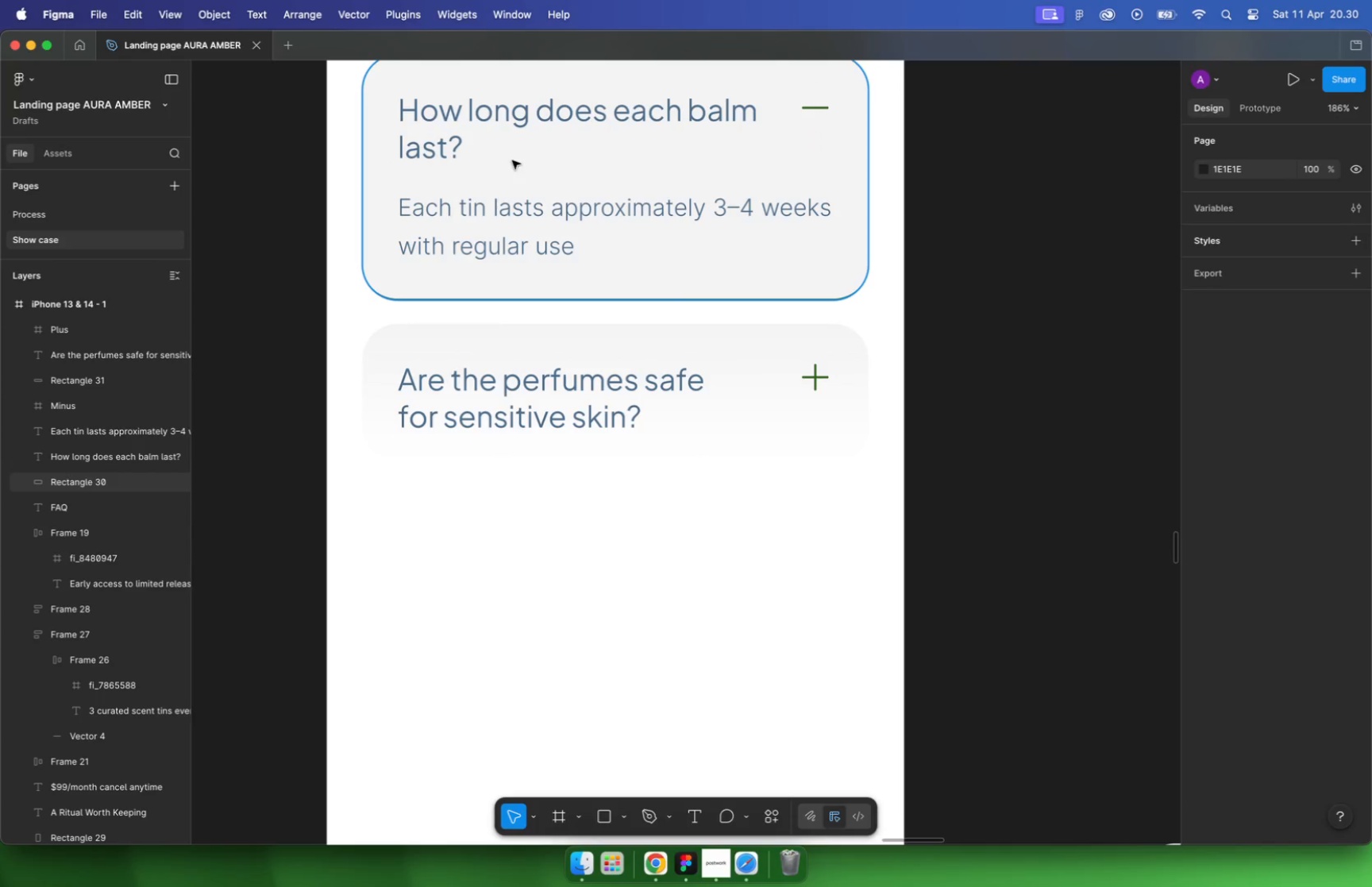 
left_click([542, 114])
 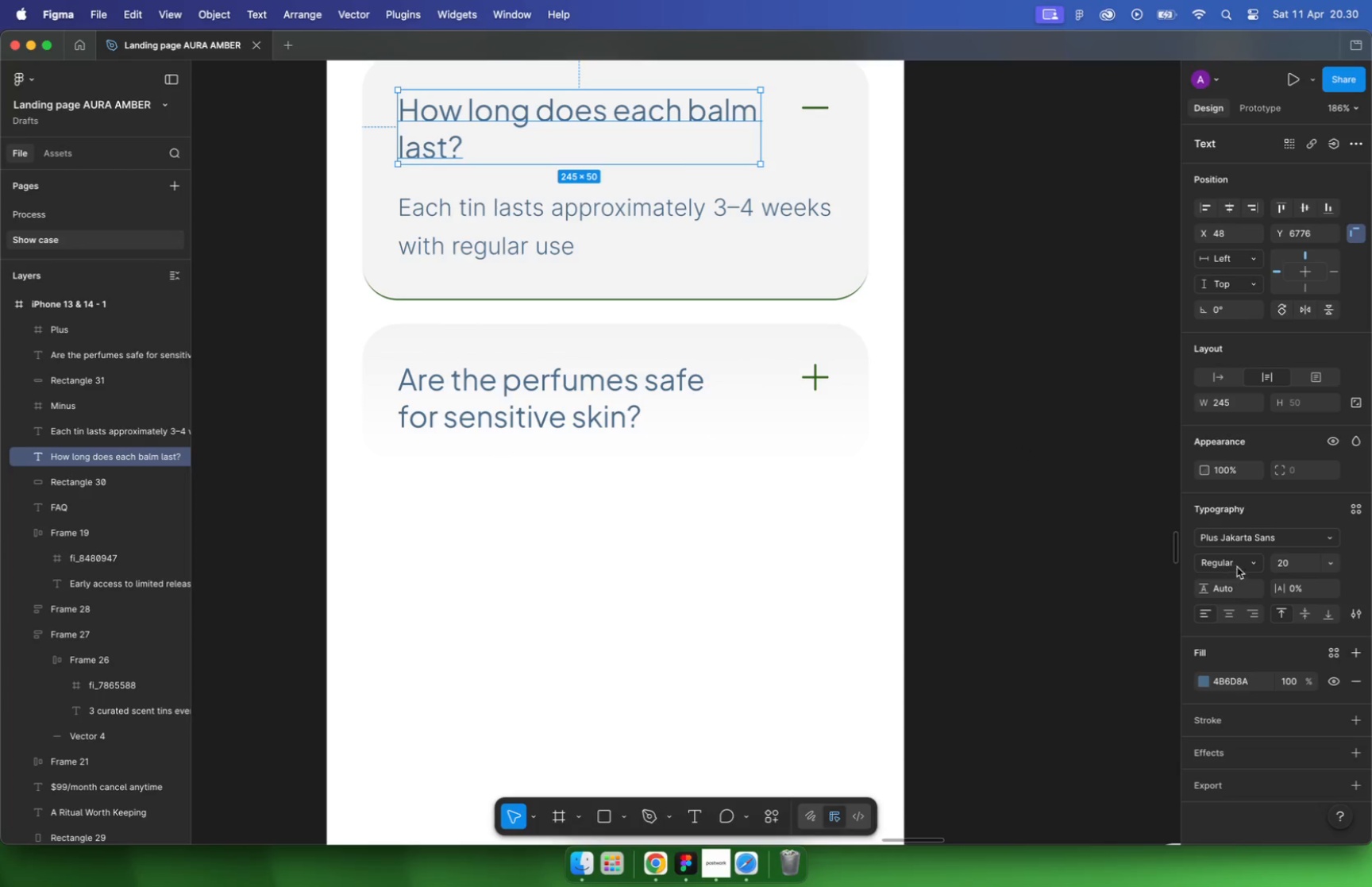 
type(150%)
 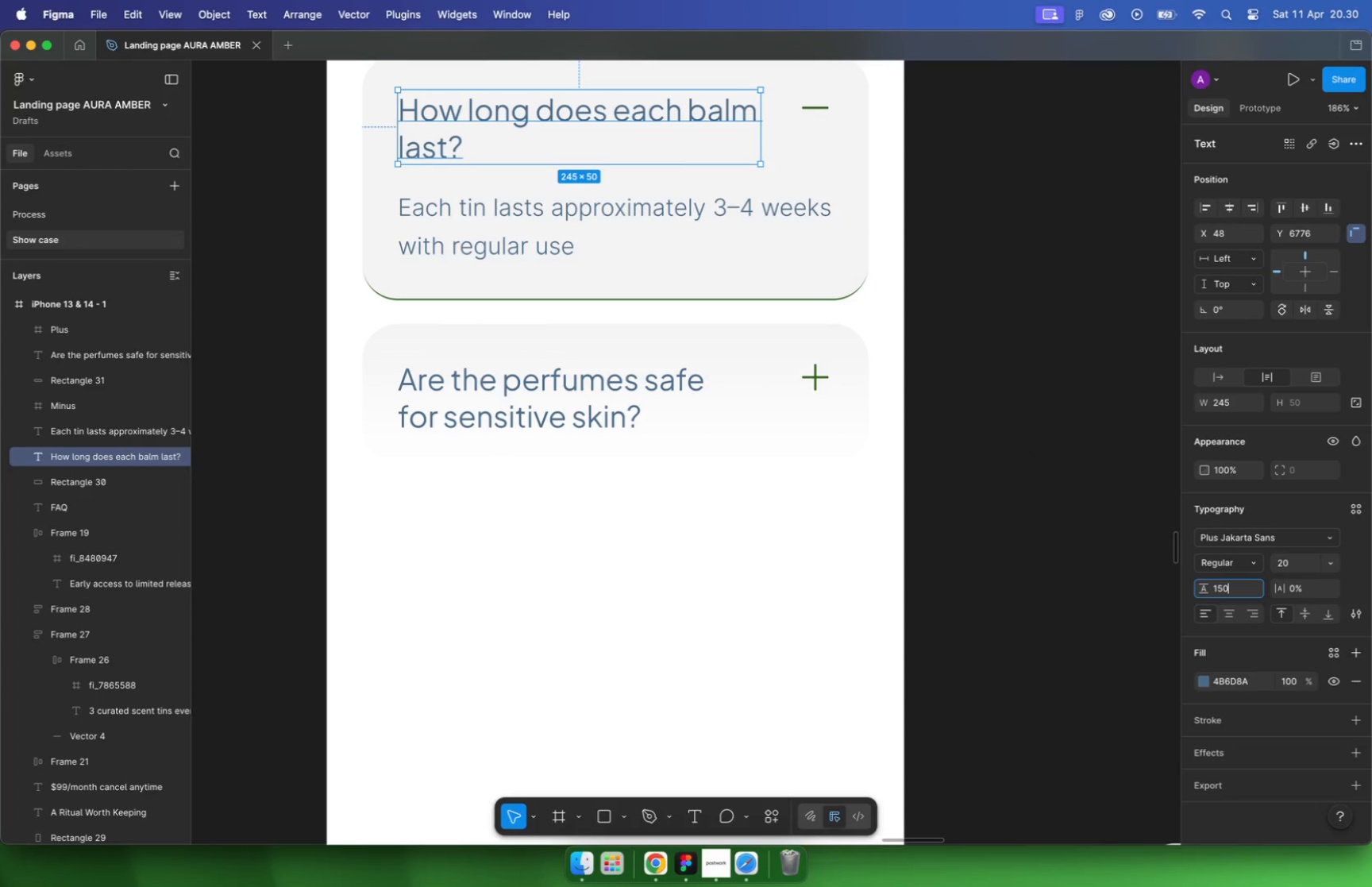 
key(Enter)
 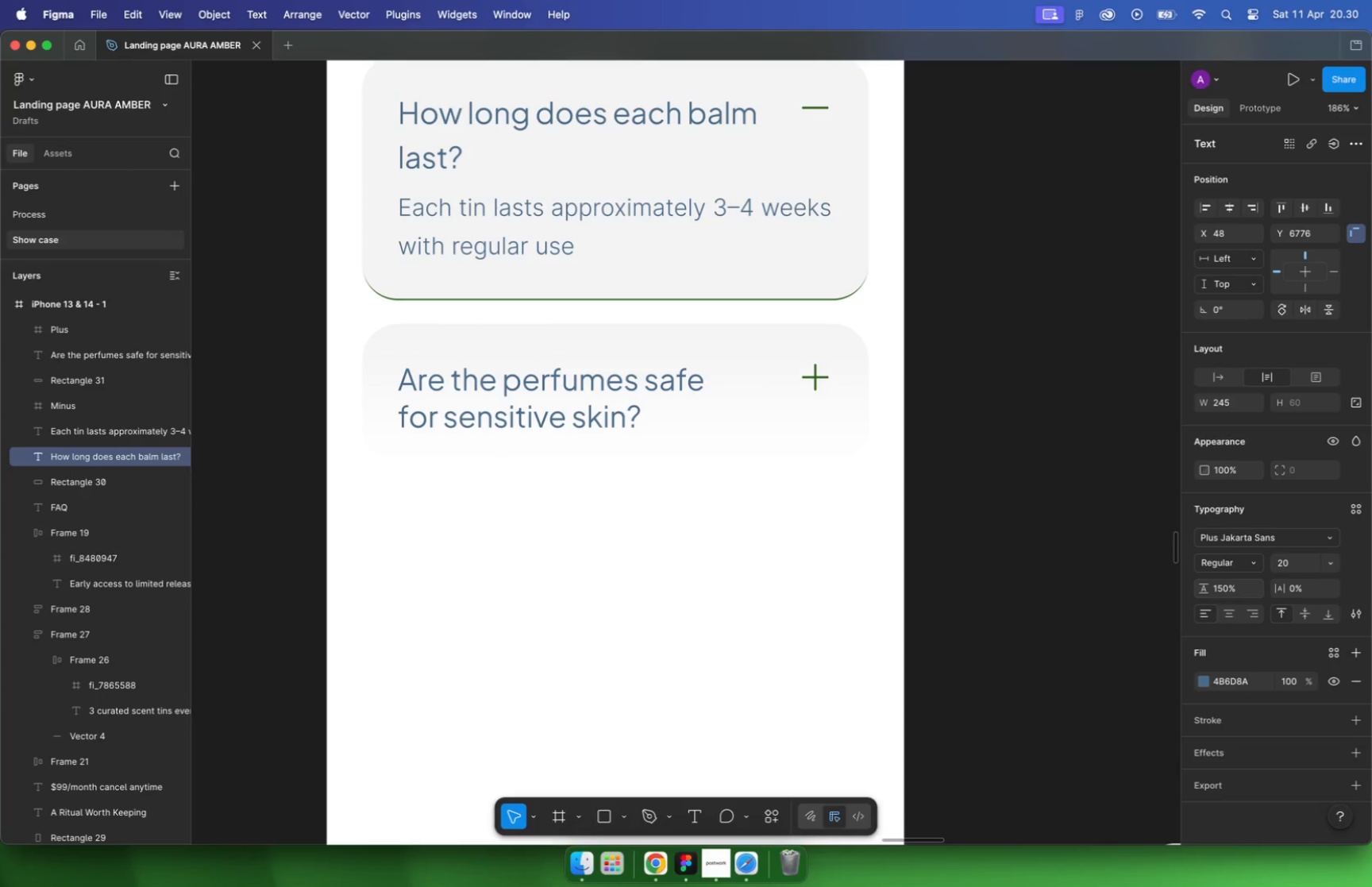 
left_click([405, 125])
 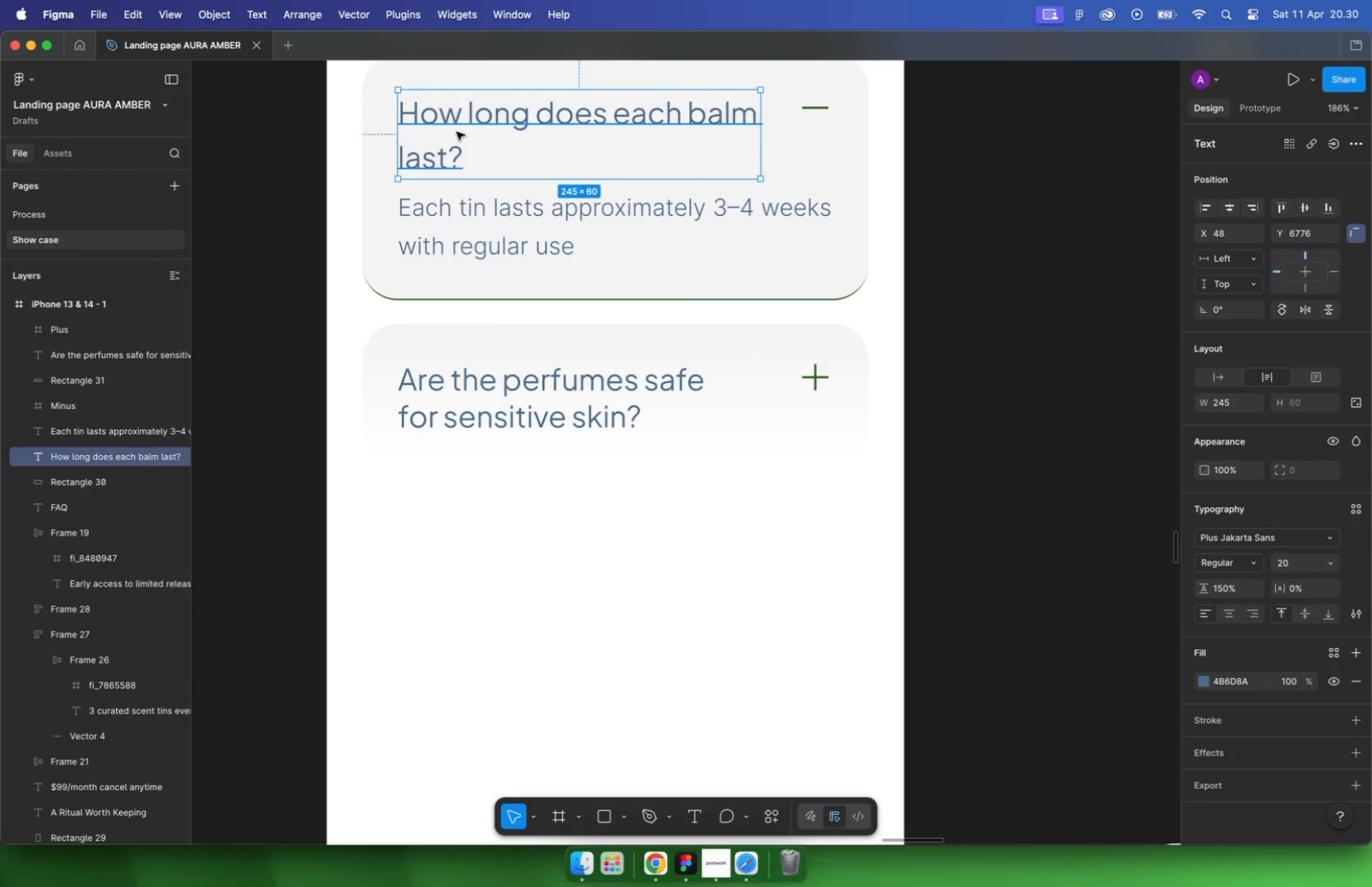 
key(Alt+Meta+C)
 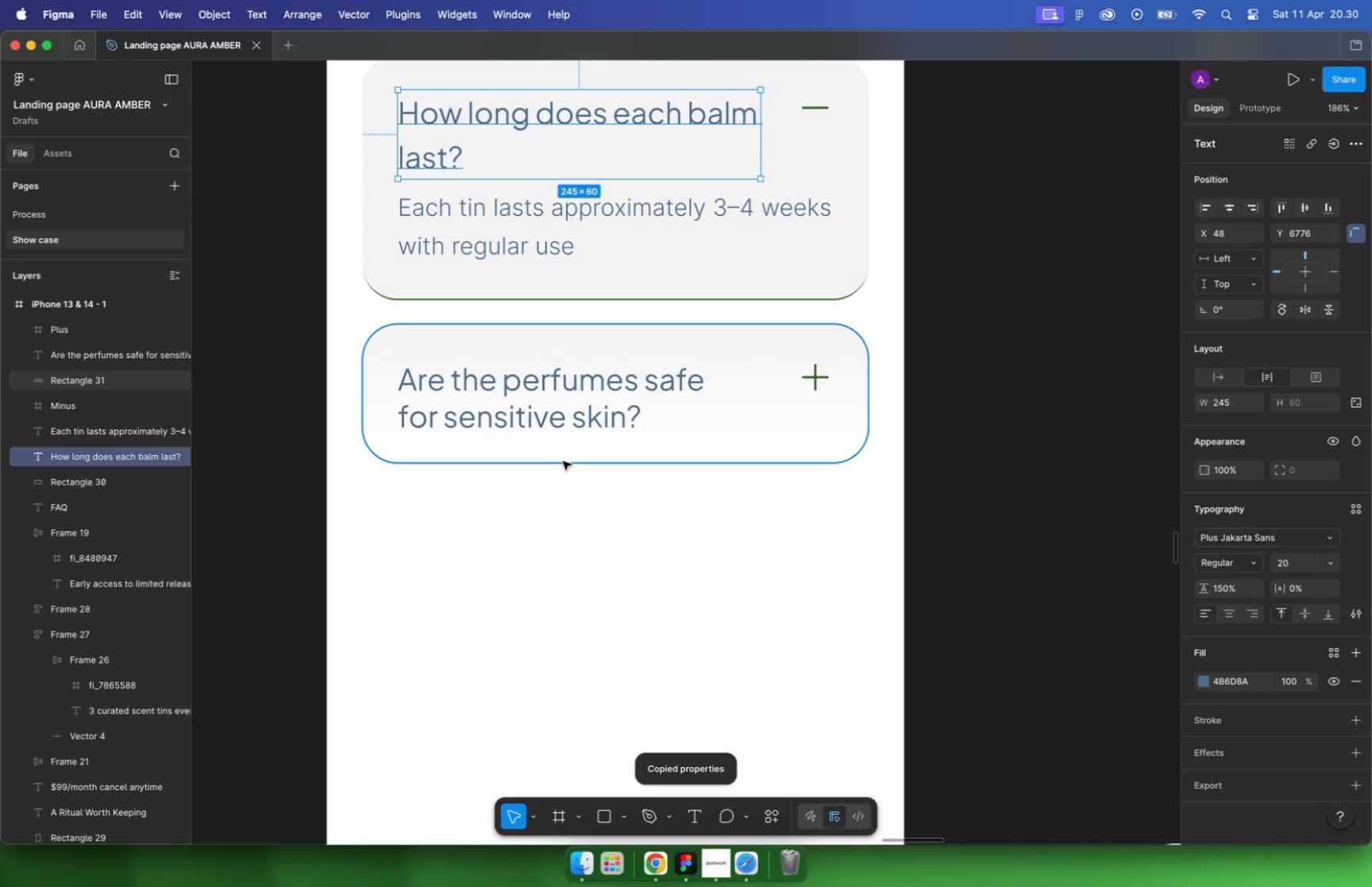 
left_click([557, 404])
 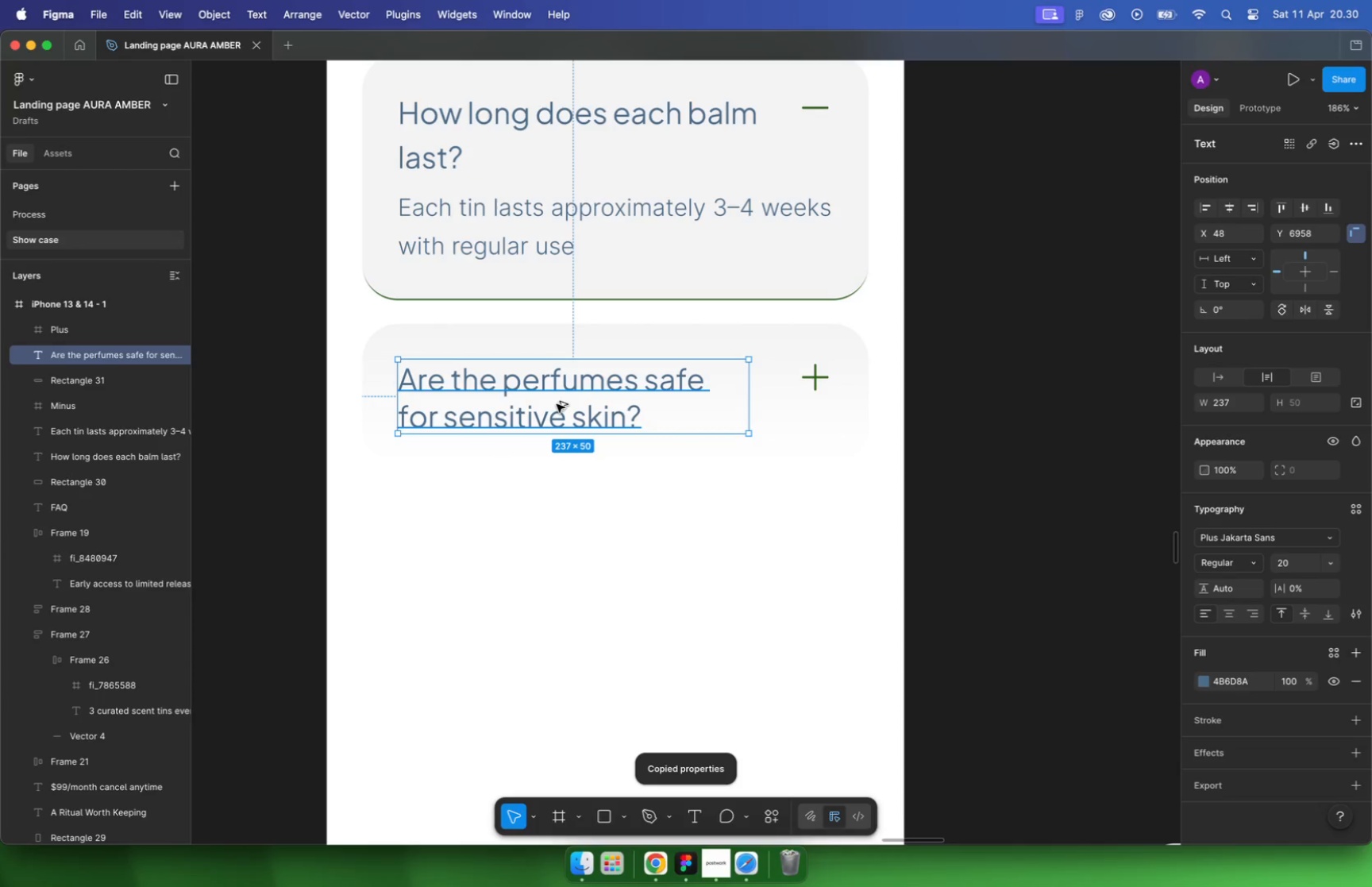 
key(Alt+Meta+V)
 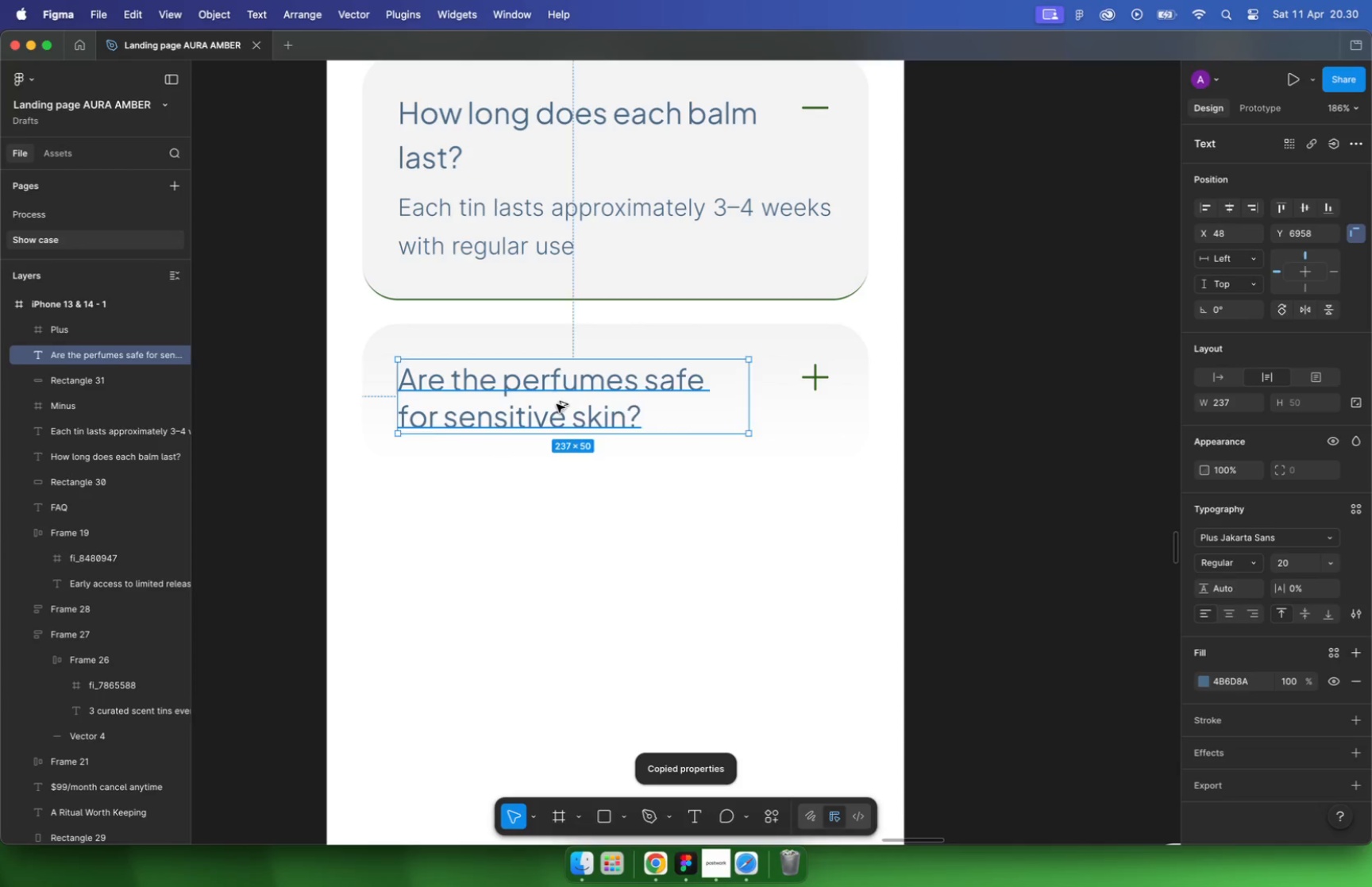 
left_click_drag(start_coordinate=[649, 464], to_coordinate=[638, 580])
 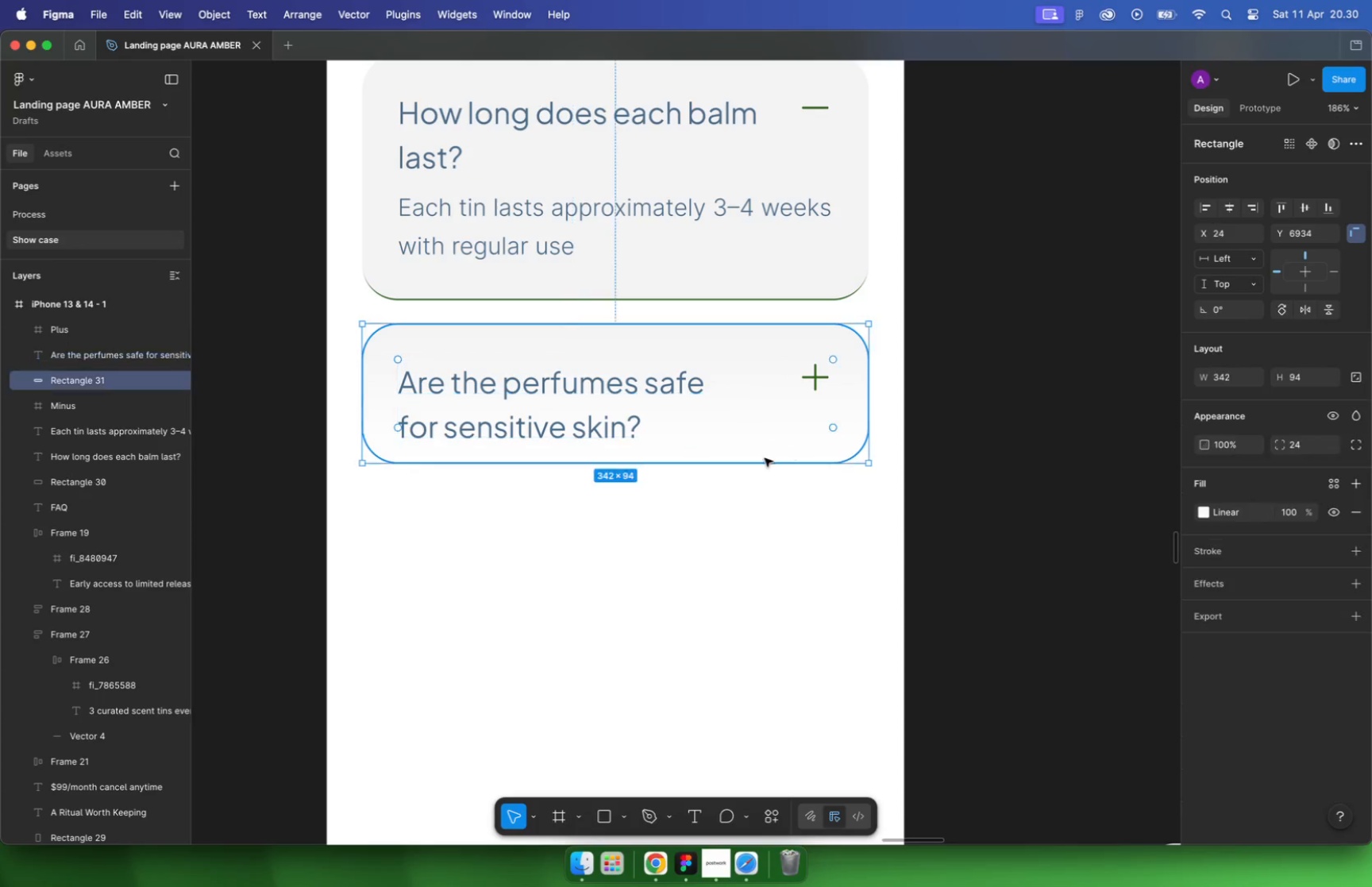 
hold_key(key=CommandLeft, duration=1.83)
scroll: coordinate [636, 347], scroll_direction: down, amount: 15.0
 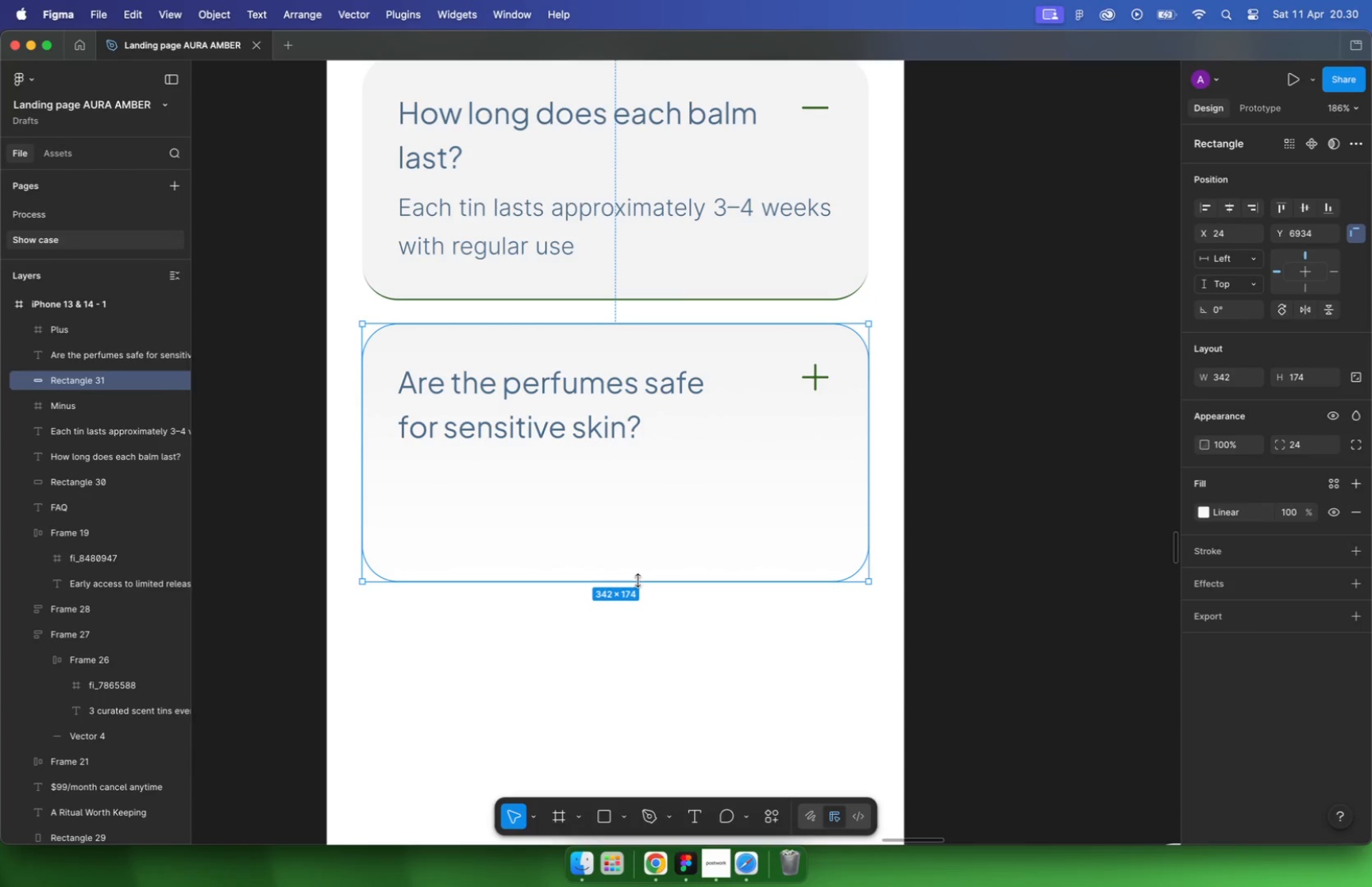 
scroll: coordinate [622, 327], scroll_direction: up, amount: 22.0
 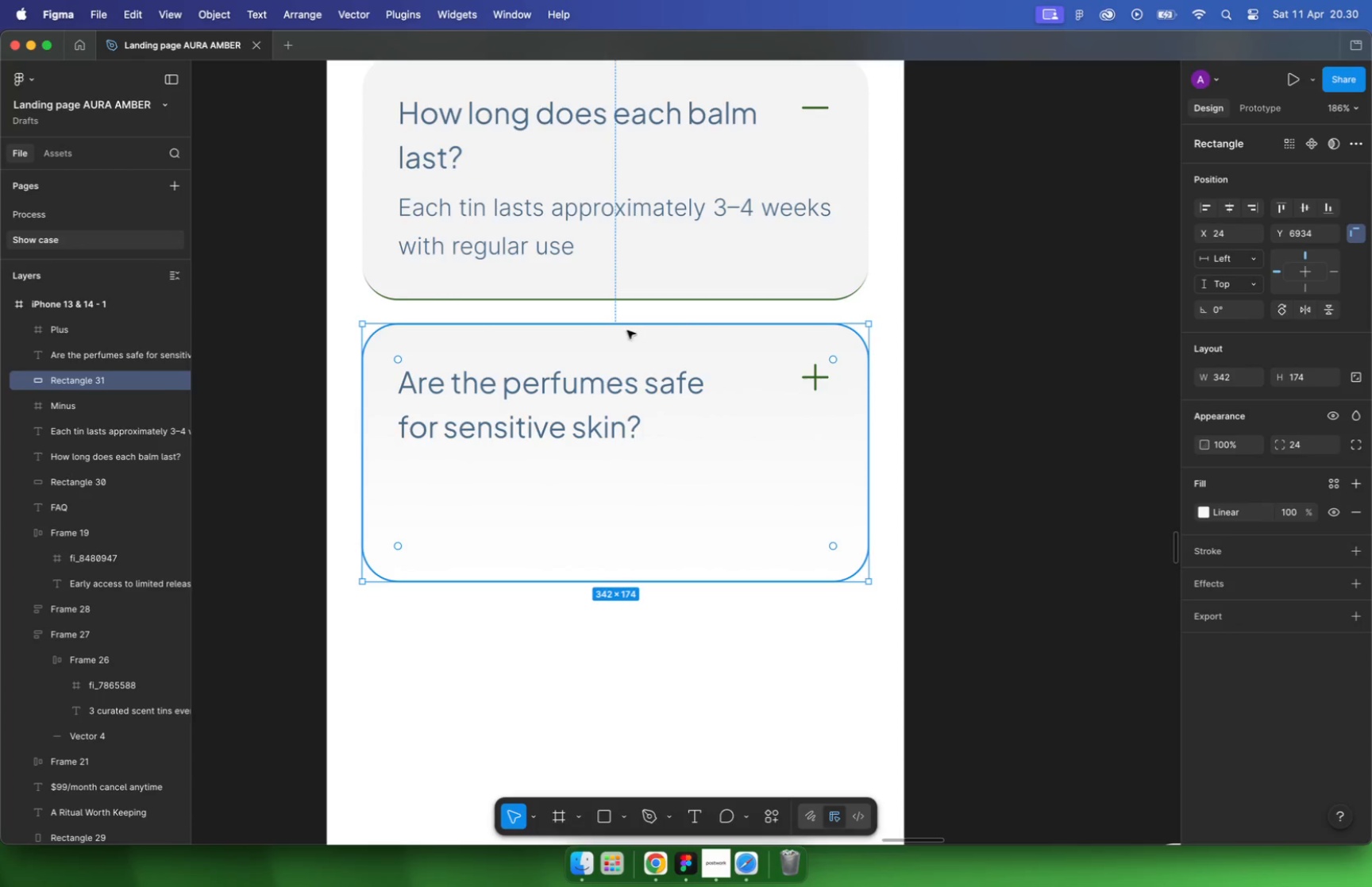 
hold_key(key=OptionLeft, duration=1.45)
 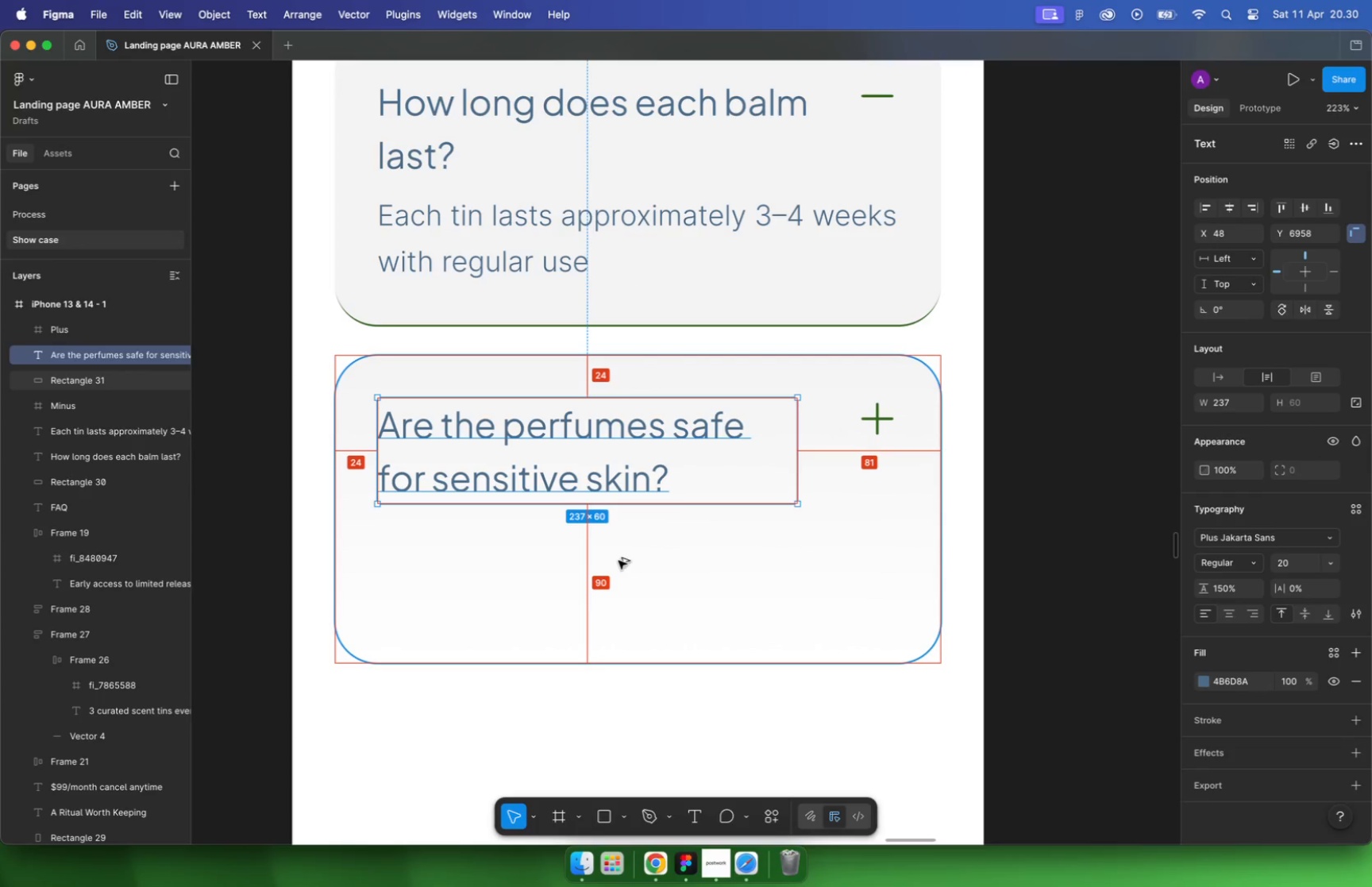 
double_click([1311, 380])
 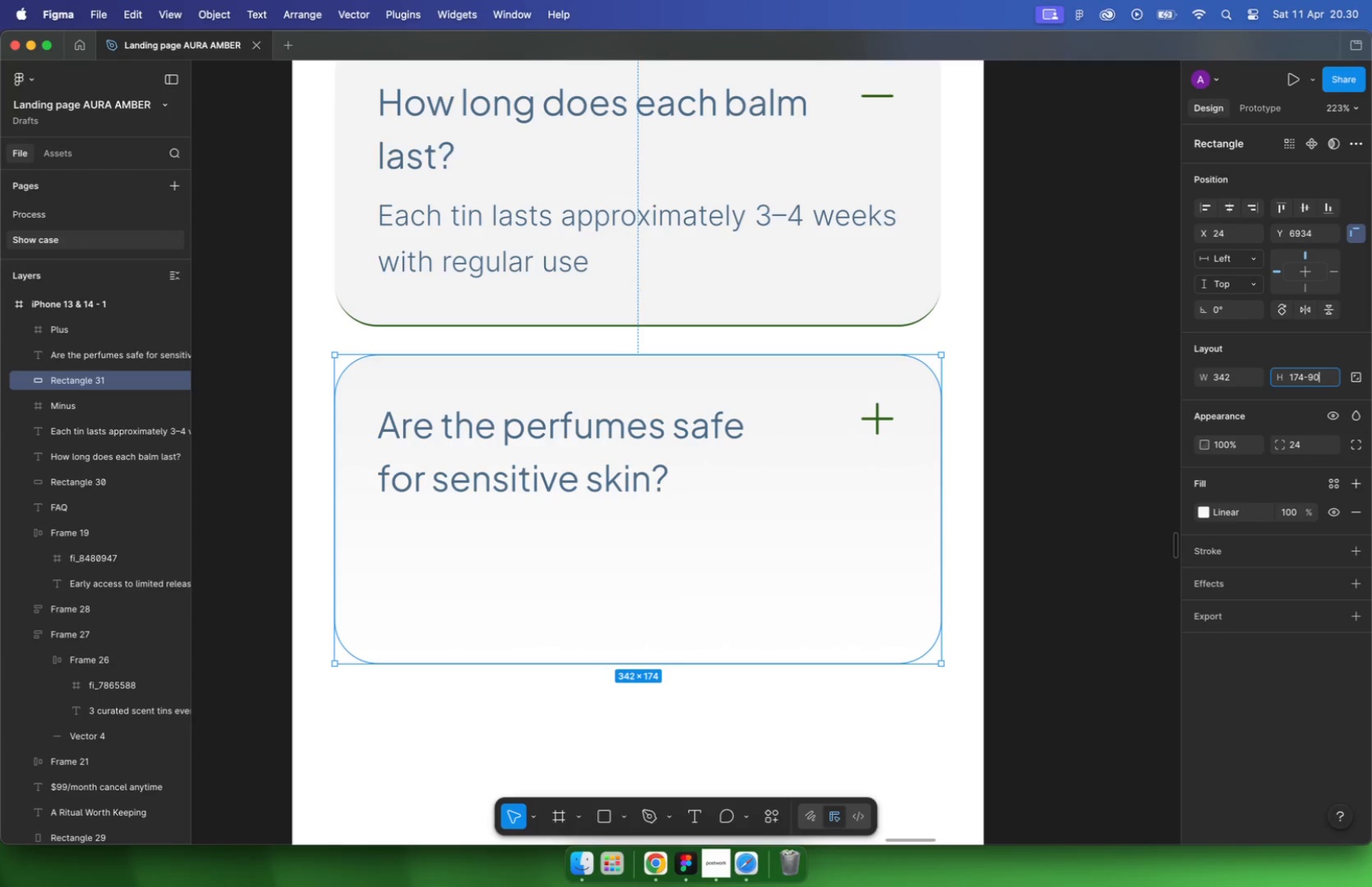 
type(-90+24)
 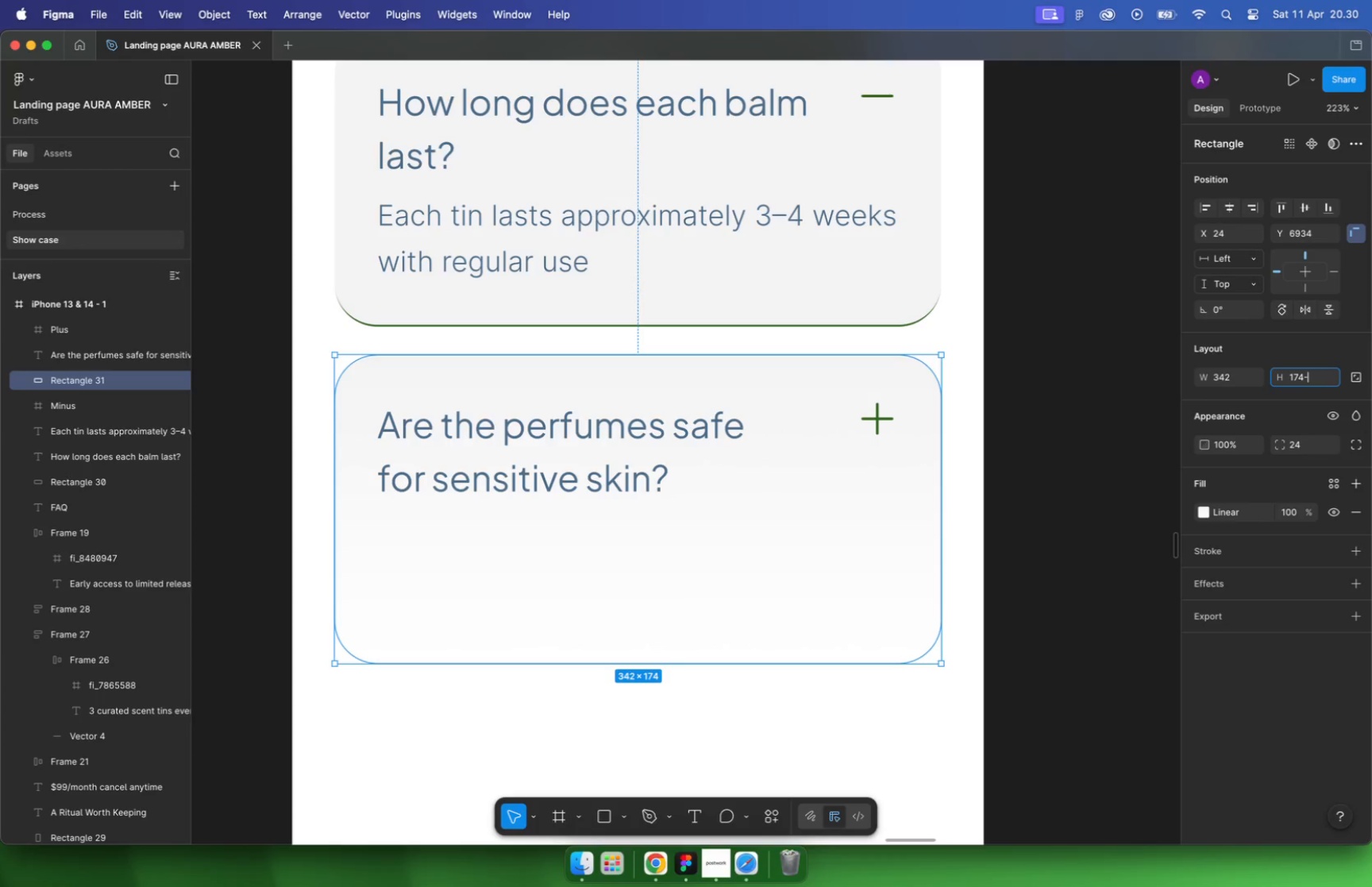 
 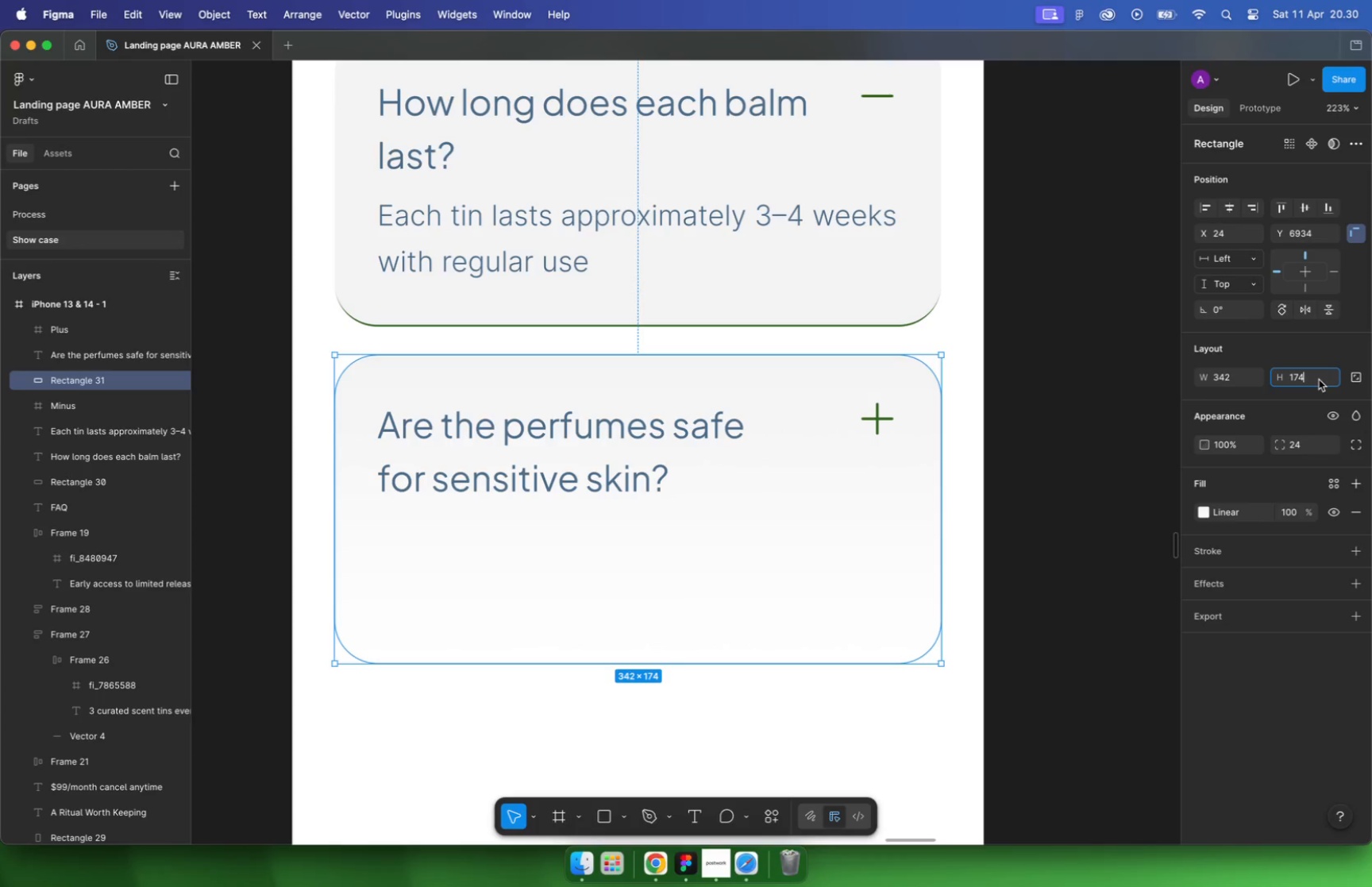 
key(Enter)
 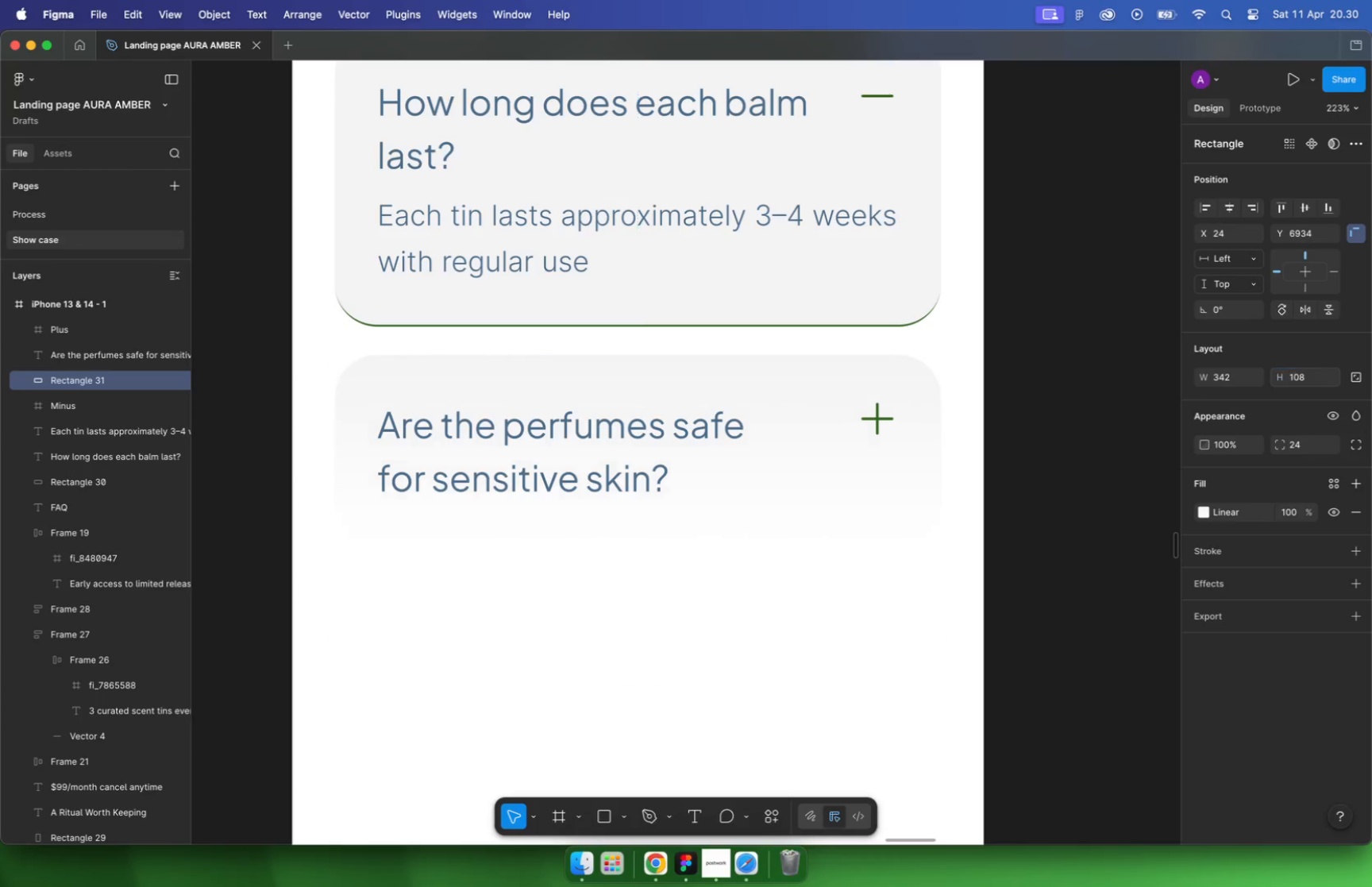 
hold_key(key=CommandLeft, duration=0.66)
scroll: coordinate [649, 392], scroll_direction: down, amount: 9.0
 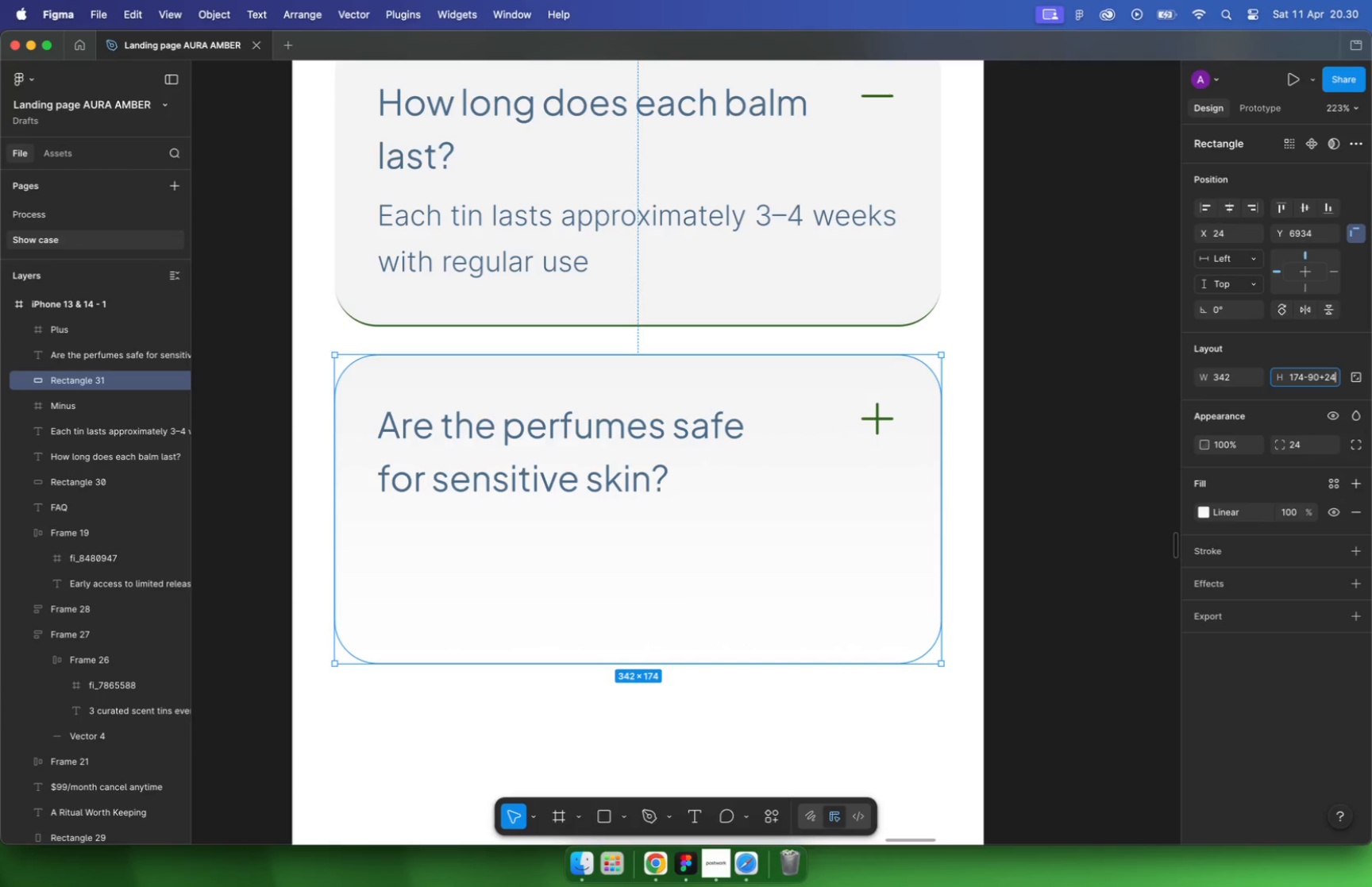 
left_click([886, 380])
 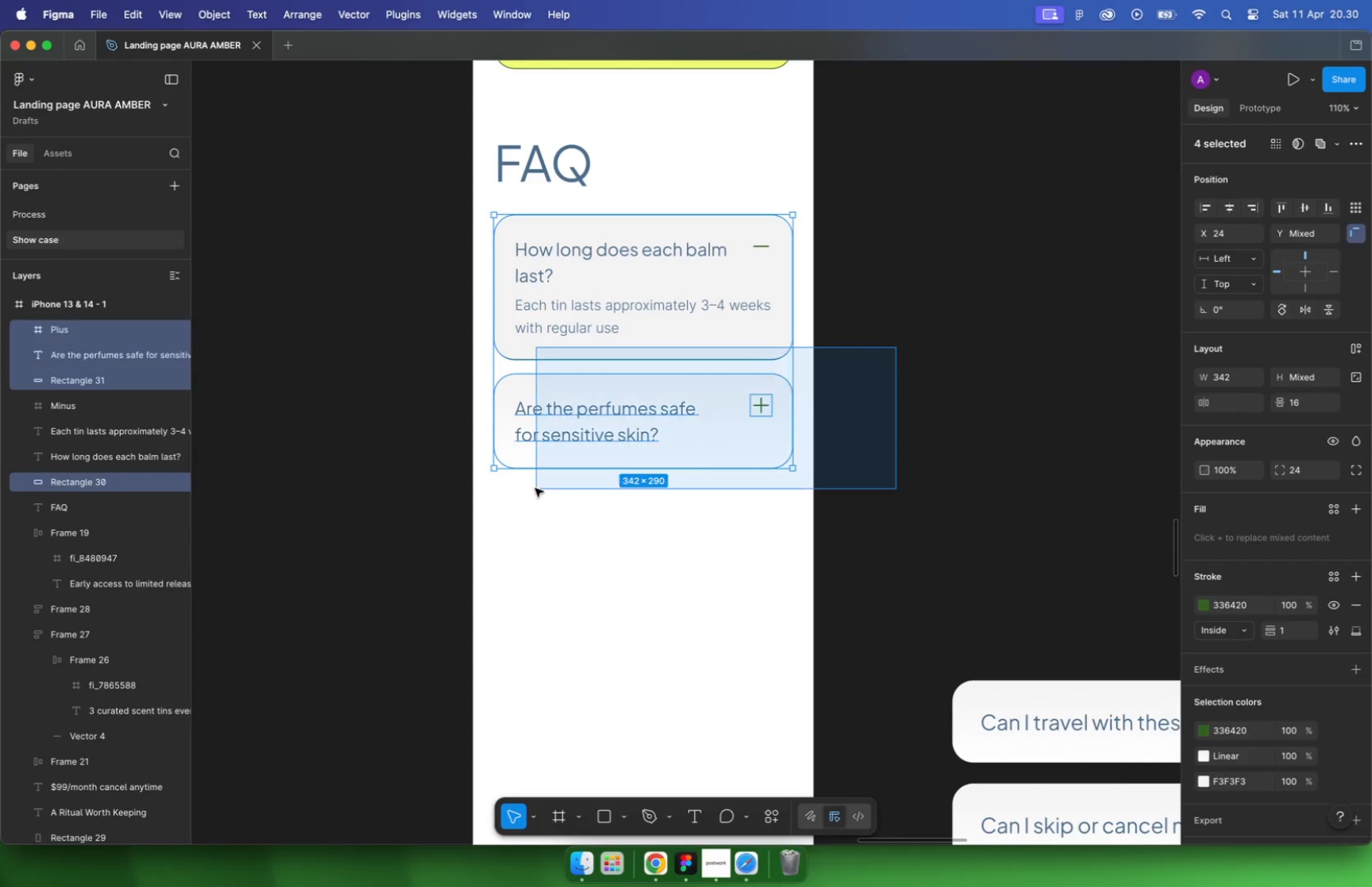 
left_click_drag(start_coordinate=[896, 347], to_coordinate=[535, 488])
 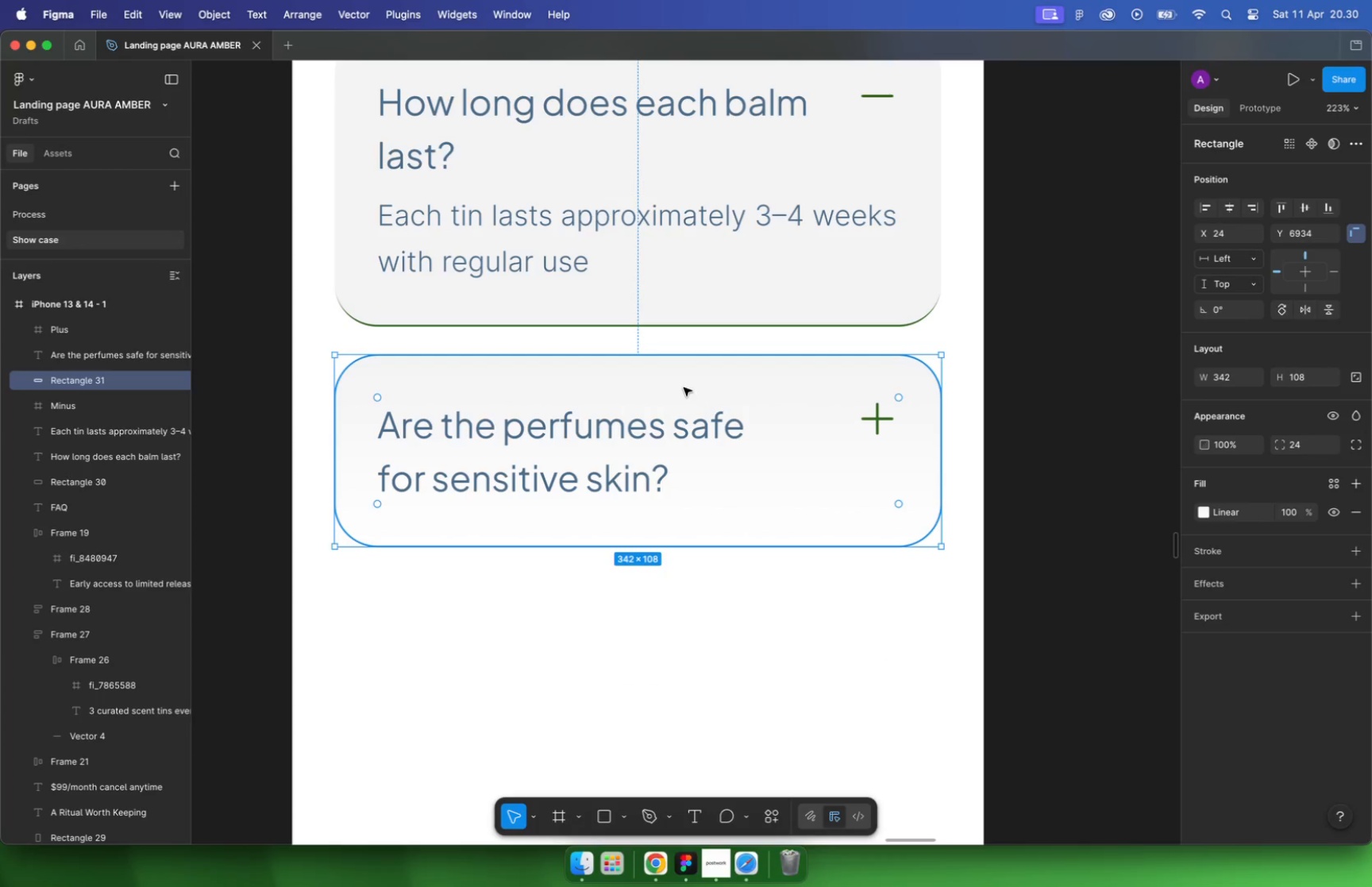 
left_click([493, 561])
 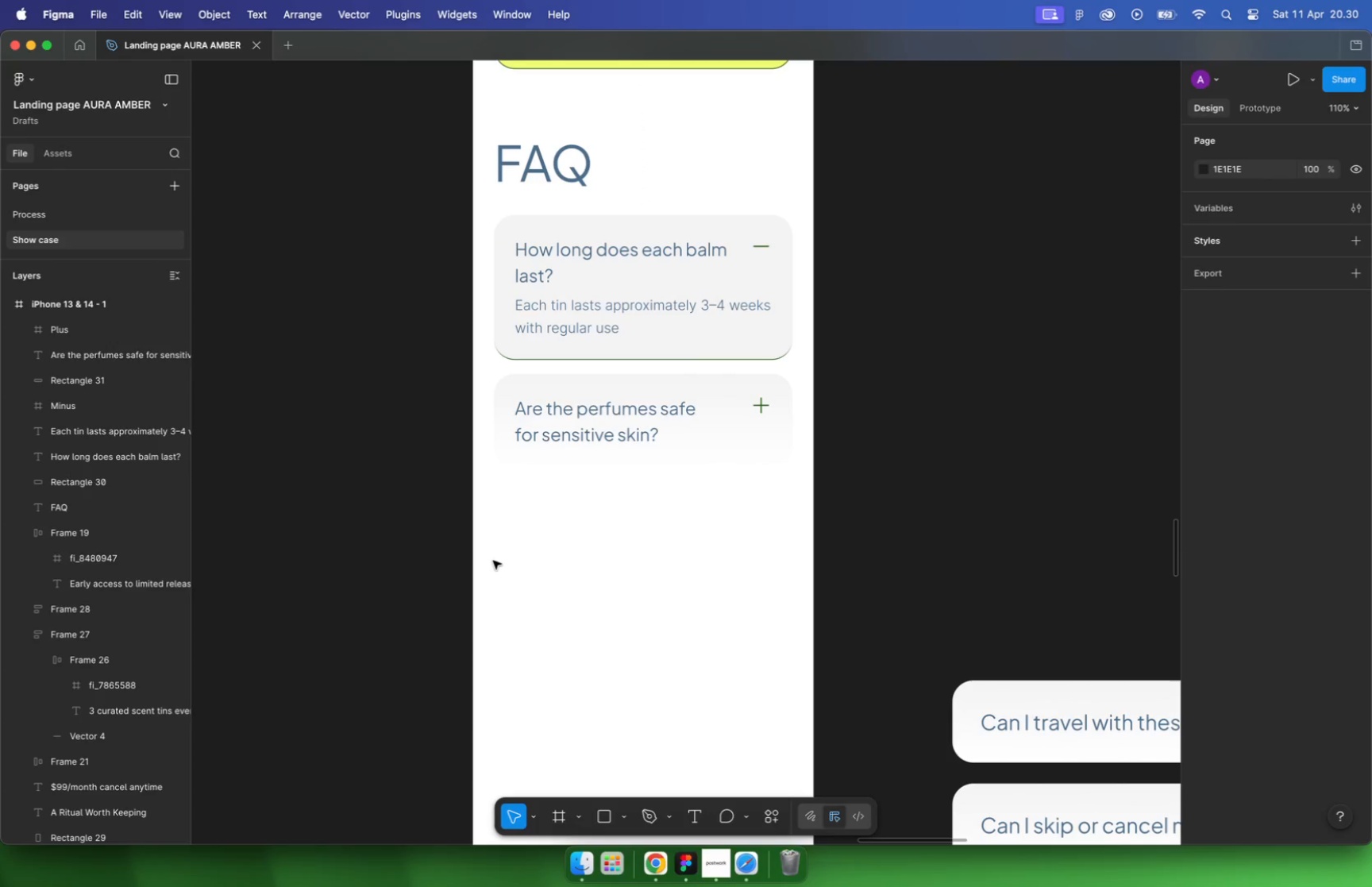 
left_click_drag(start_coordinate=[465, 555], to_coordinate=[837, 377])
 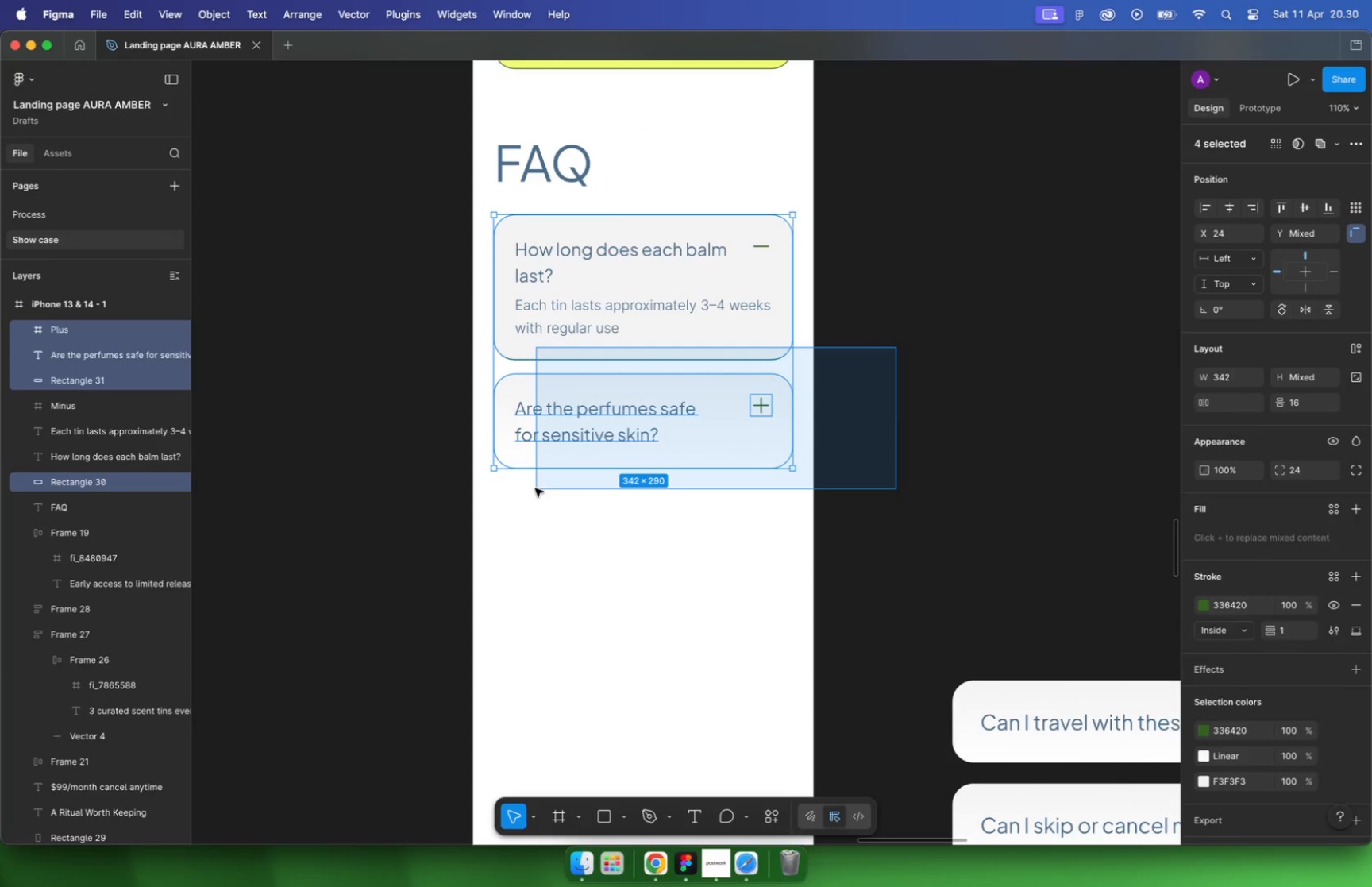 
left_click_drag(start_coordinate=[683, 427], to_coordinate=[678, 539])
 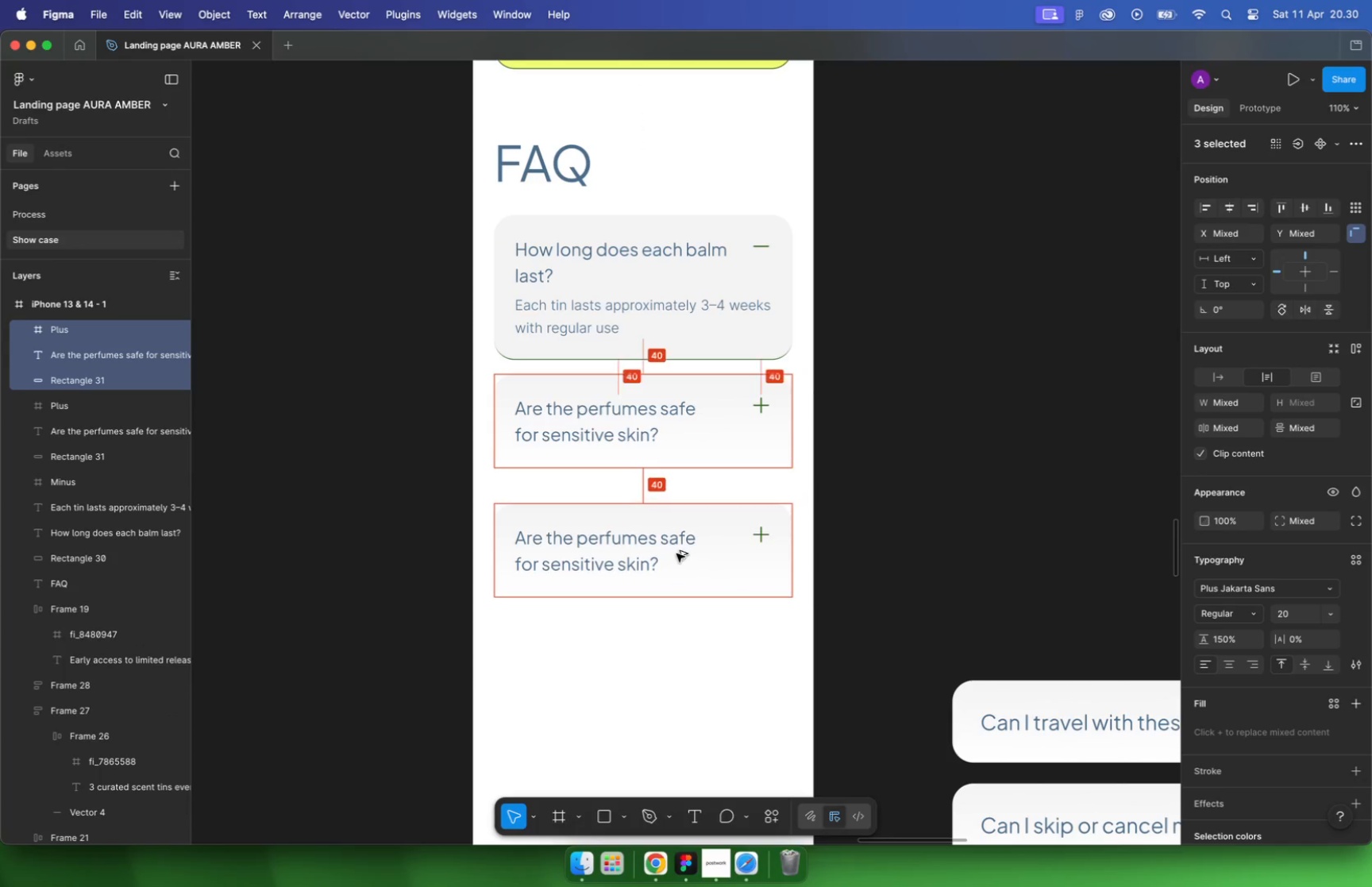 
hold_key(key=ShiftLeft, duration=2.05)
 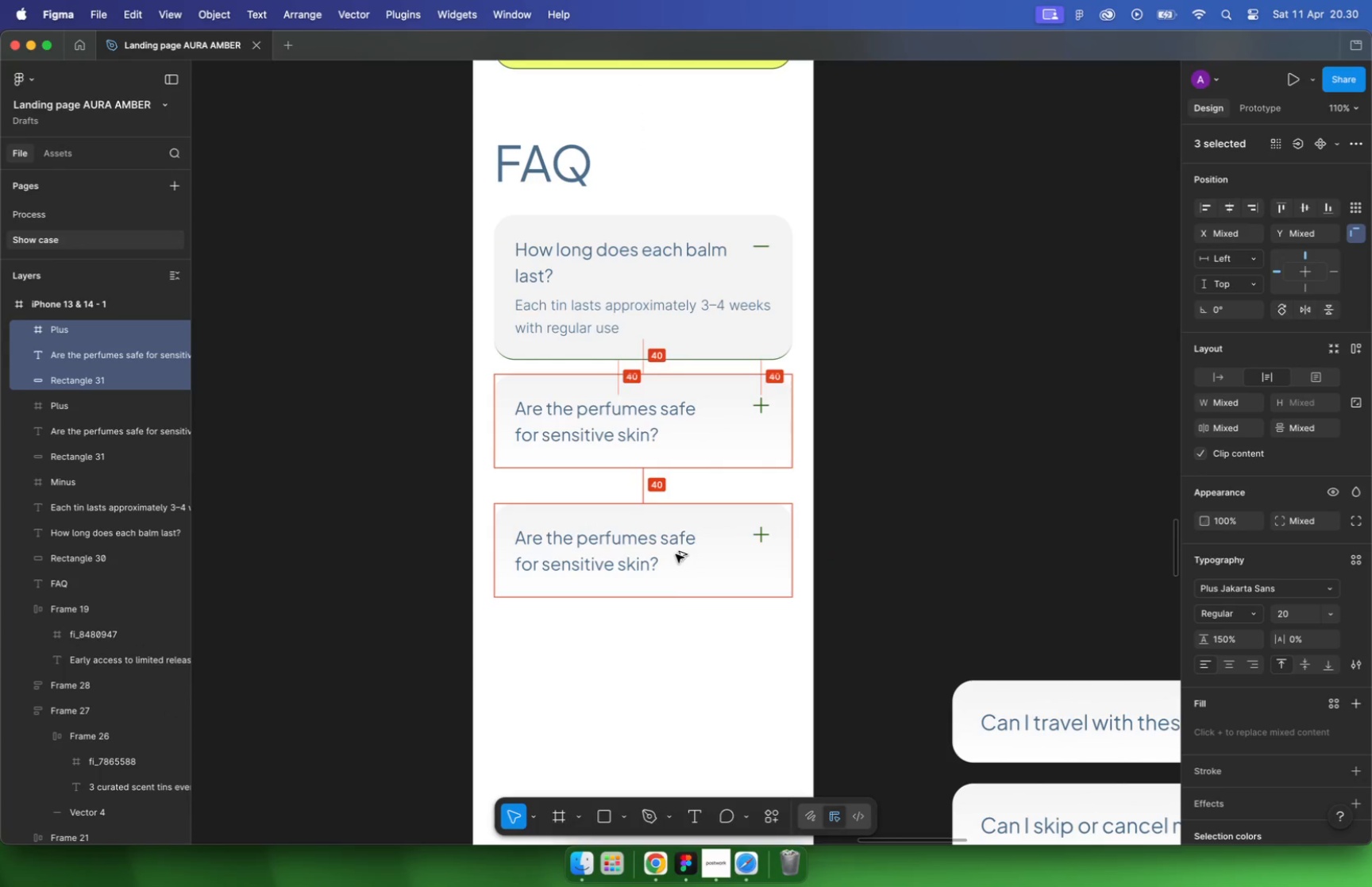 
hold_key(key=OptionLeft, duration=1.86)
 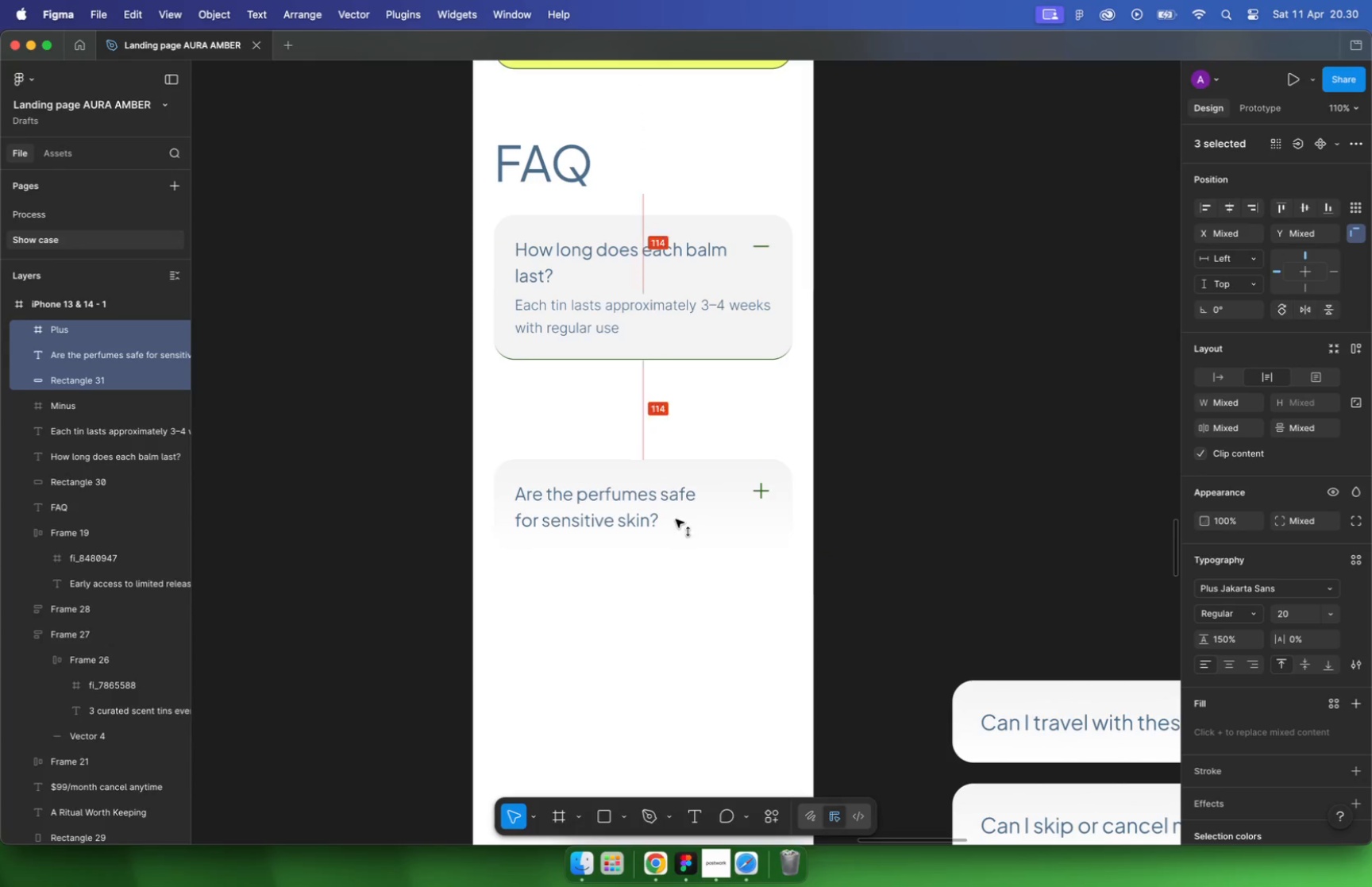 
hold_key(key=CommandLeft, duration=1.3)
scroll: coordinate [657, 488], scroll_direction: down, amount: 17.0
 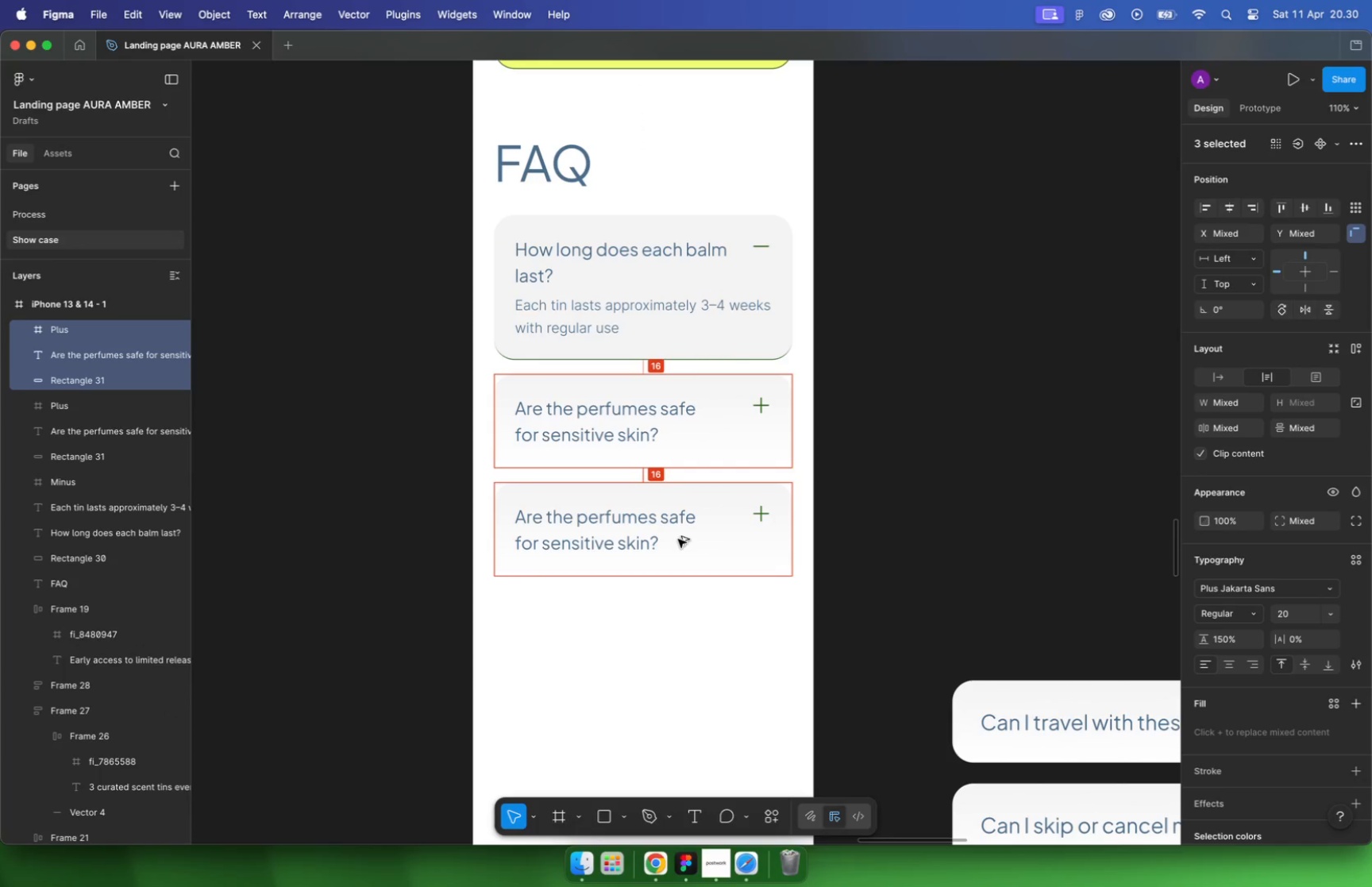 
left_click([815, 571])
 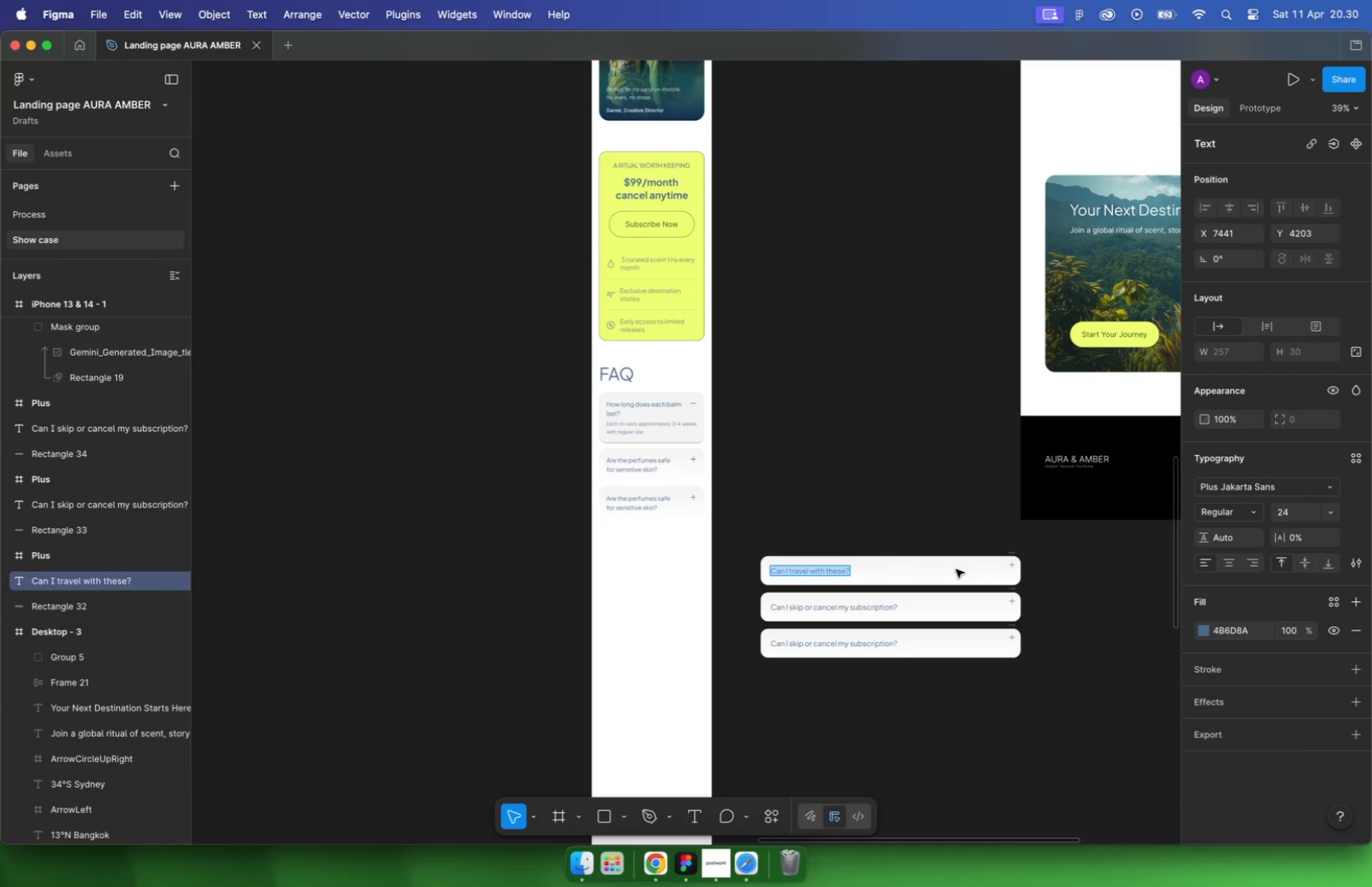 
key(Meta+C)
 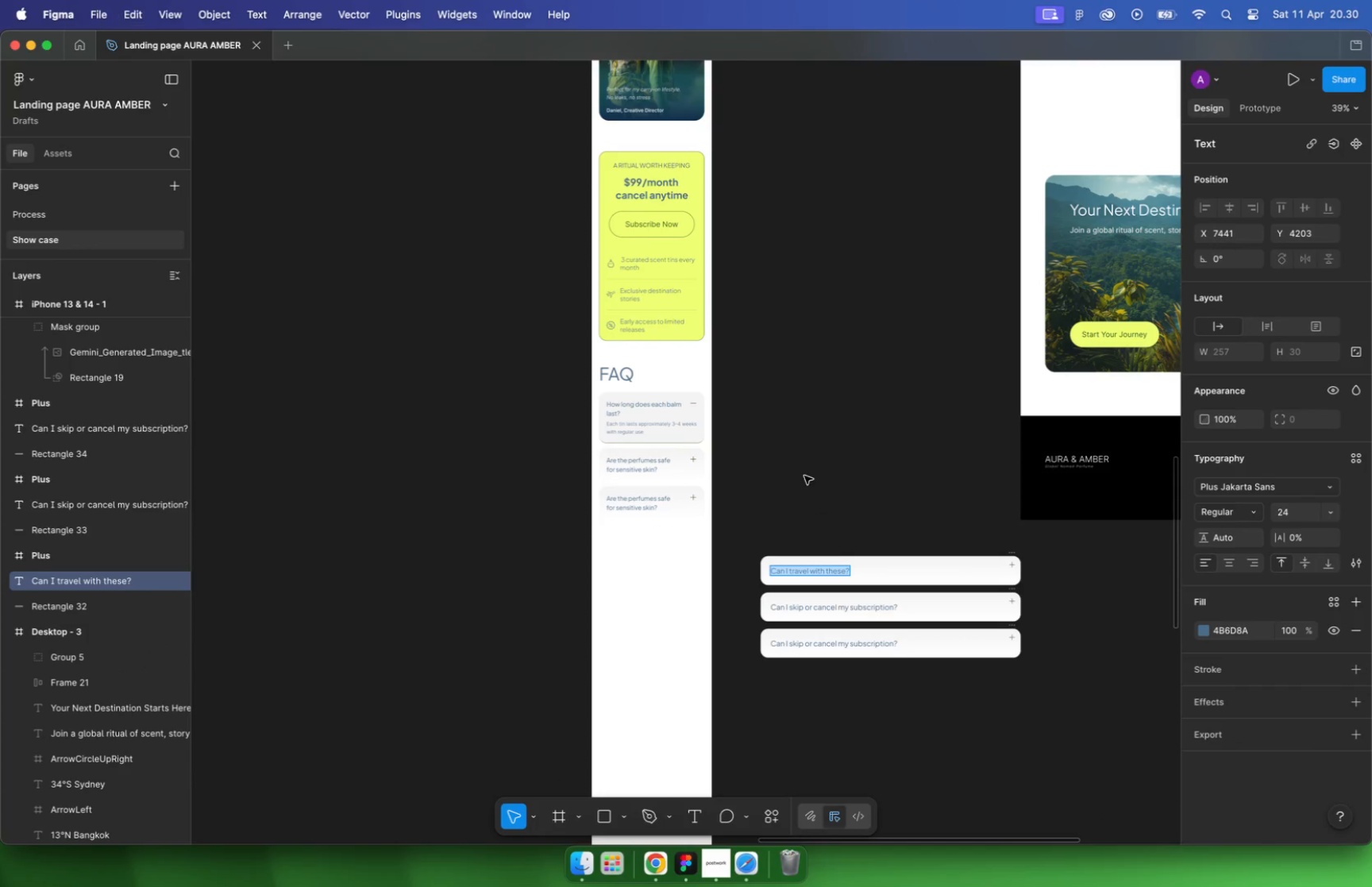 
left_click([807, 469])
 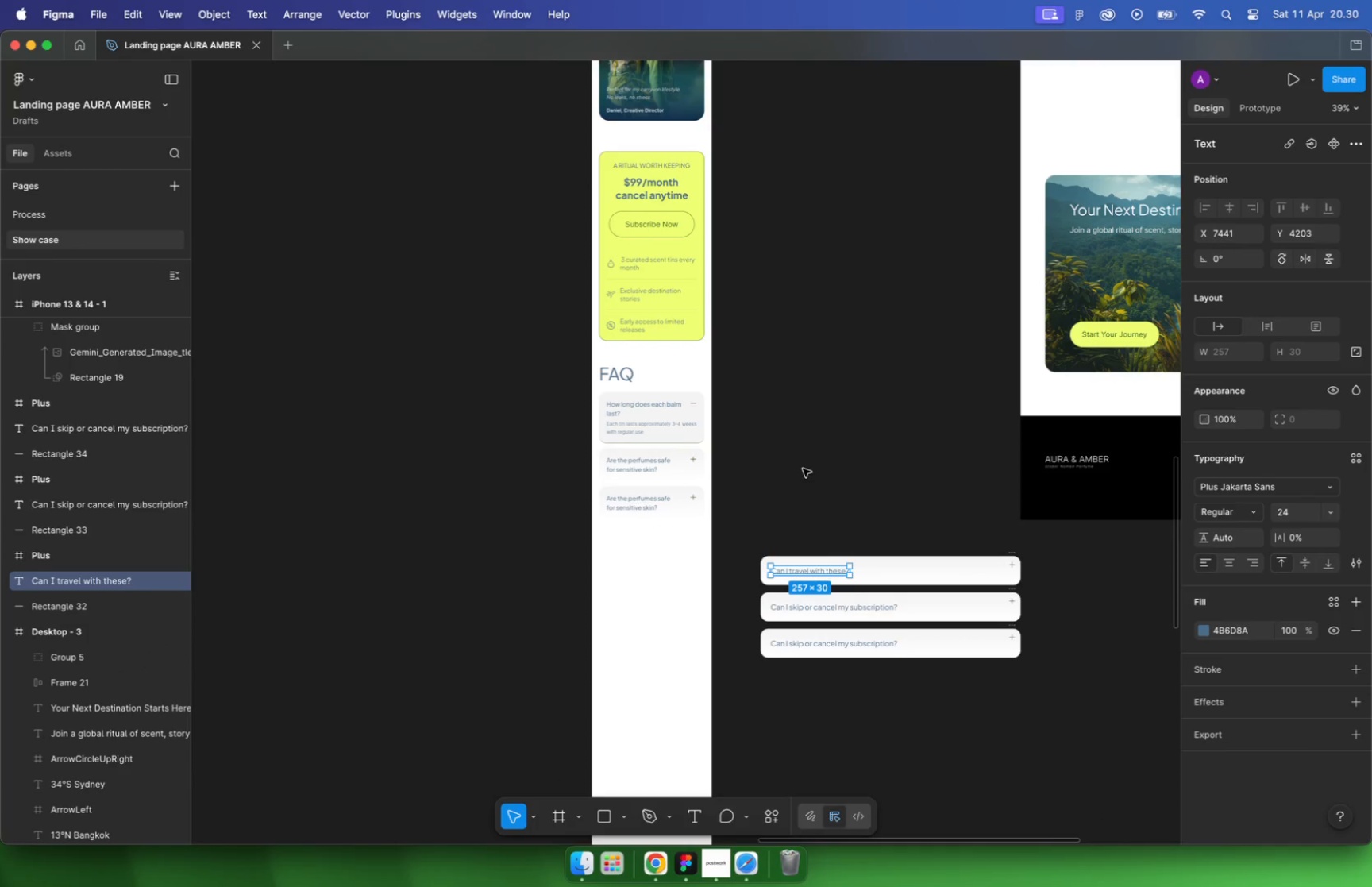 
hold_key(key=CommandLeft, duration=0.44)
scroll: coordinate [599, 511], scroll_direction: up, amount: 17.0
 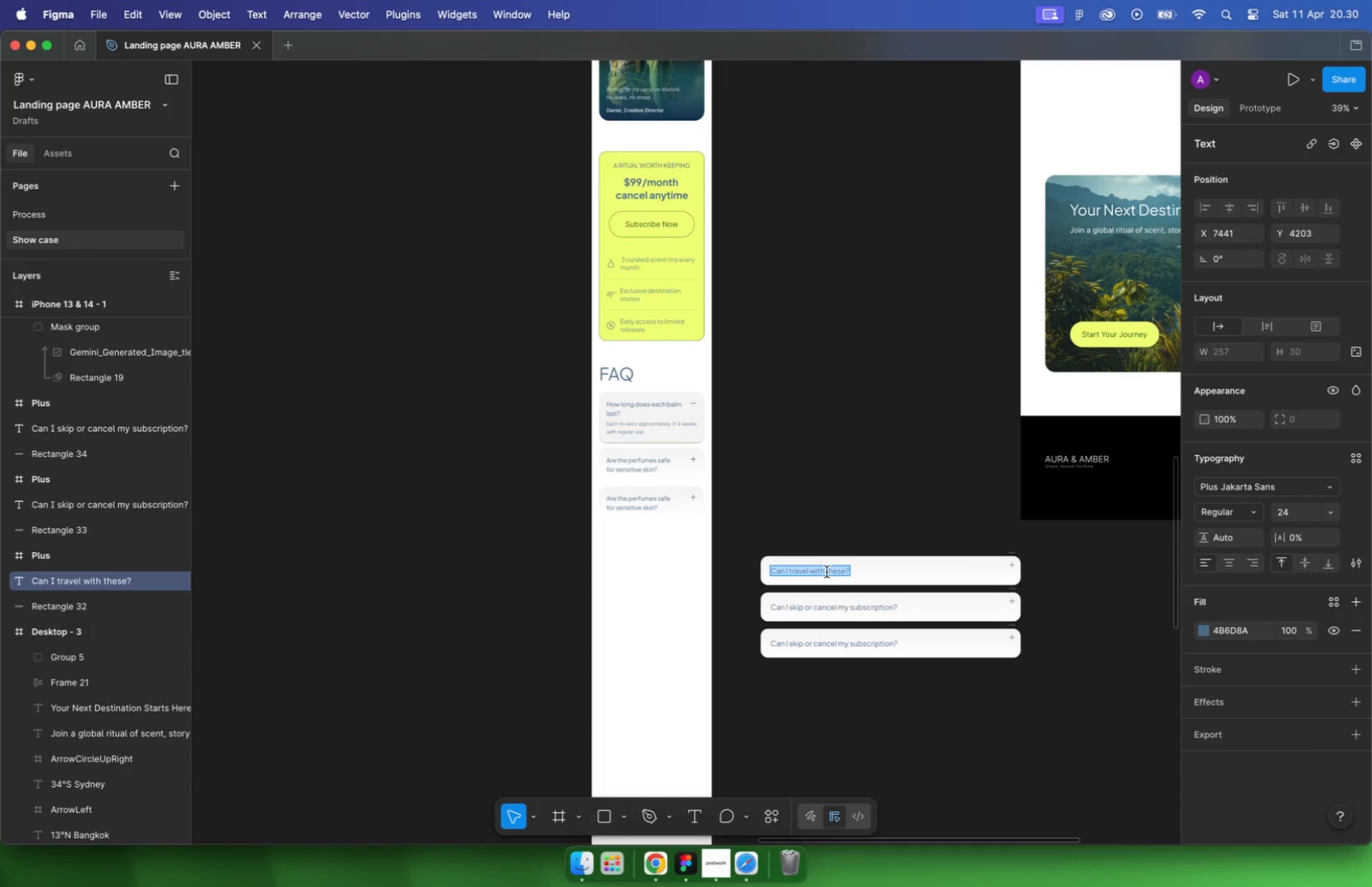 
key(Meta+CommandLeft)
 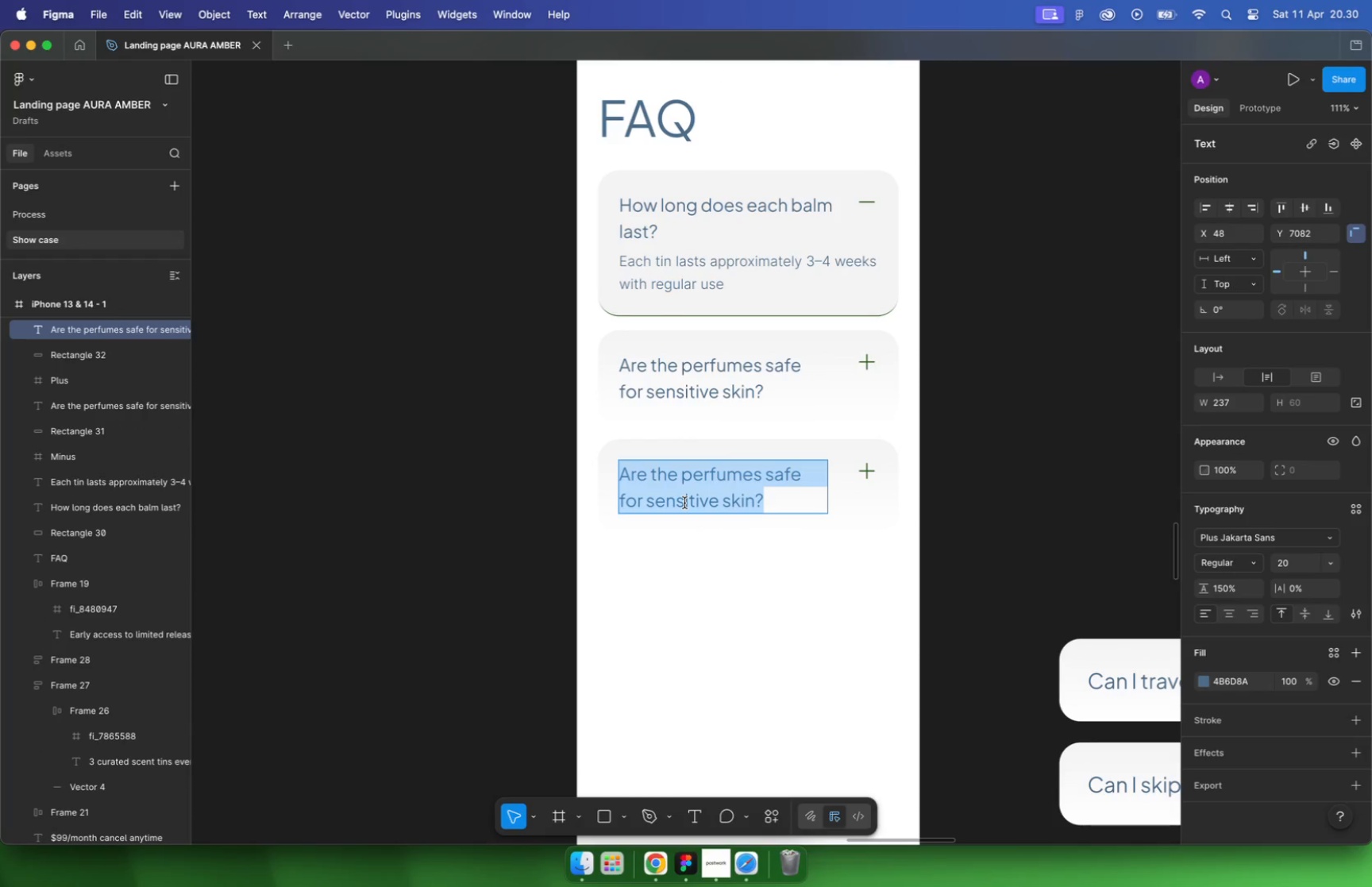 
key(Meta+A)
 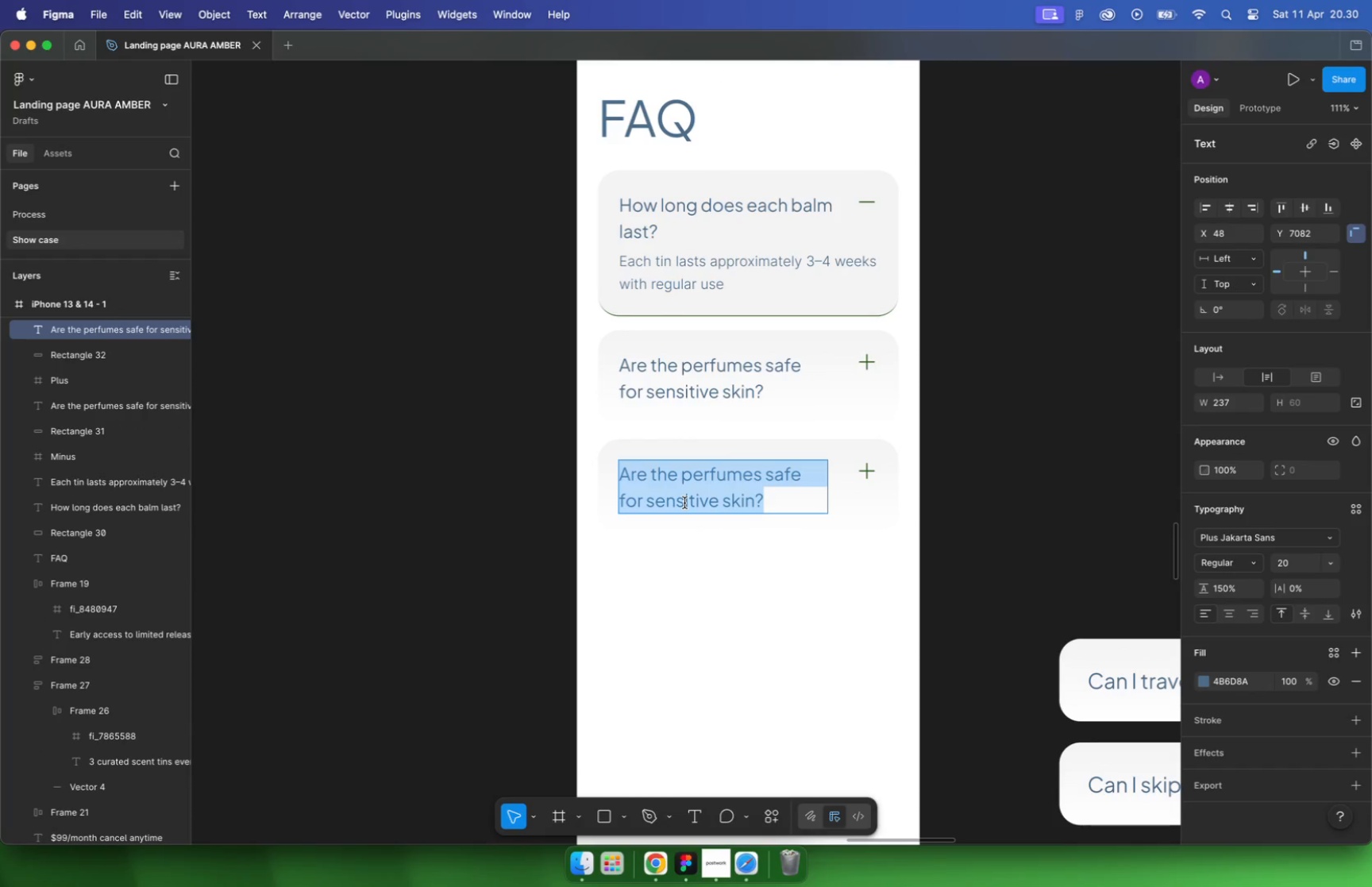 
key(Meta+Shift+V)
 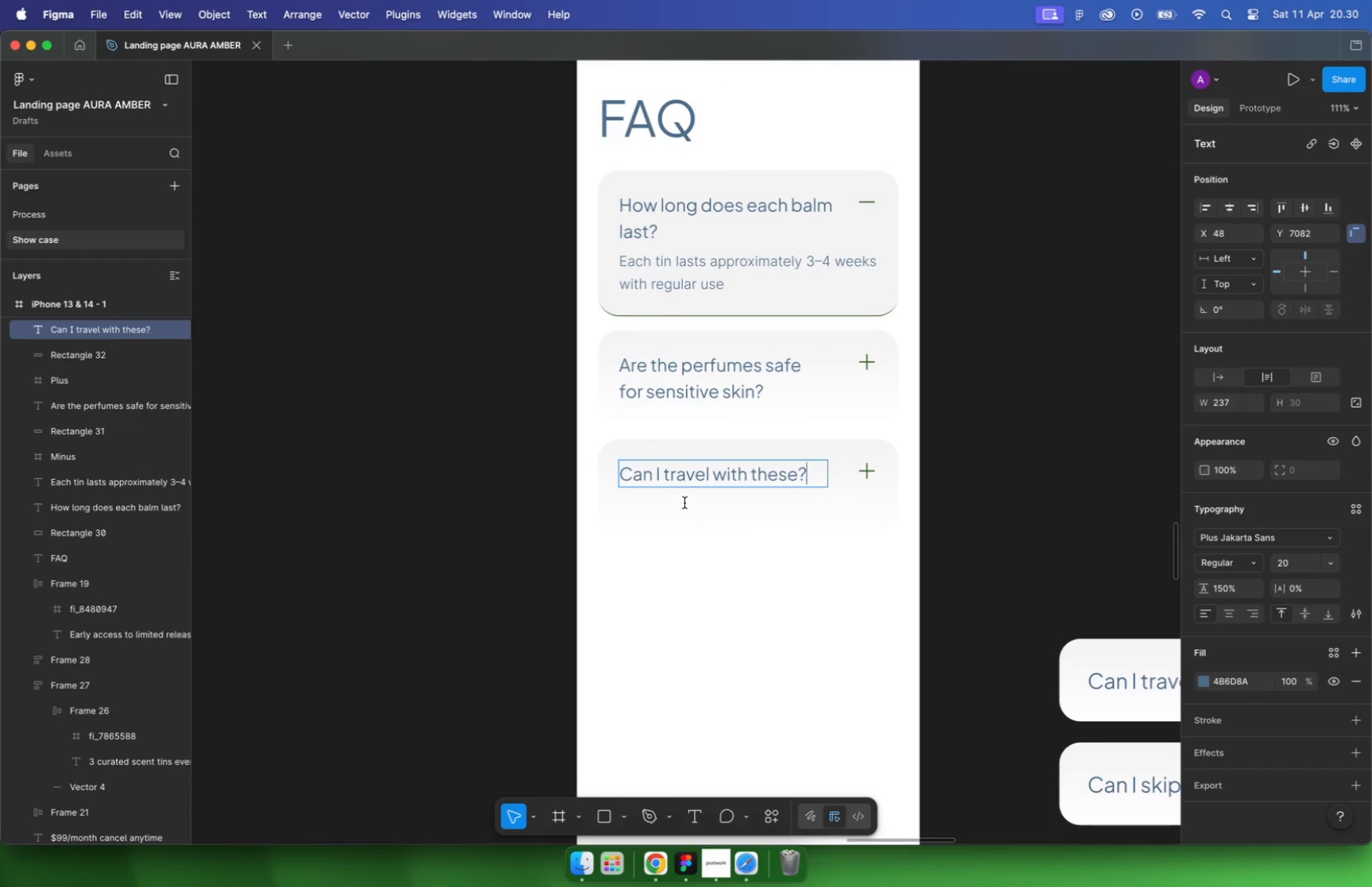 
key(Escape)
 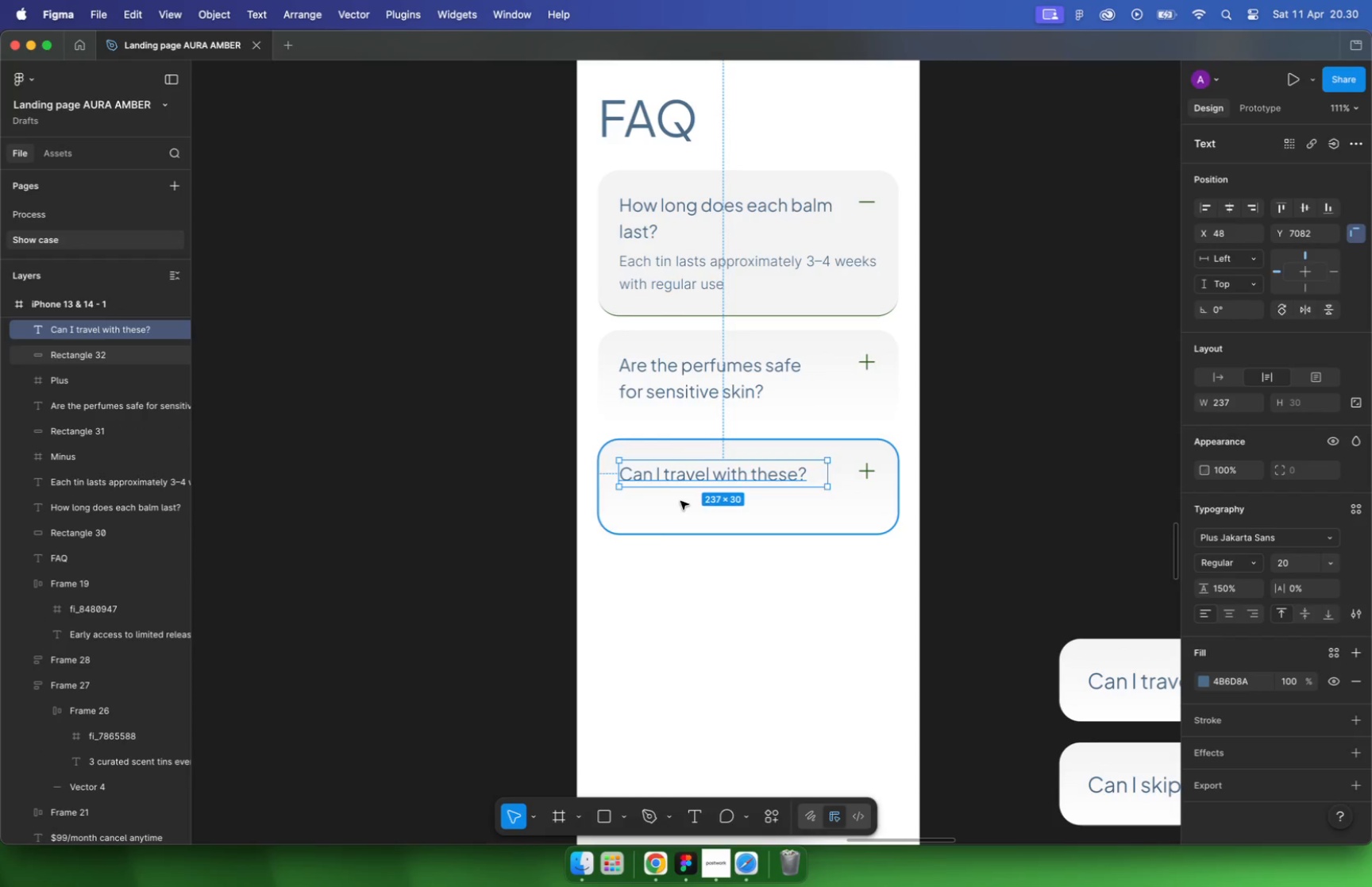 
key(Escape)
 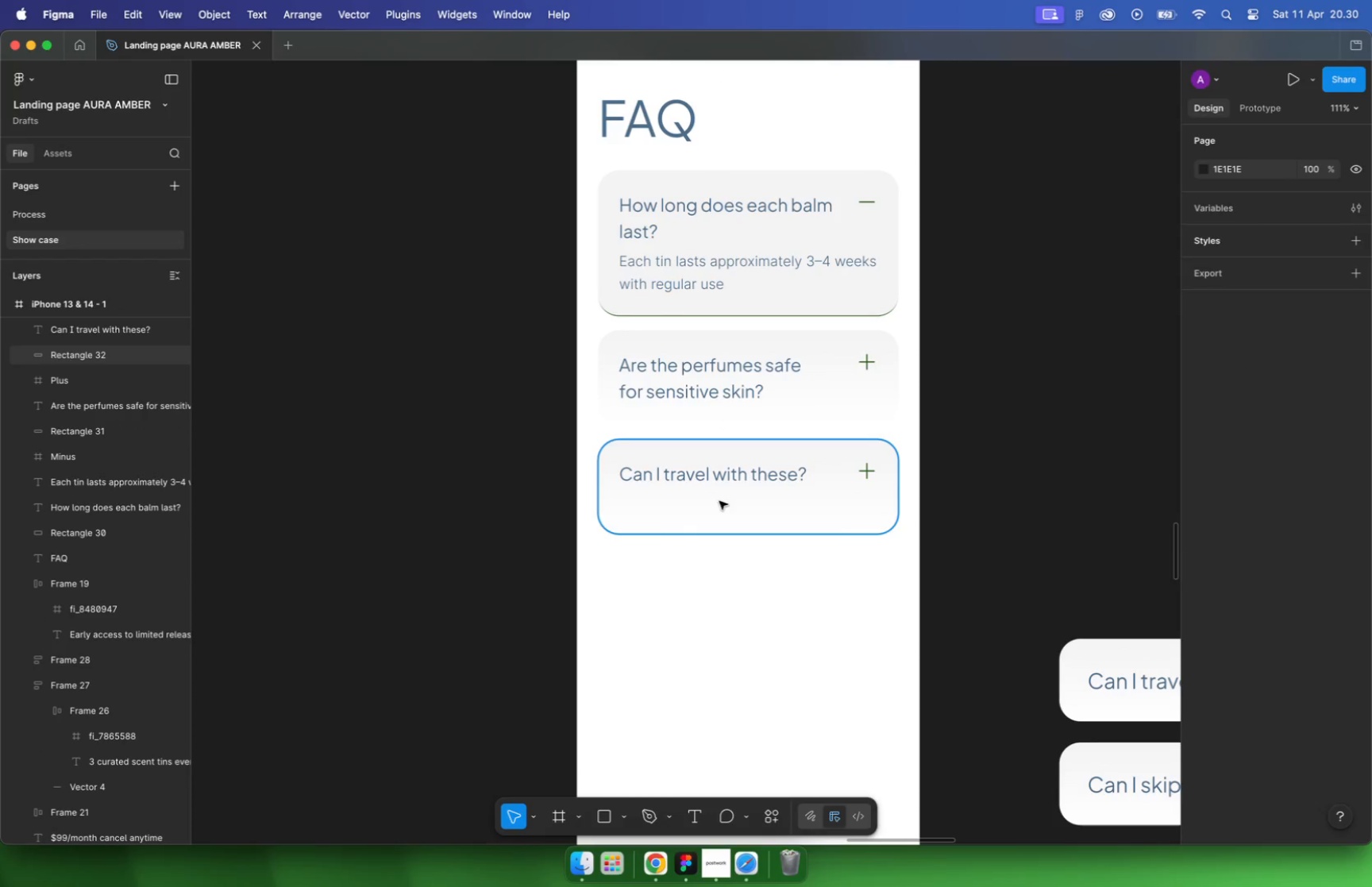 
hold_key(key=CommandLeft, duration=0.92)
scroll: coordinate [799, 480], scroll_direction: up, amount: 1.0
 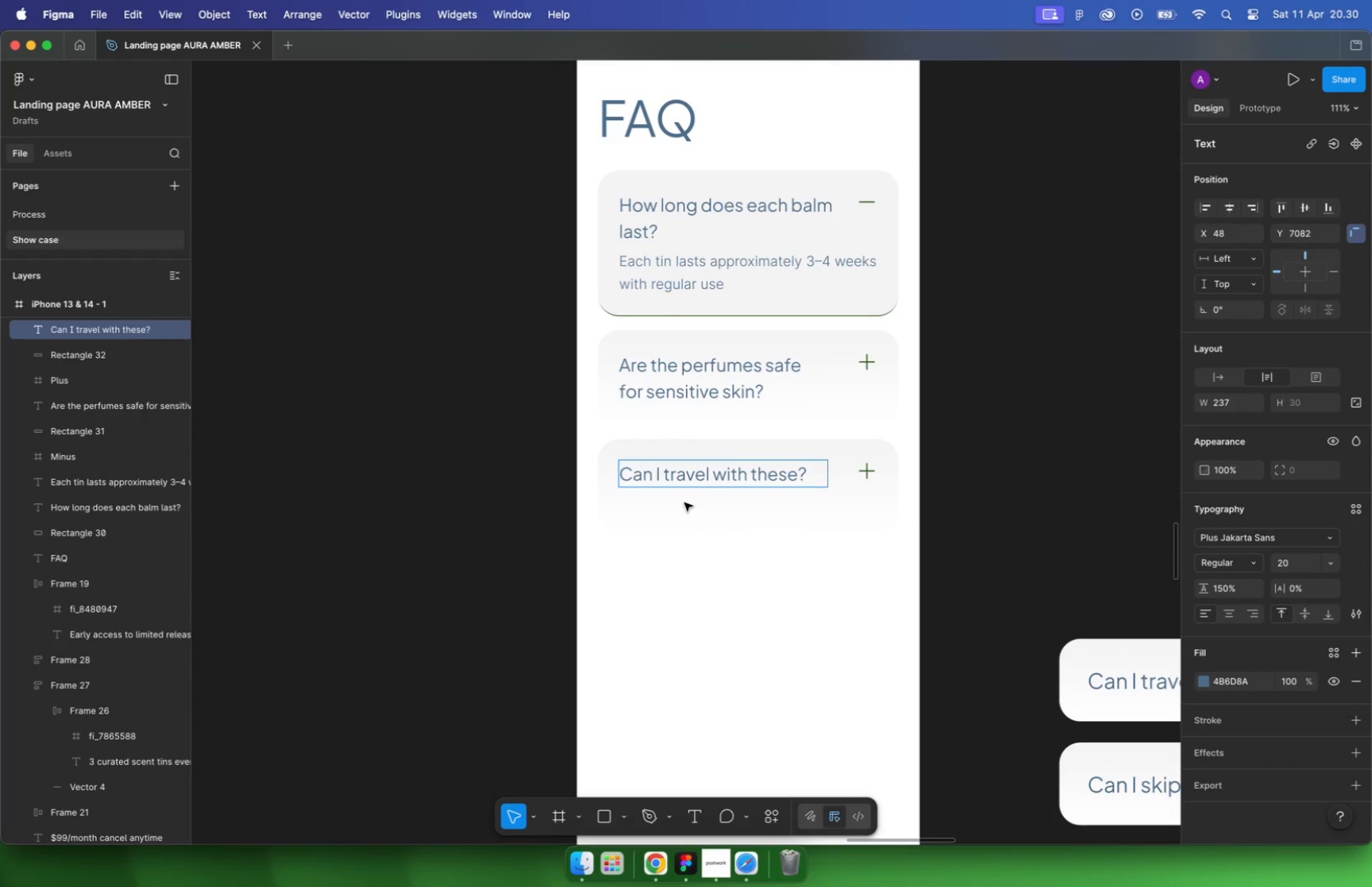 
hold_key(key=OptionLeft, duration=1.61)
 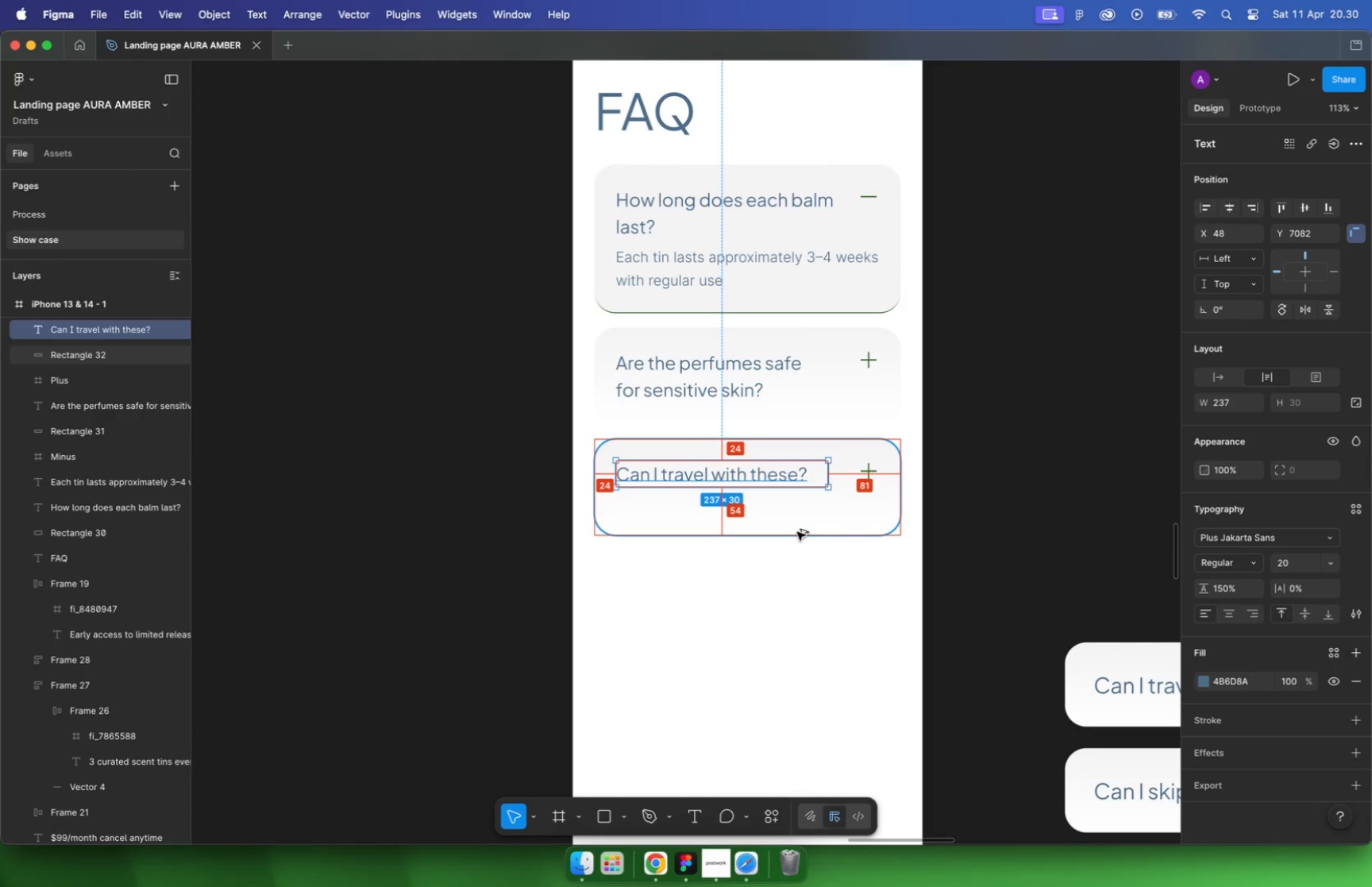 
left_click([797, 531])
 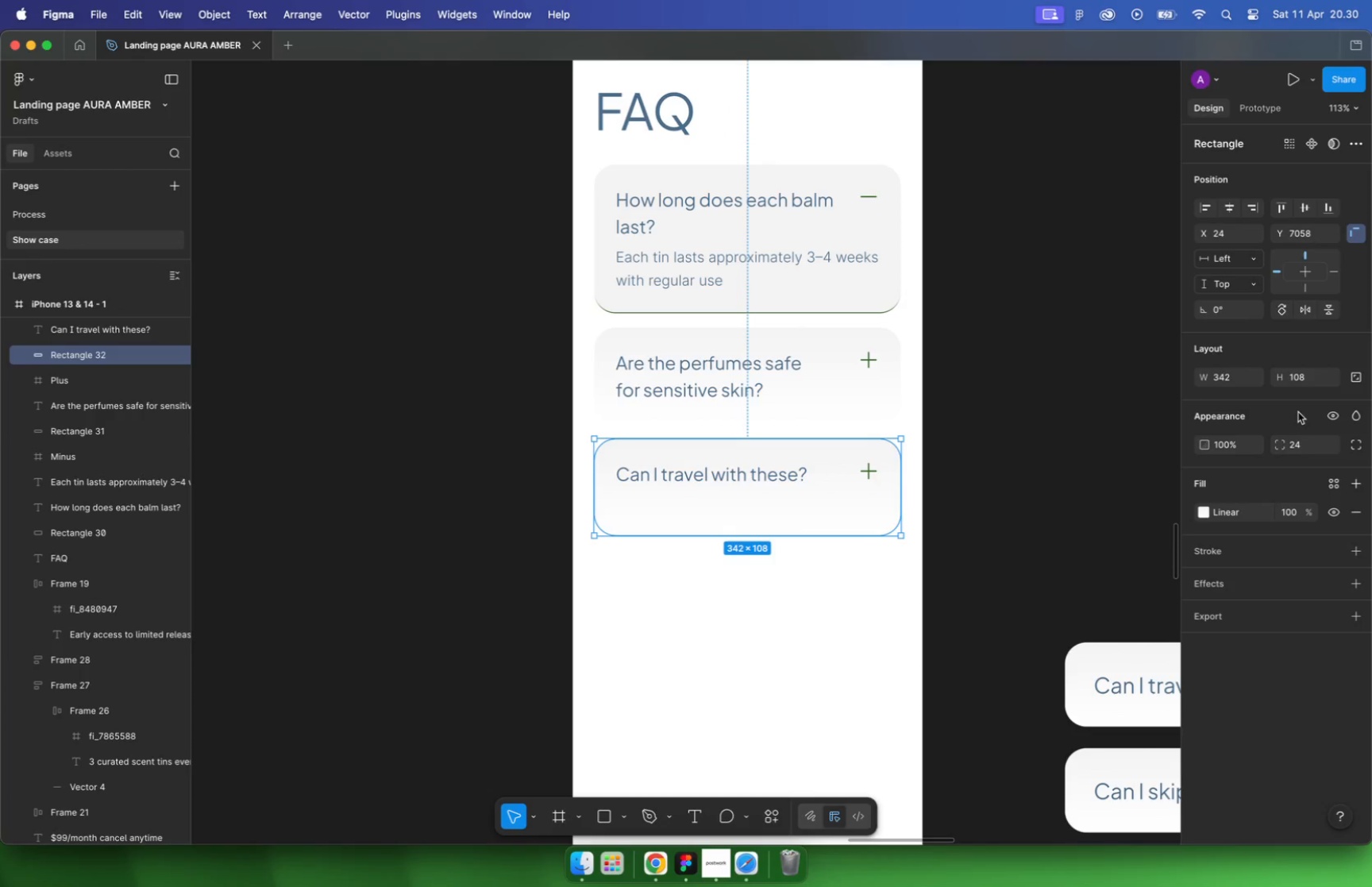 
double_click([1318, 381])
 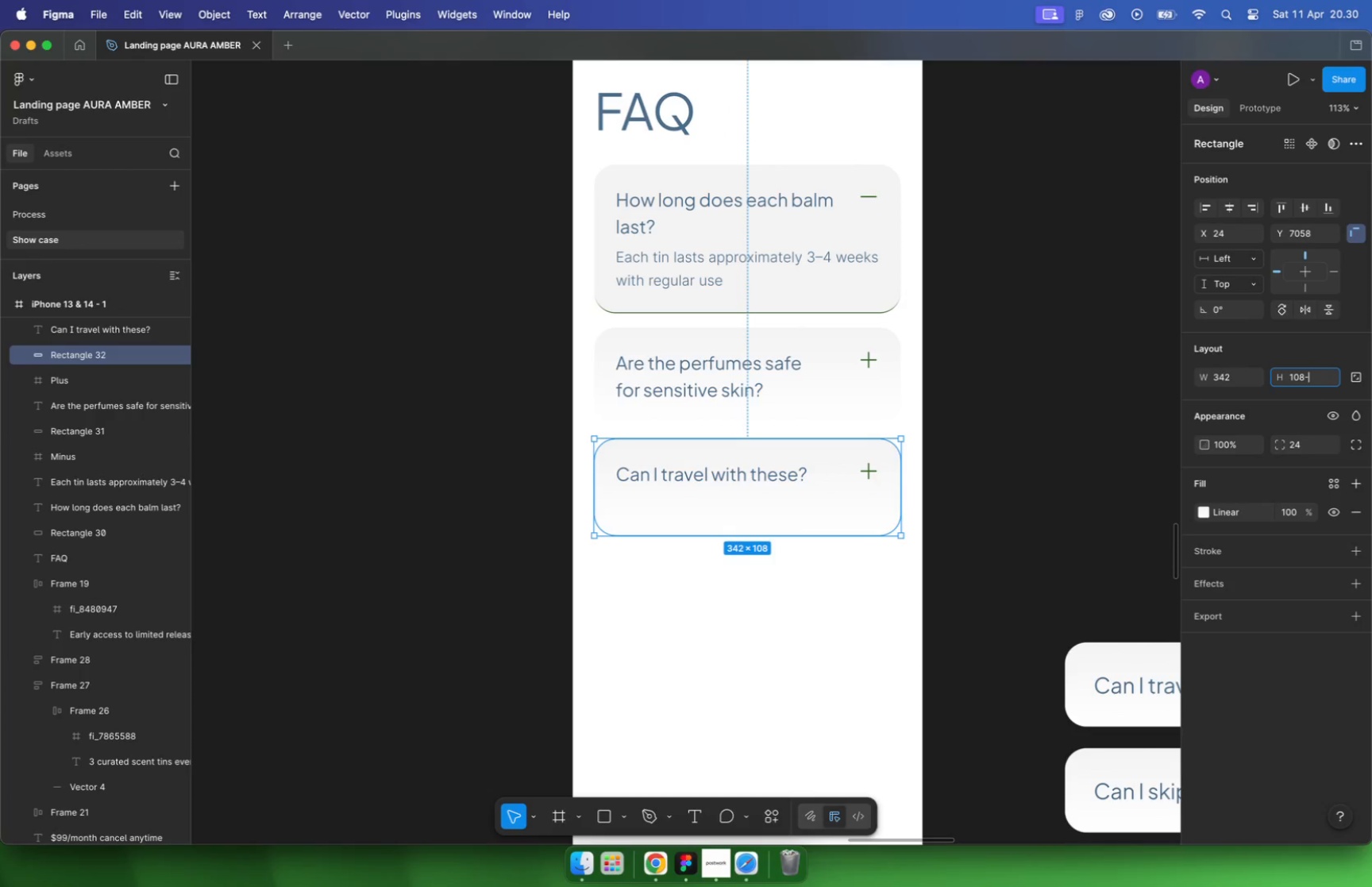 
type(-30)
 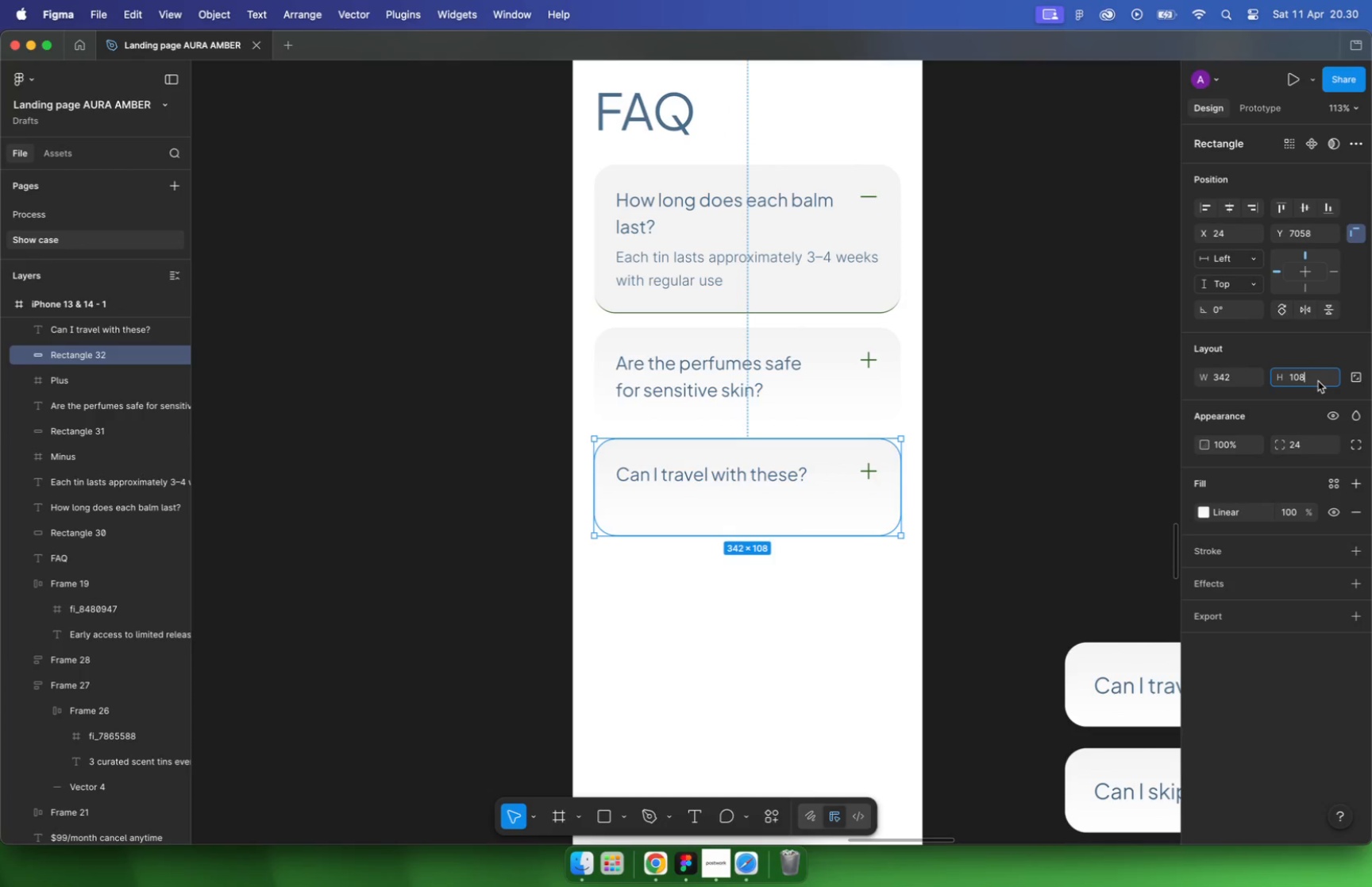 
key(Enter)
 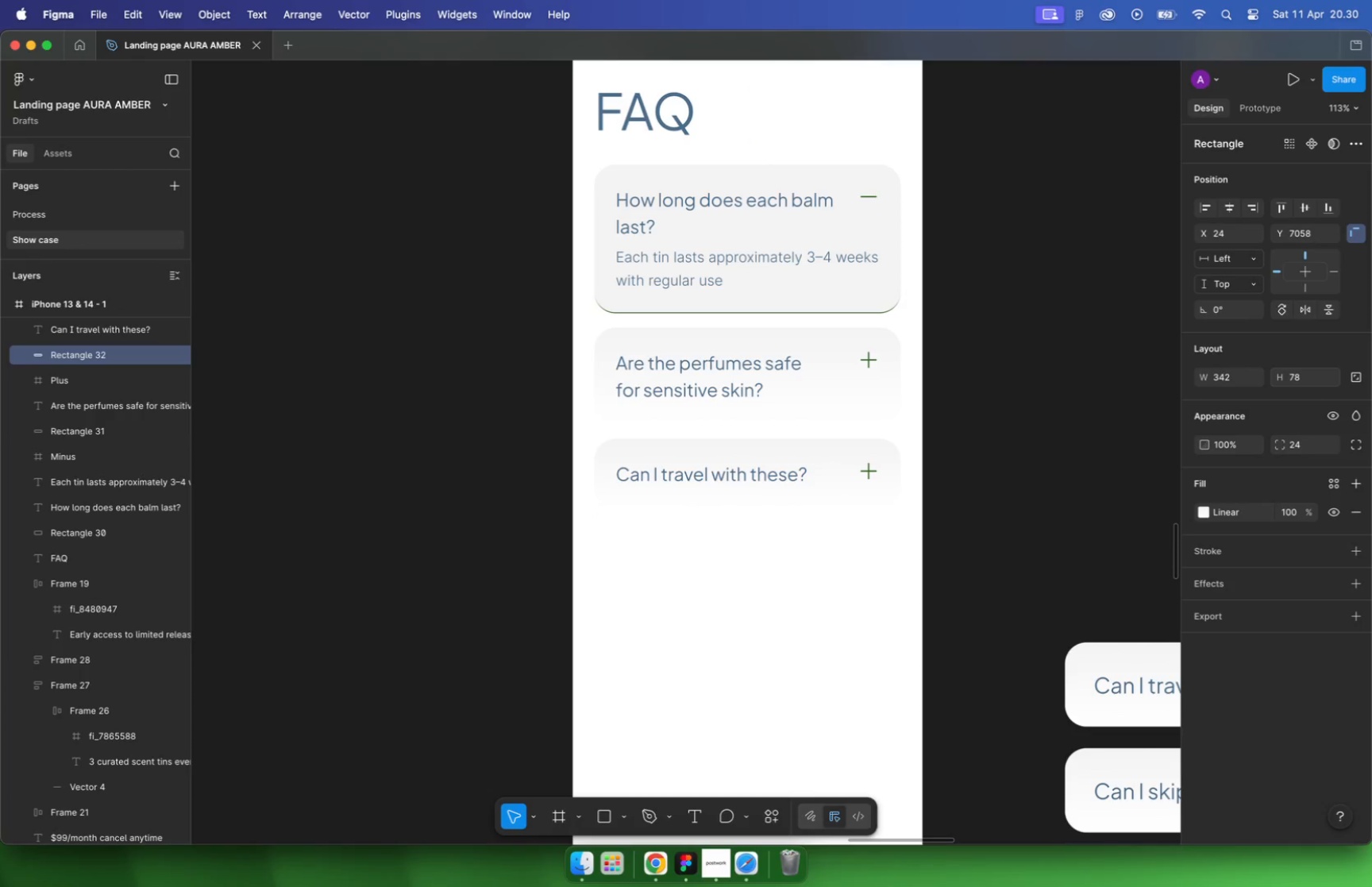 
hold_key(key=OptionLeft, duration=0.75)
 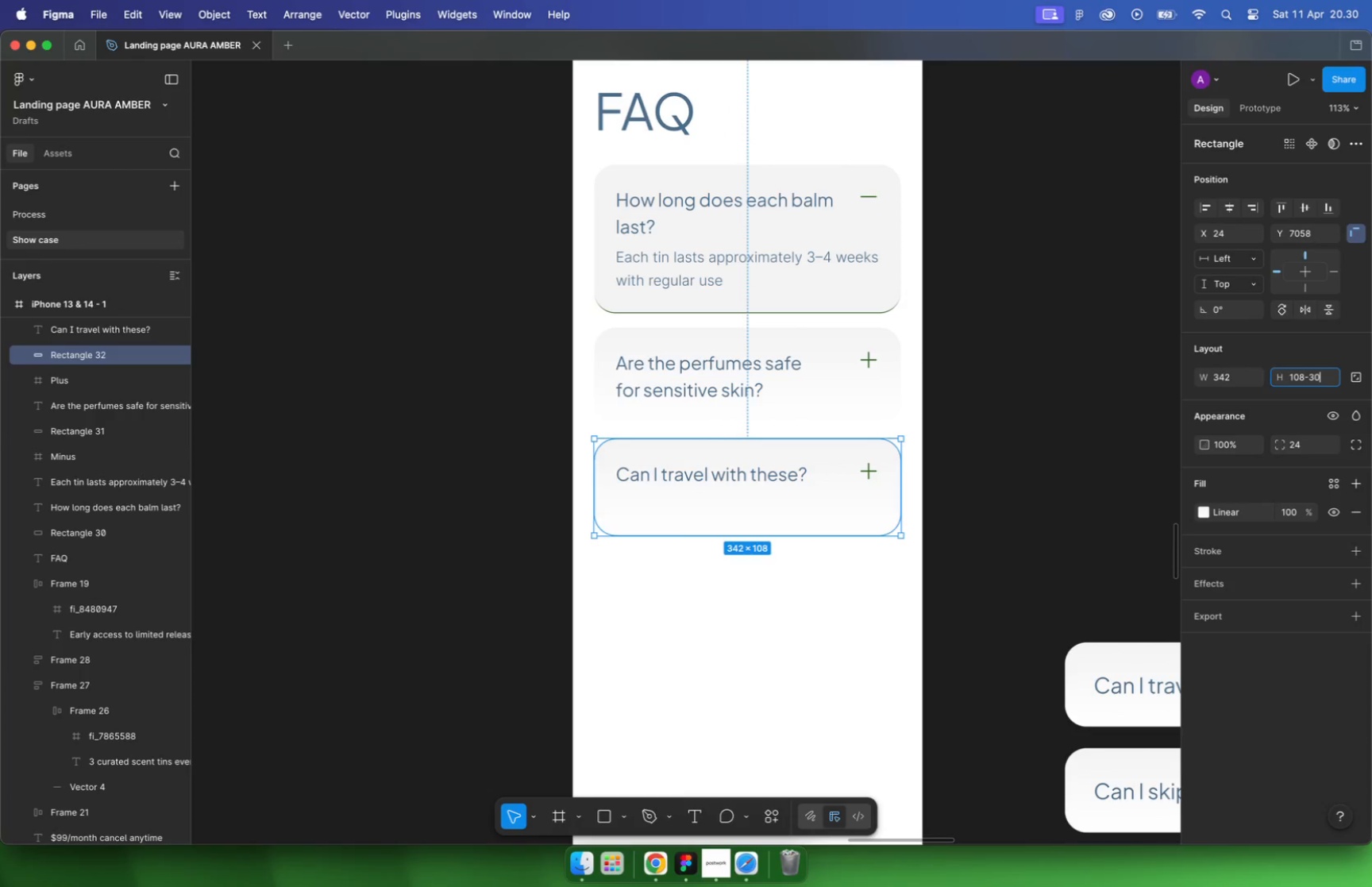 
hold_key(key=CommandLeft, duration=0.61)
scroll: coordinate [635, 437], scroll_direction: none, amount: 0.0
 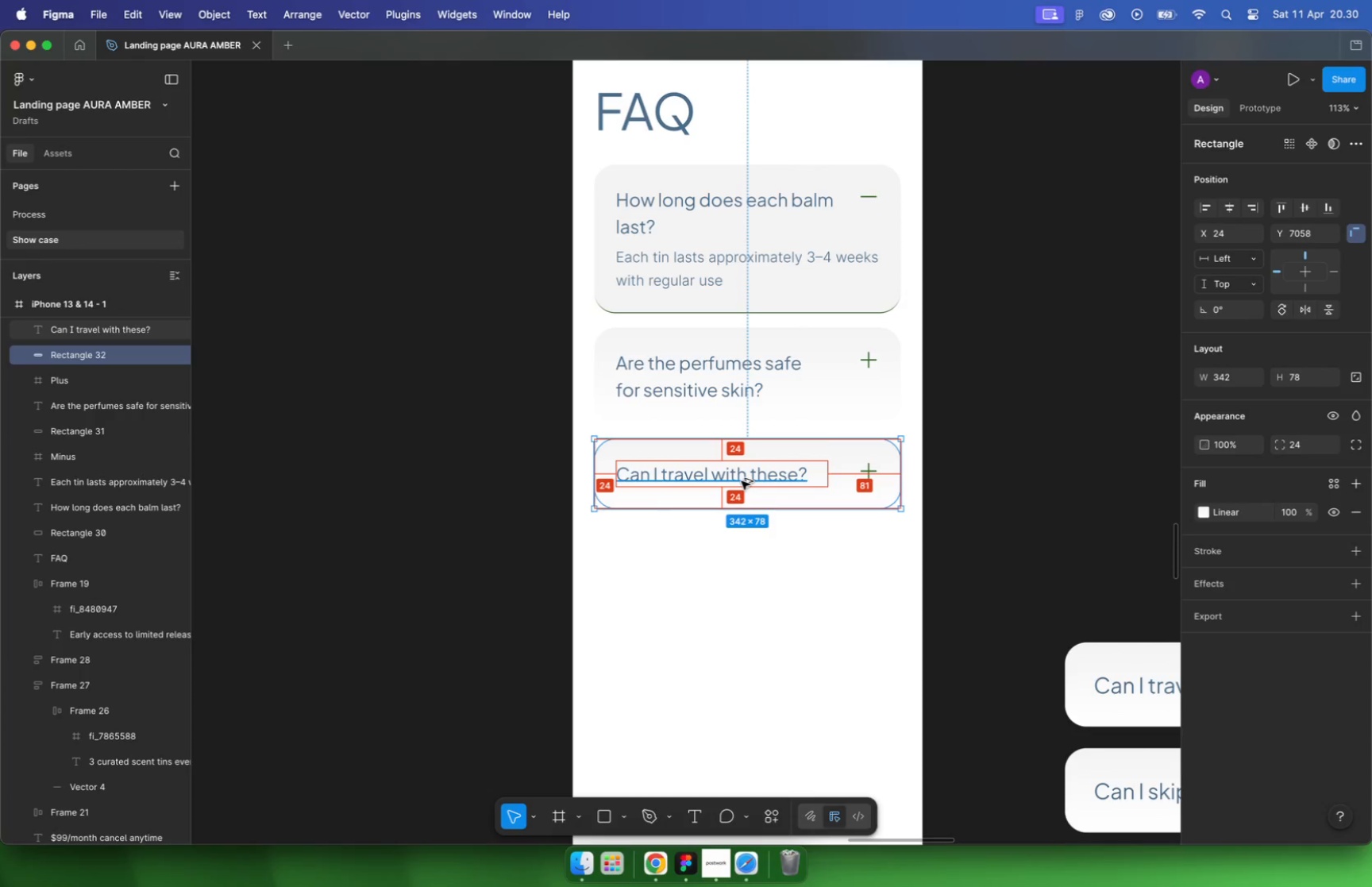 
left_click([919, 407])
 